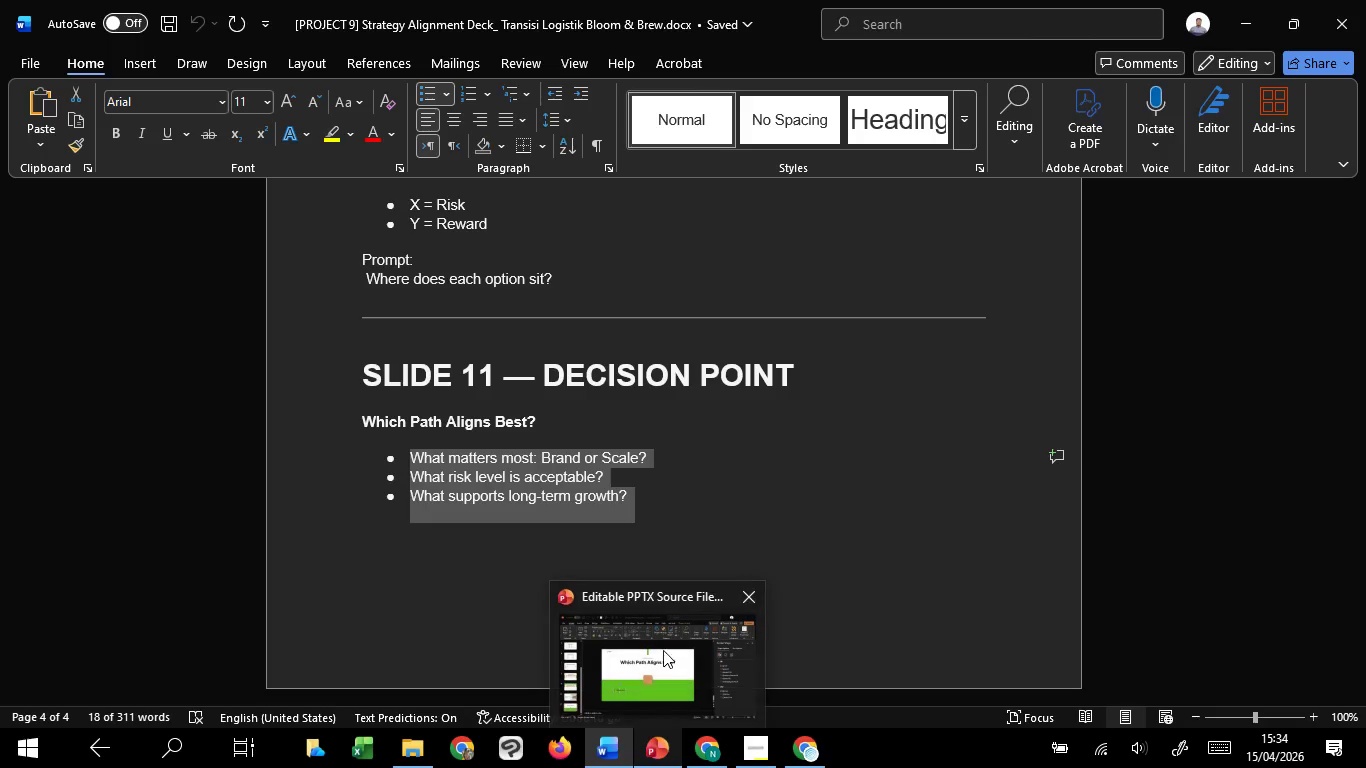 
left_click([663, 650])
 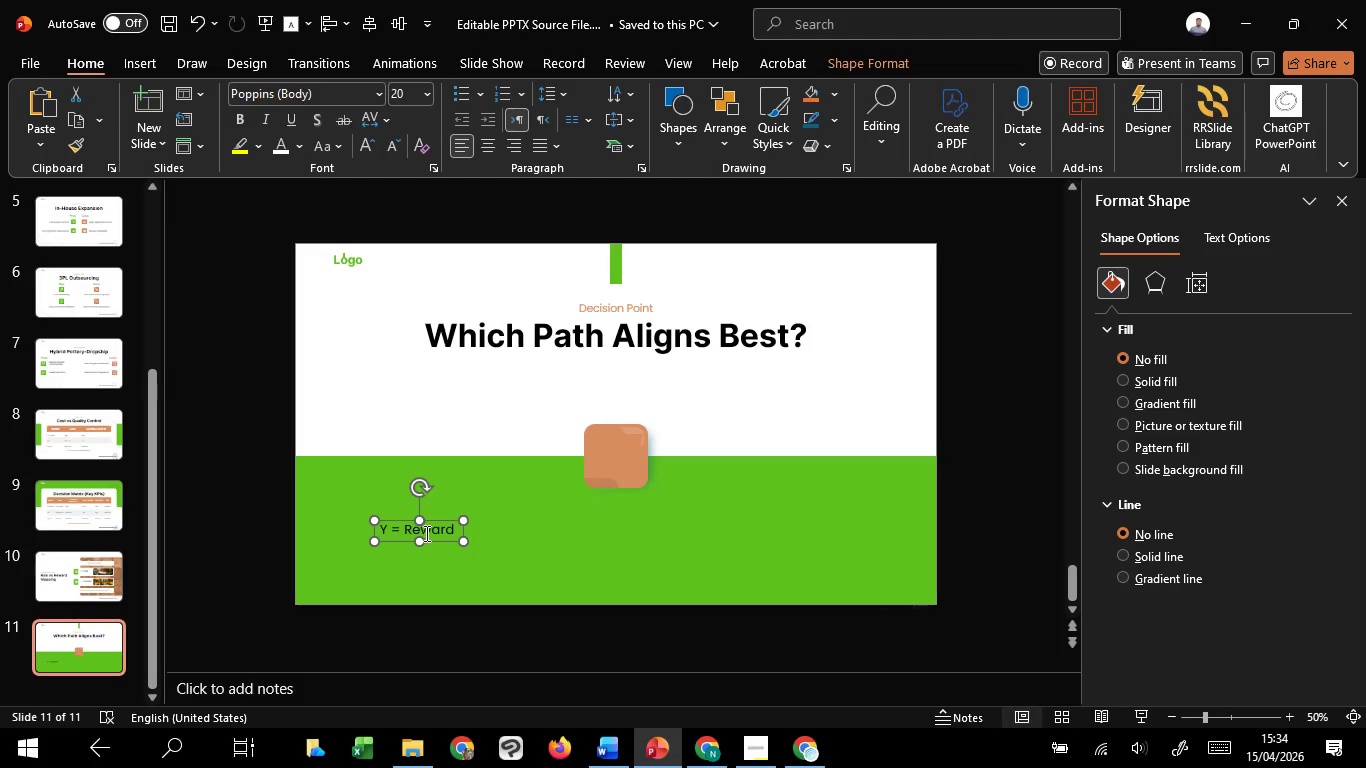 
double_click([425, 533])
 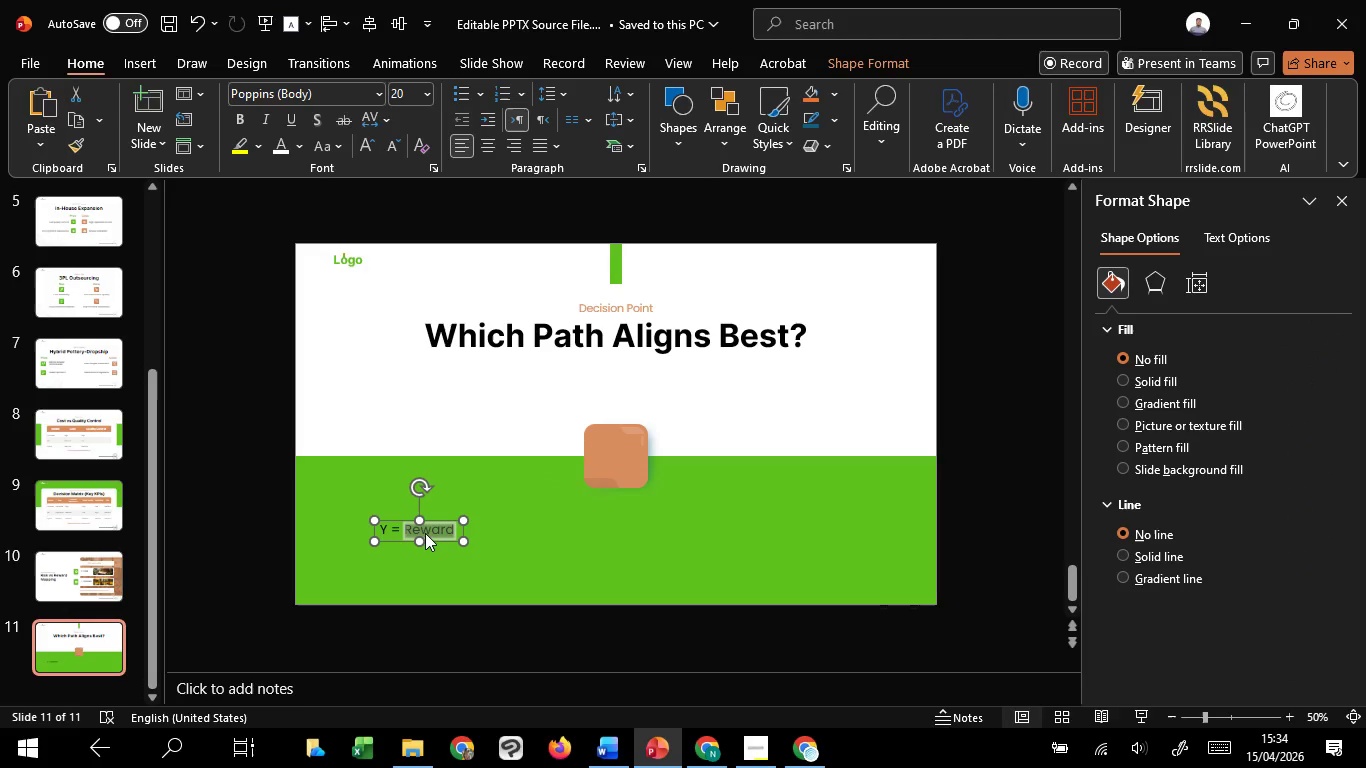 
hold_key(key=ControlLeft, duration=0.38)
 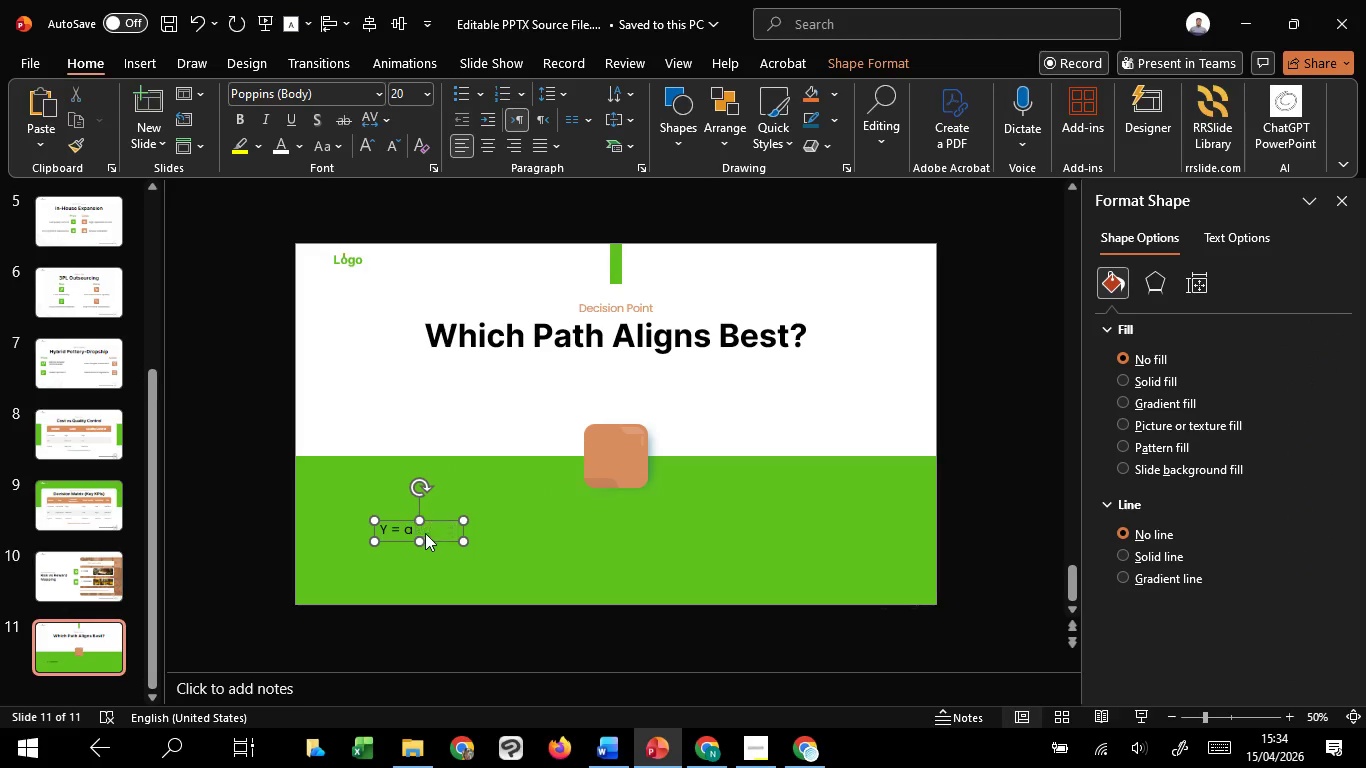 
key(A)
 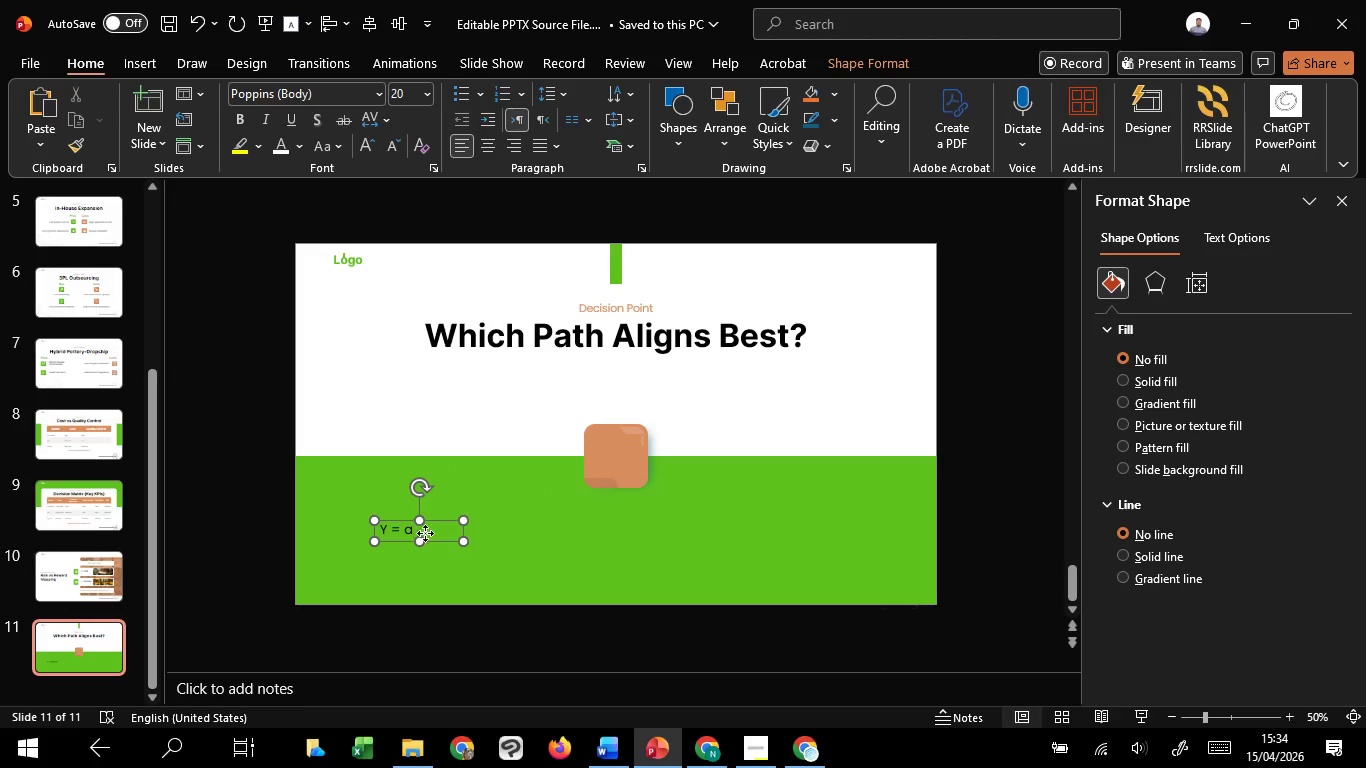 
right_click([425, 533])
 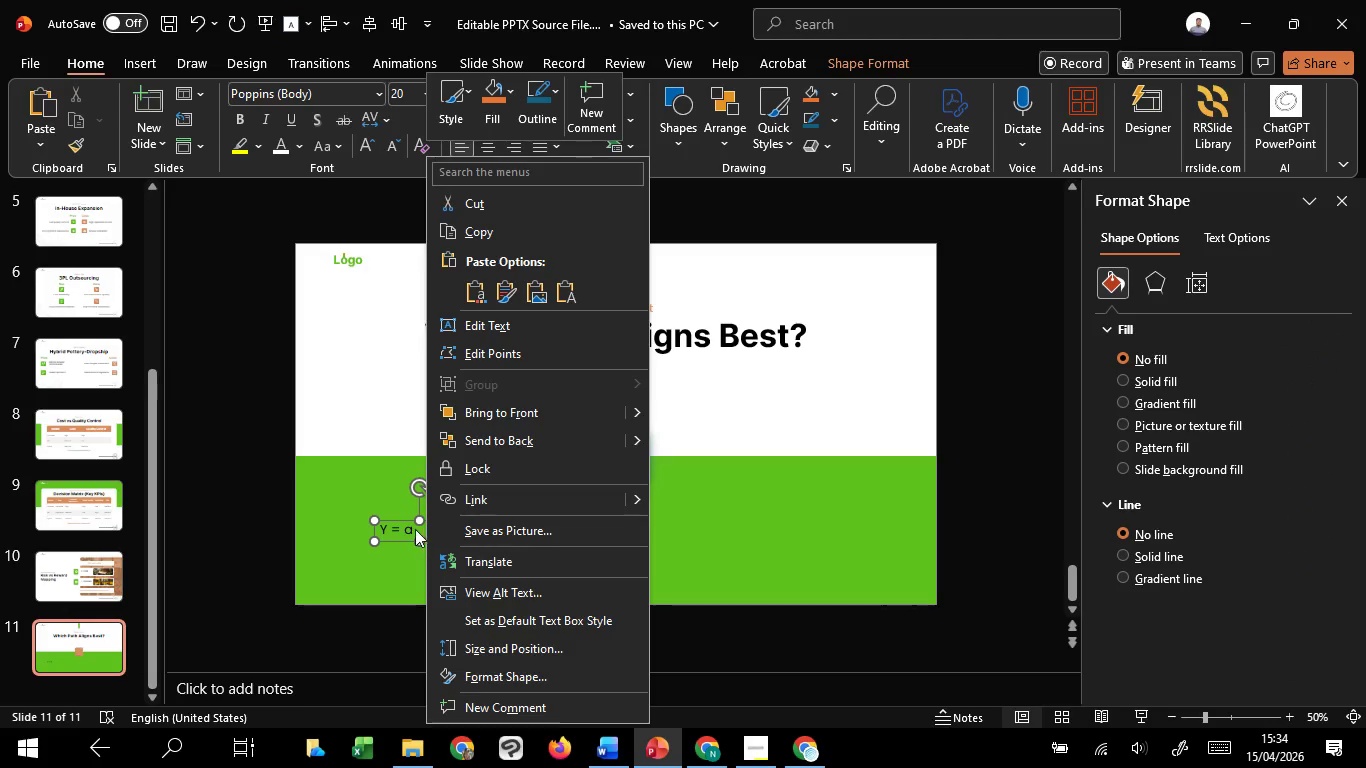 
left_click([405, 524])
 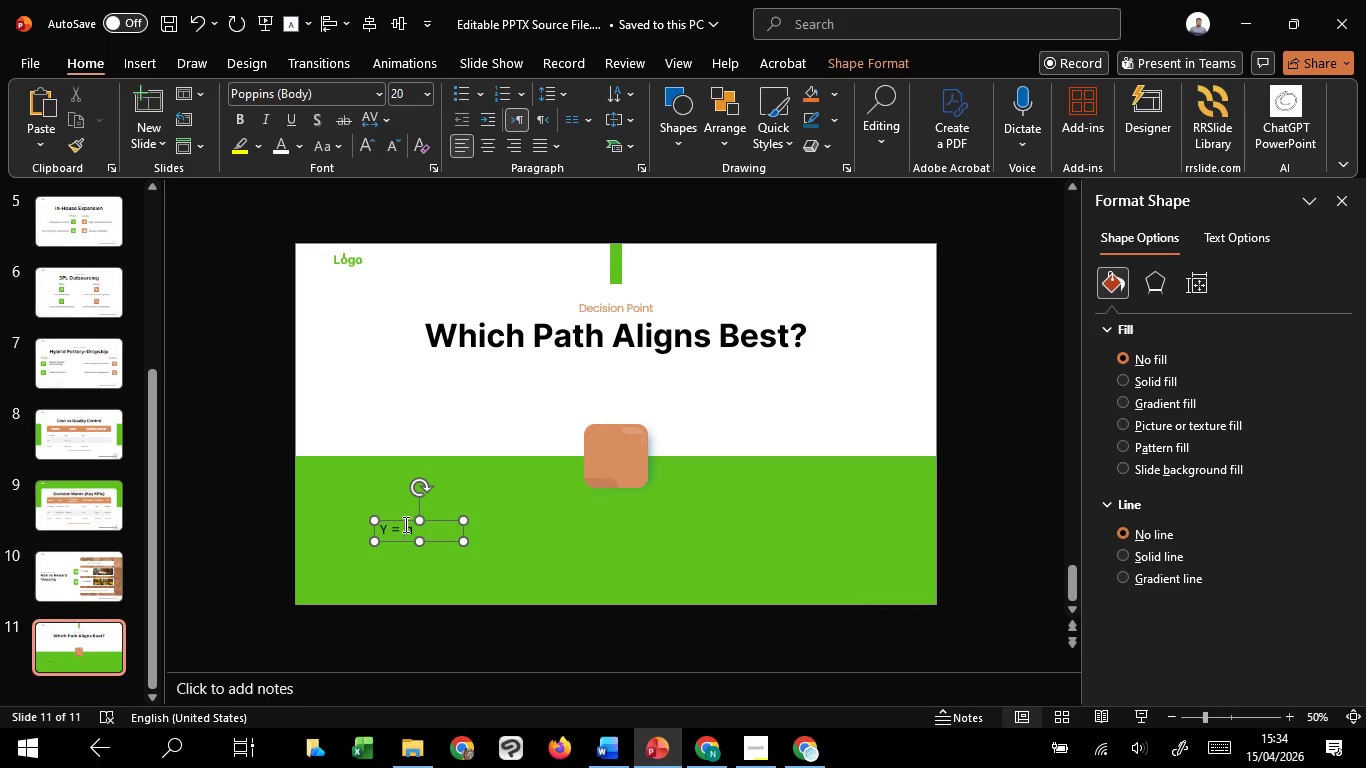 
left_click([404, 524])
 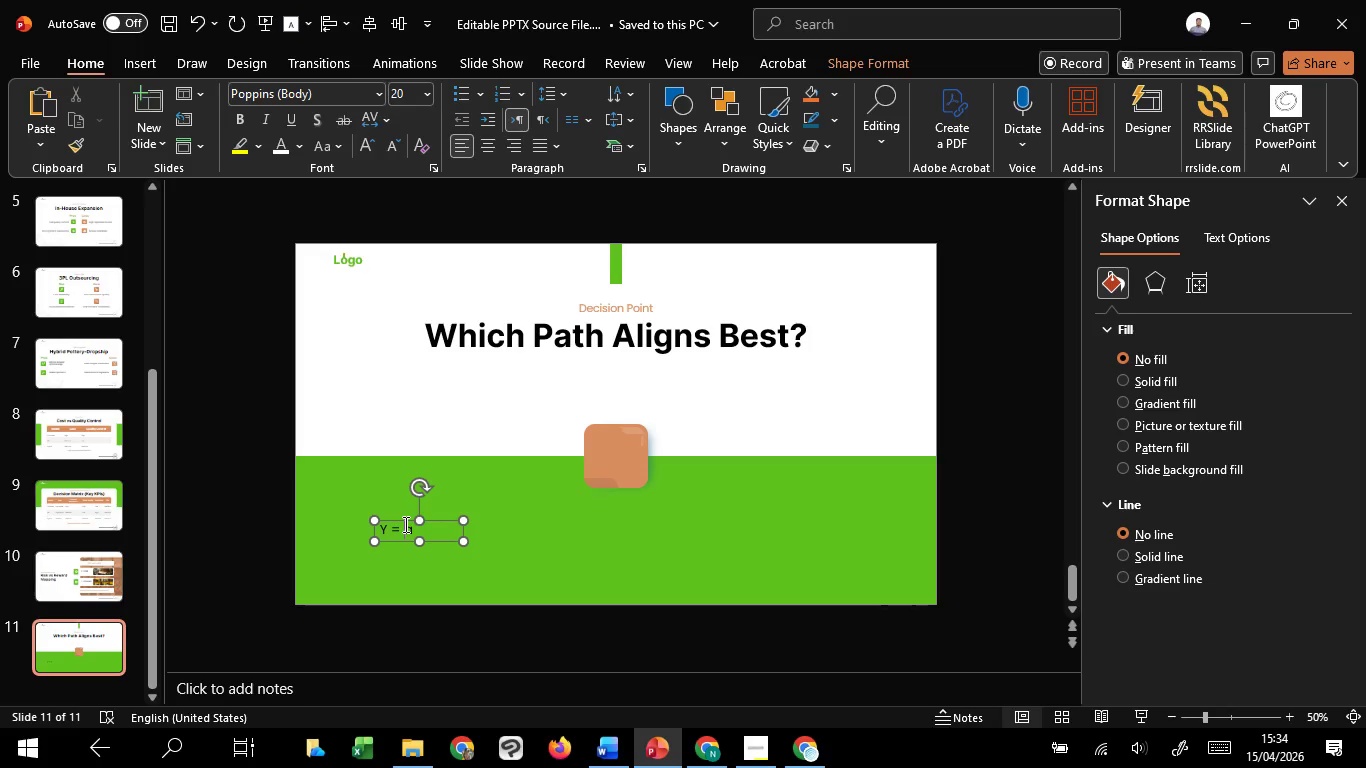 
key(Control+A)
 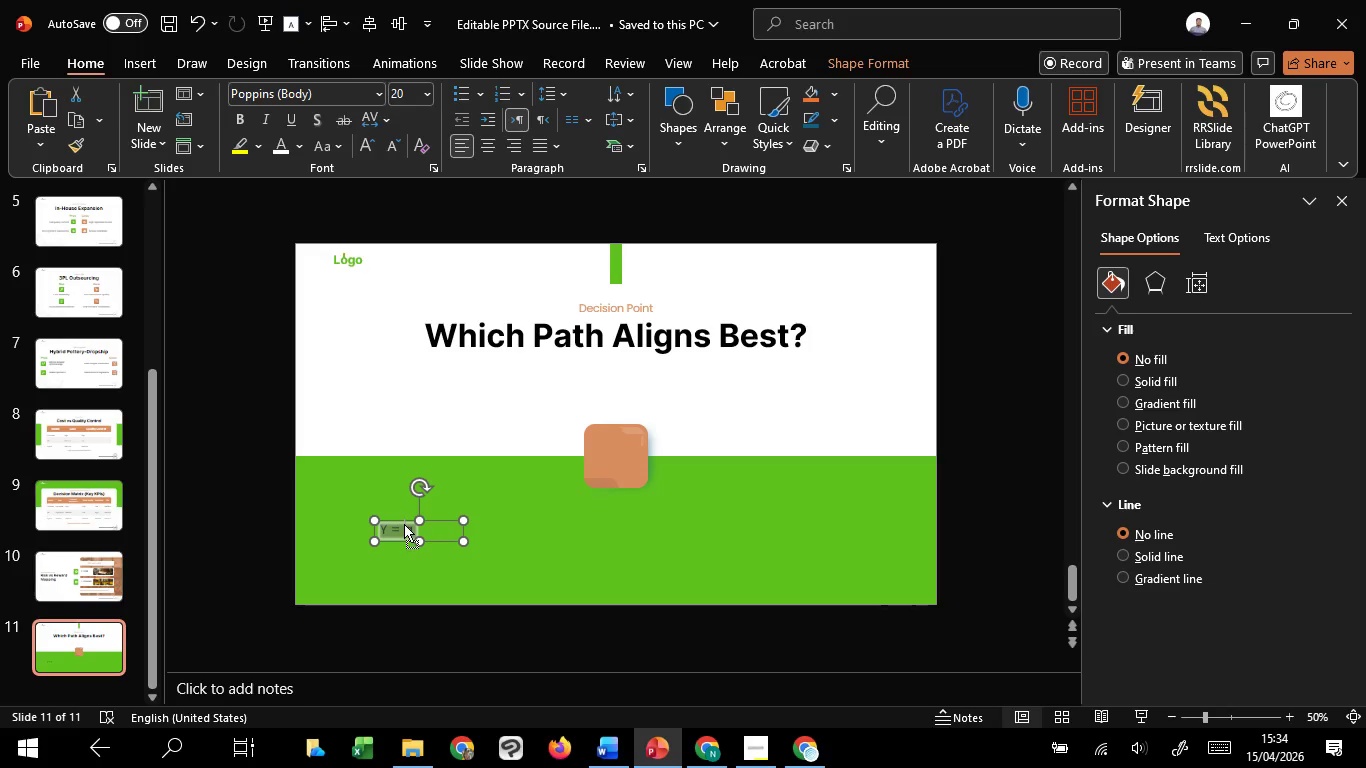 
right_click([404, 524])
 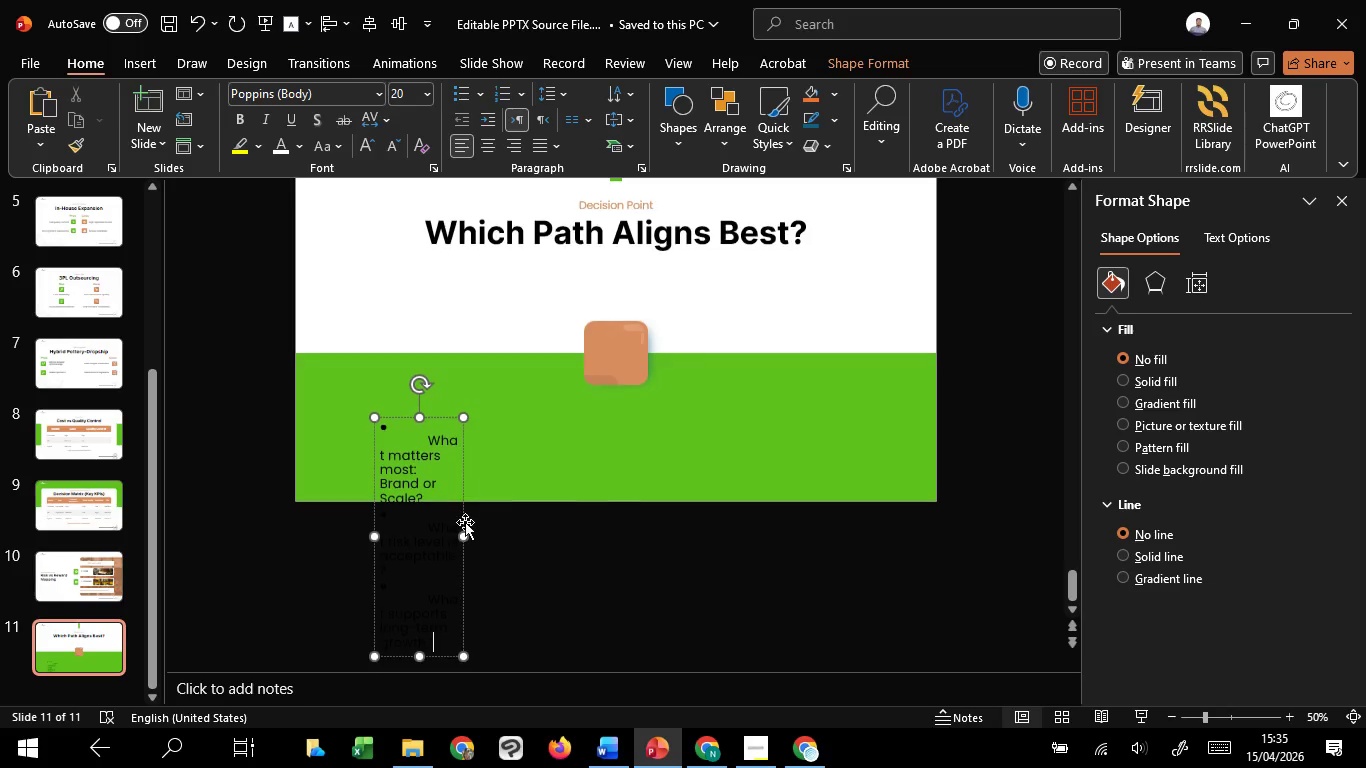 
left_click_drag(start_coordinate=[464, 541], to_coordinate=[894, 520])
 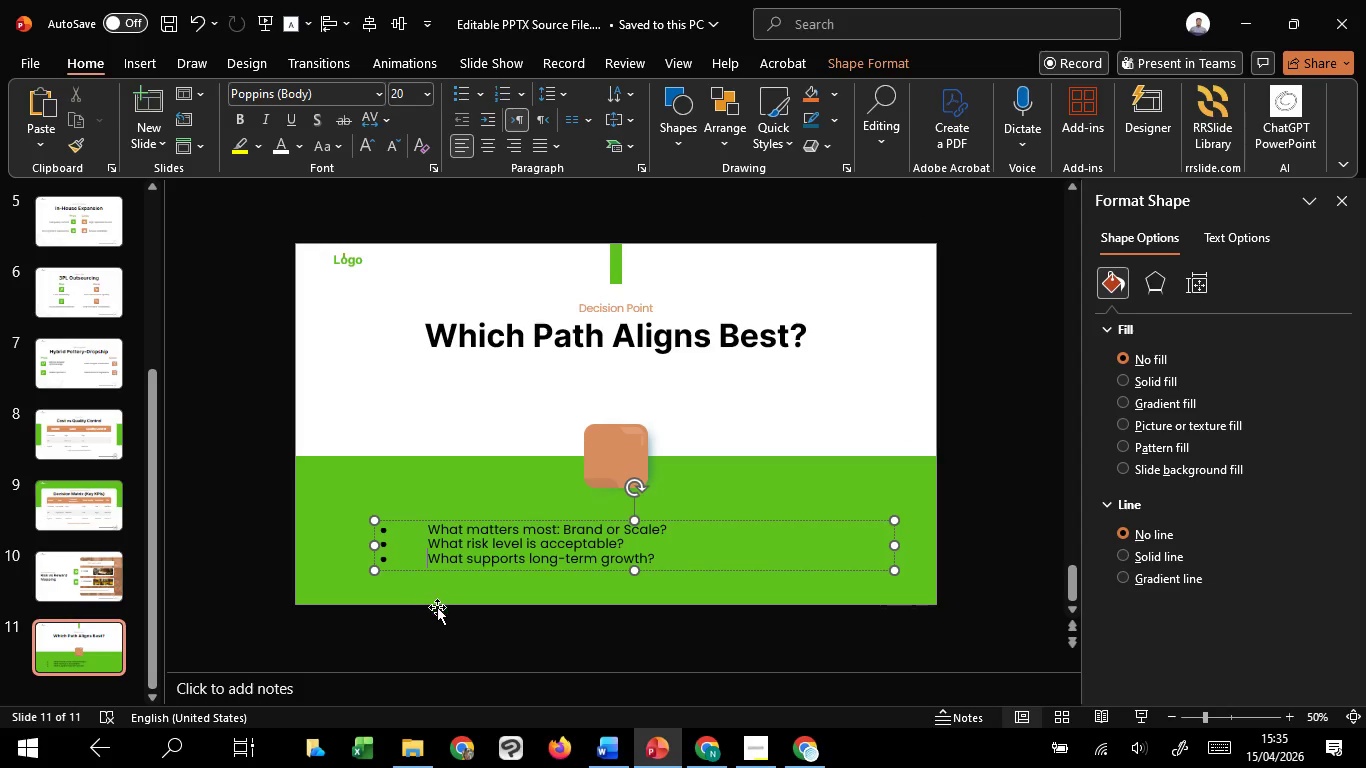 
key(Backspace)
 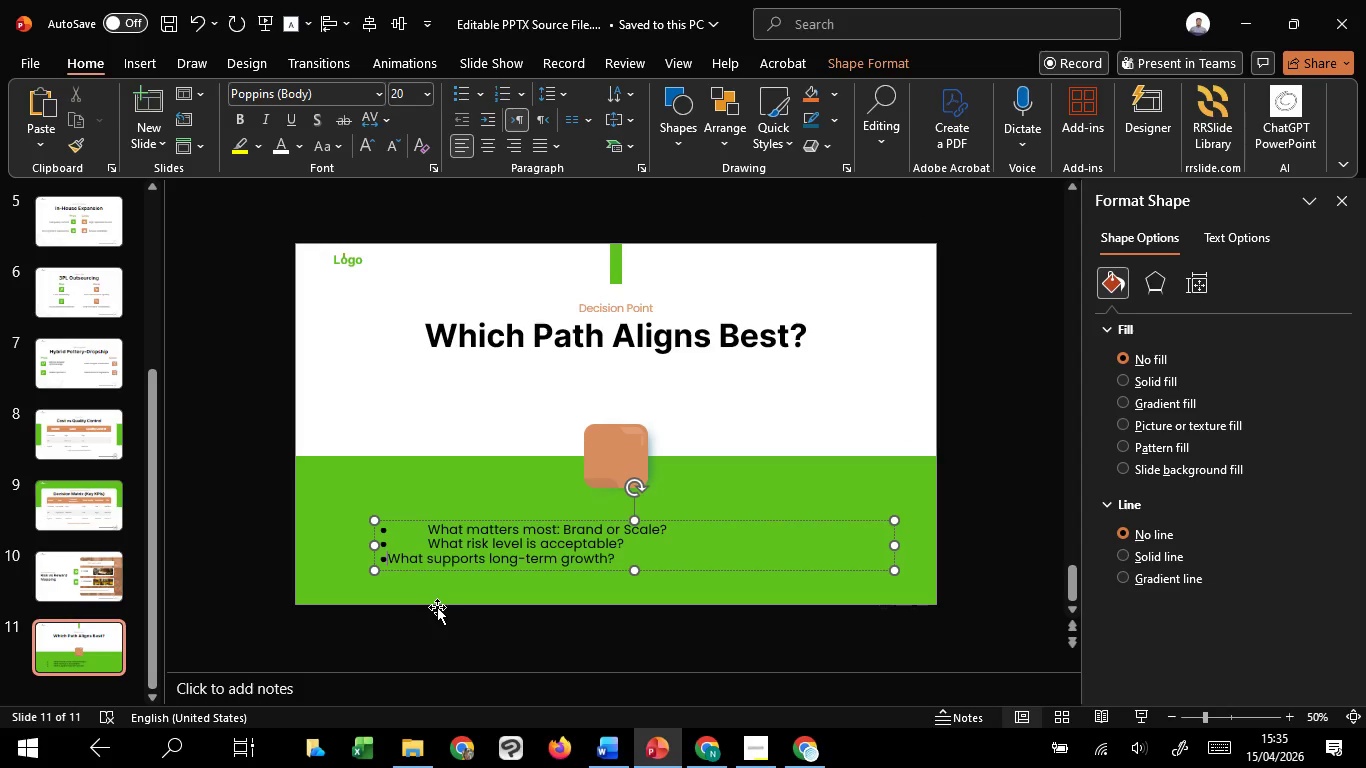 
key(Backspace)
 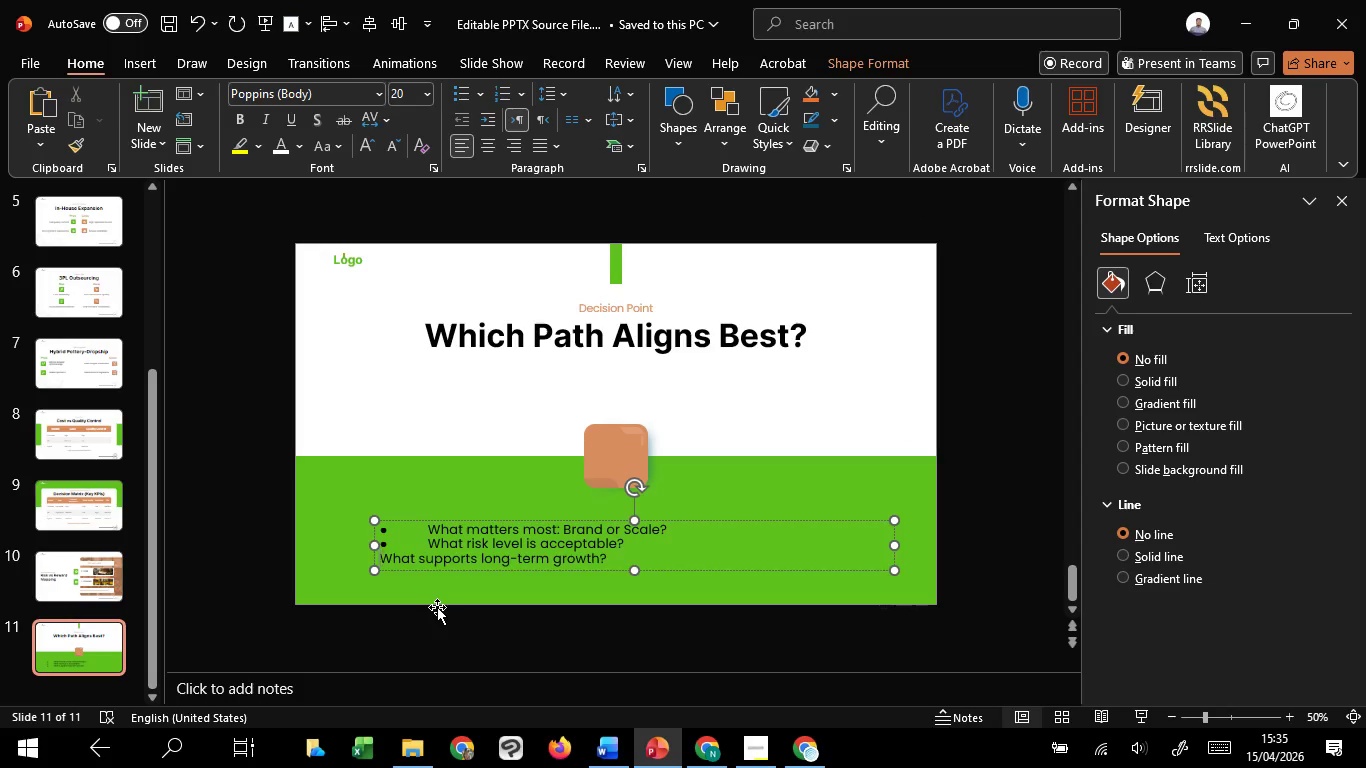 
key(Backspace)
 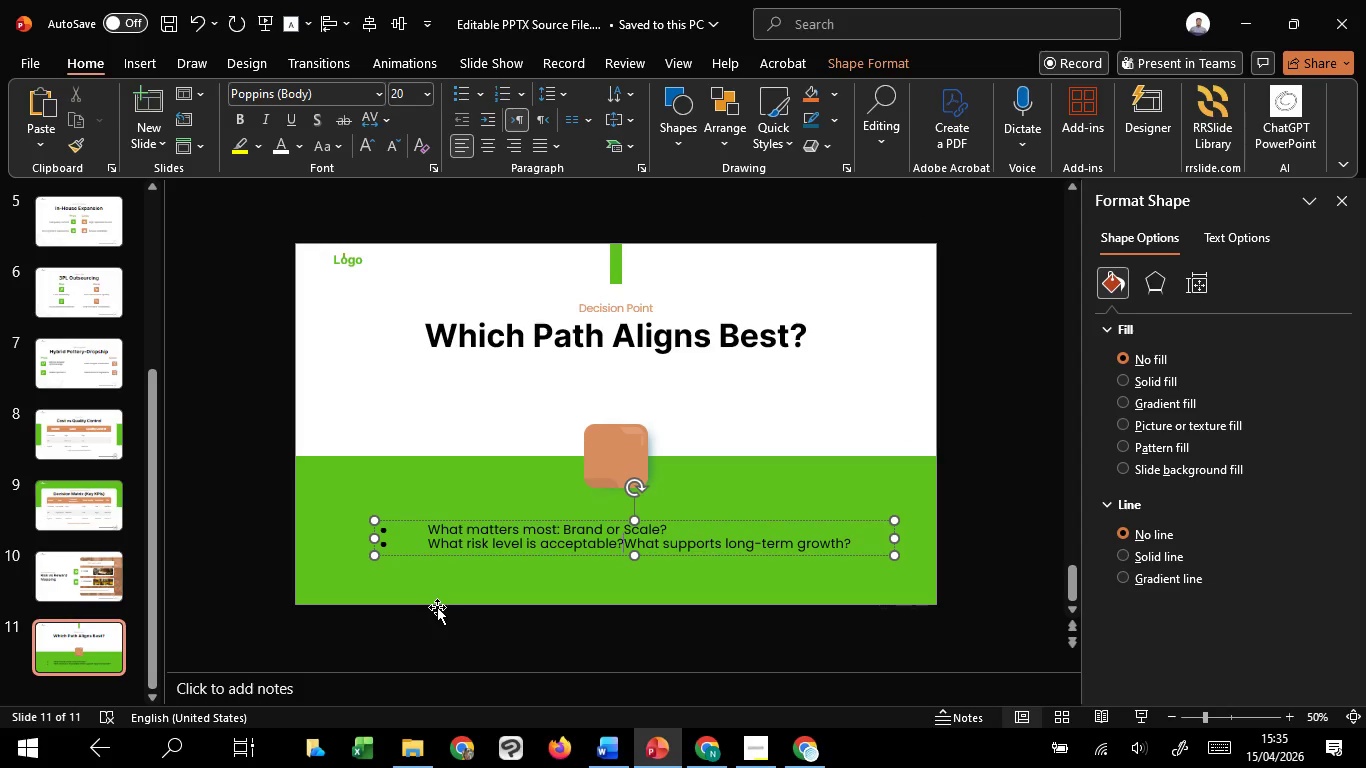 
key(Space)
 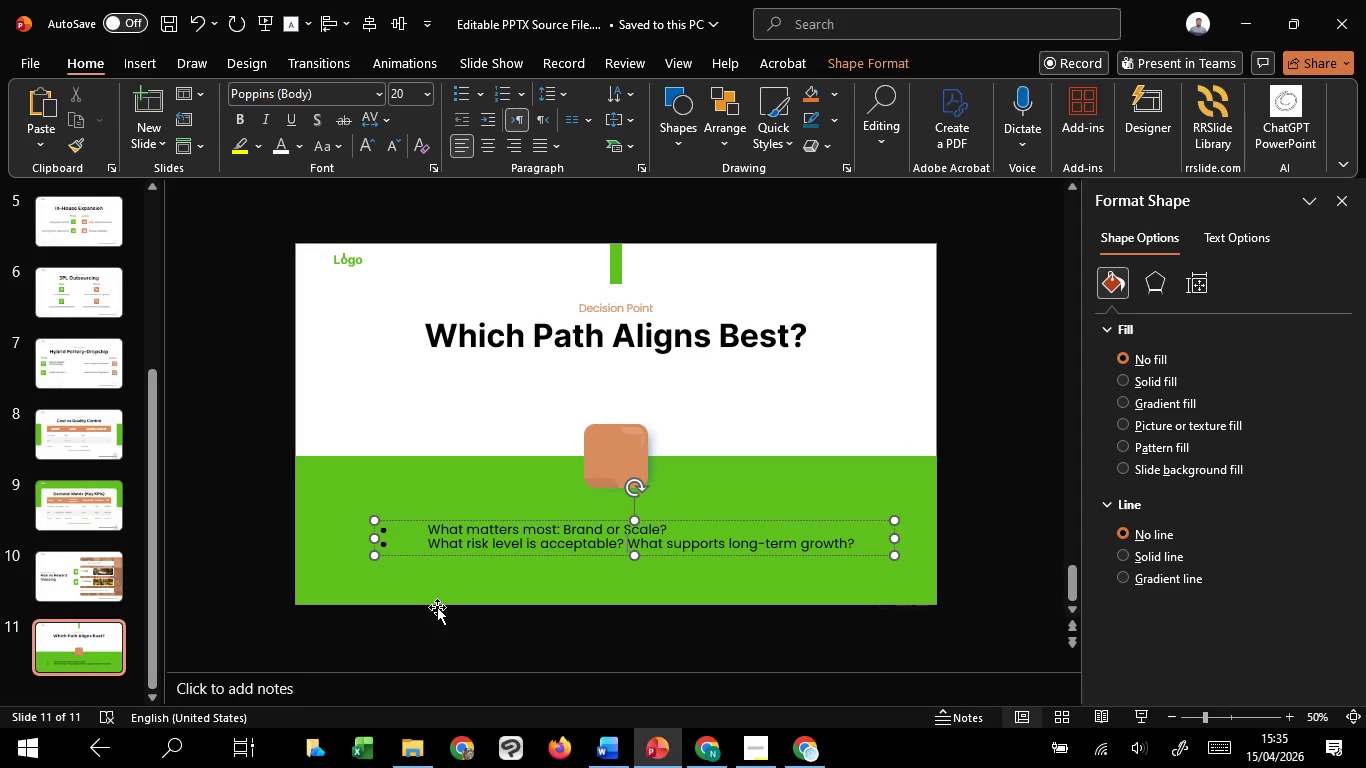 
hold_key(key=CapsLock, duration=0.33)
 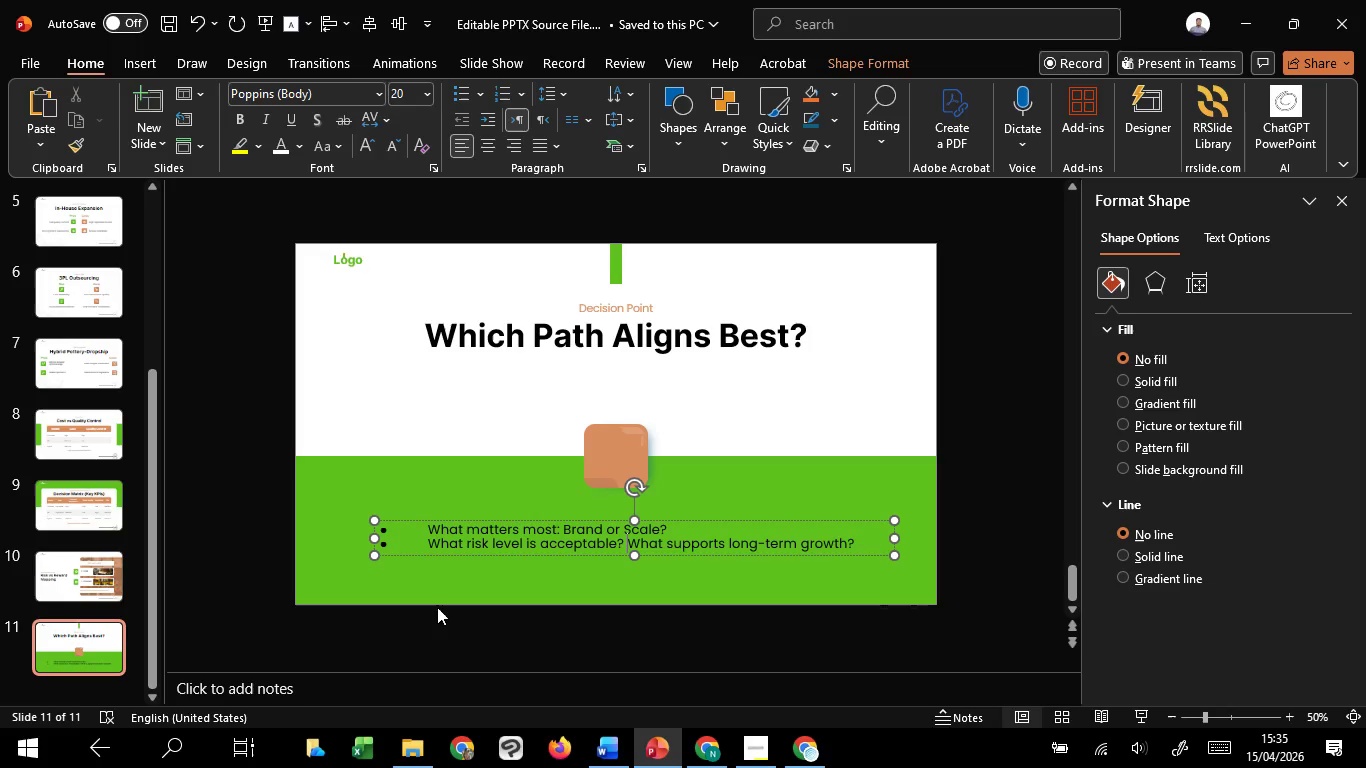 
key(Shift+Backslash)
 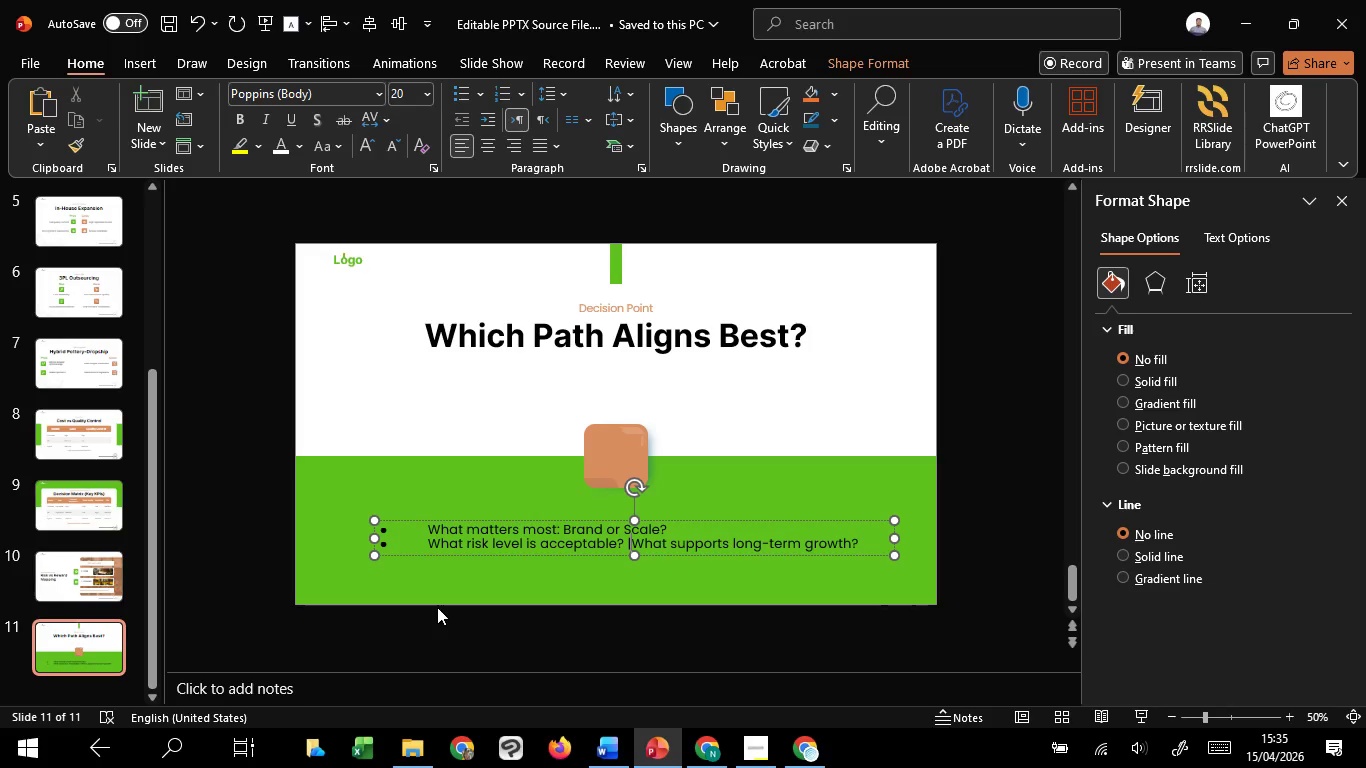 
key(Space)
 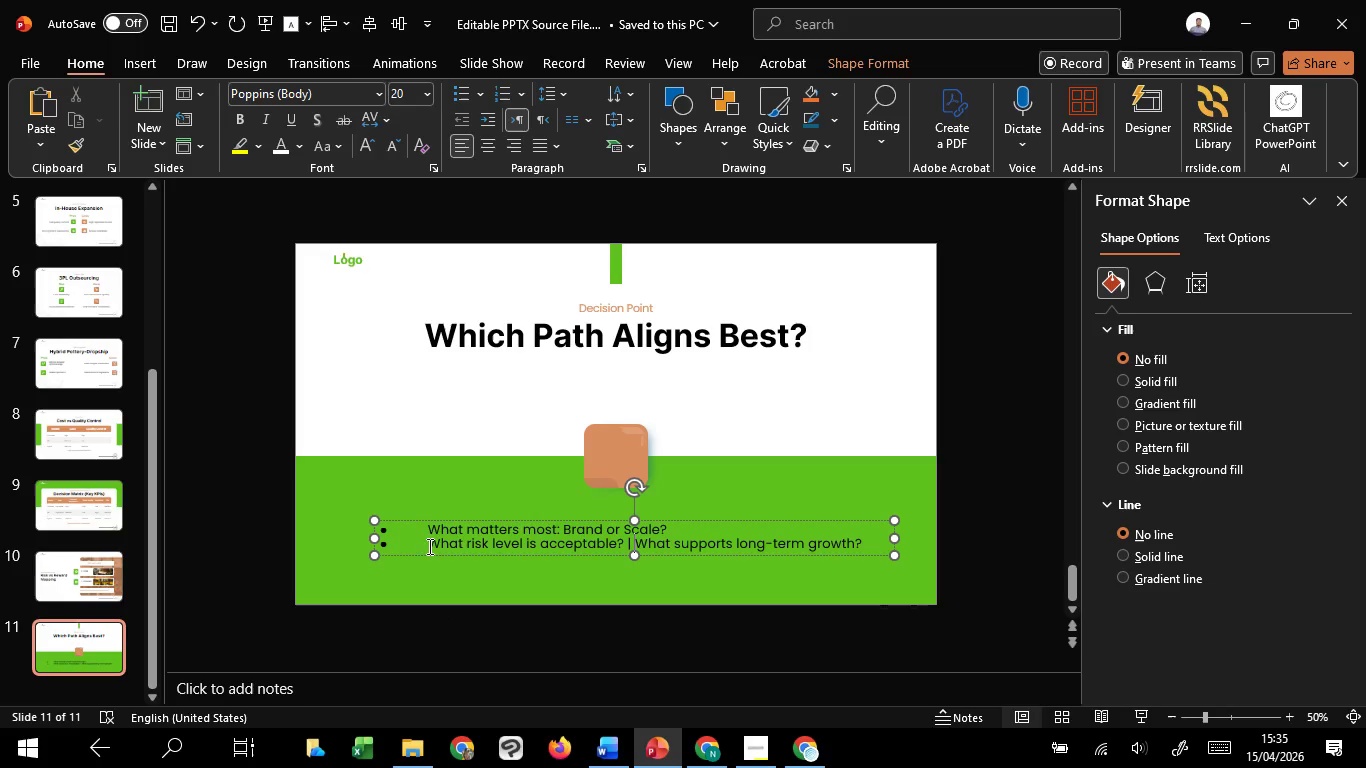 
left_click_drag(start_coordinate=[423, 546], to_coordinate=[319, 546])
 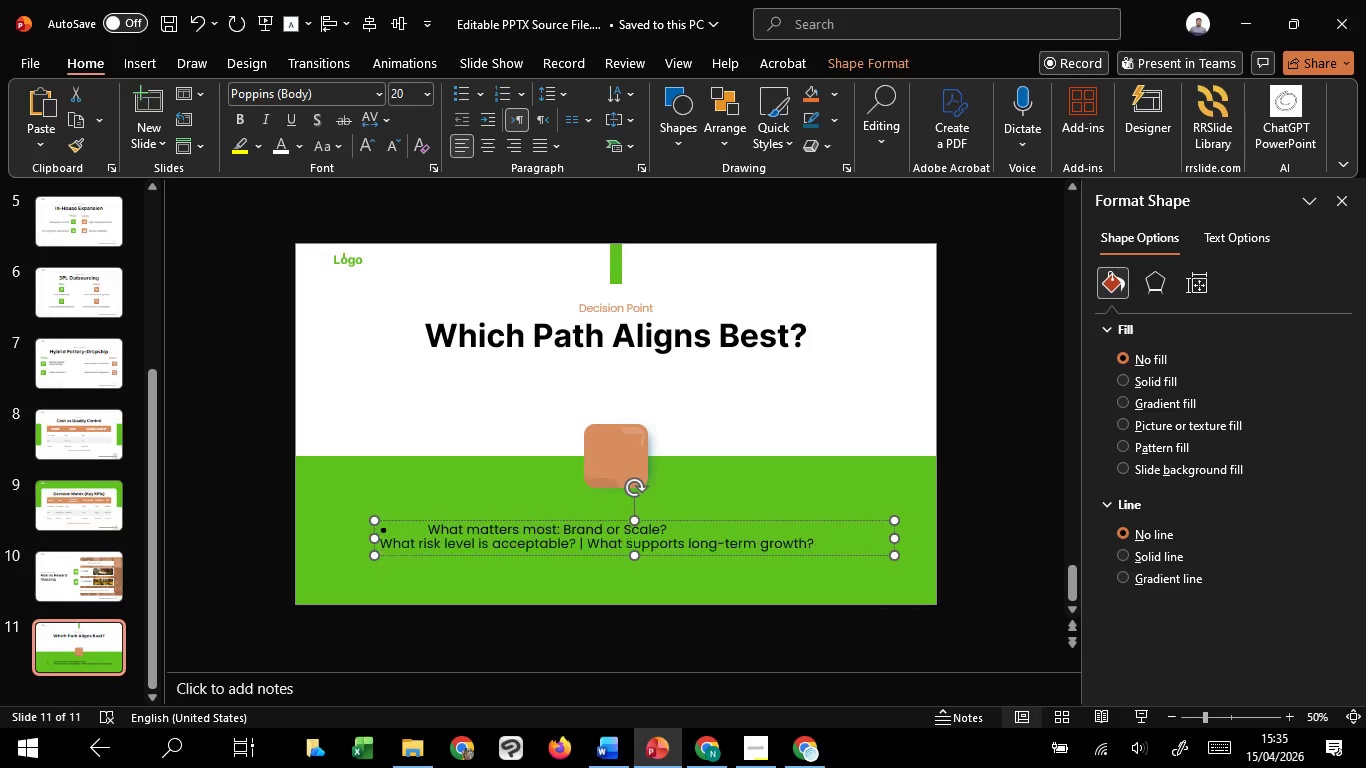 
key(Backspace)
 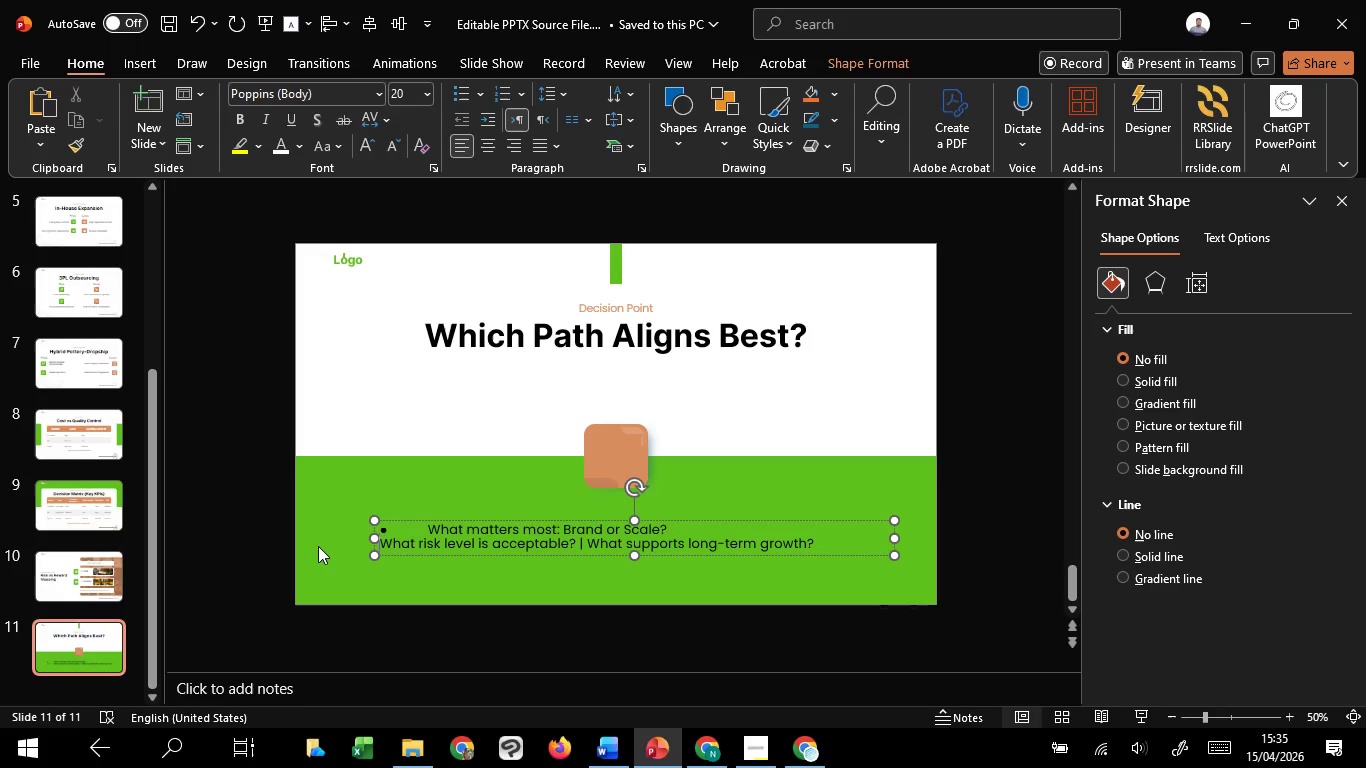 
key(Shift+Backslash)
 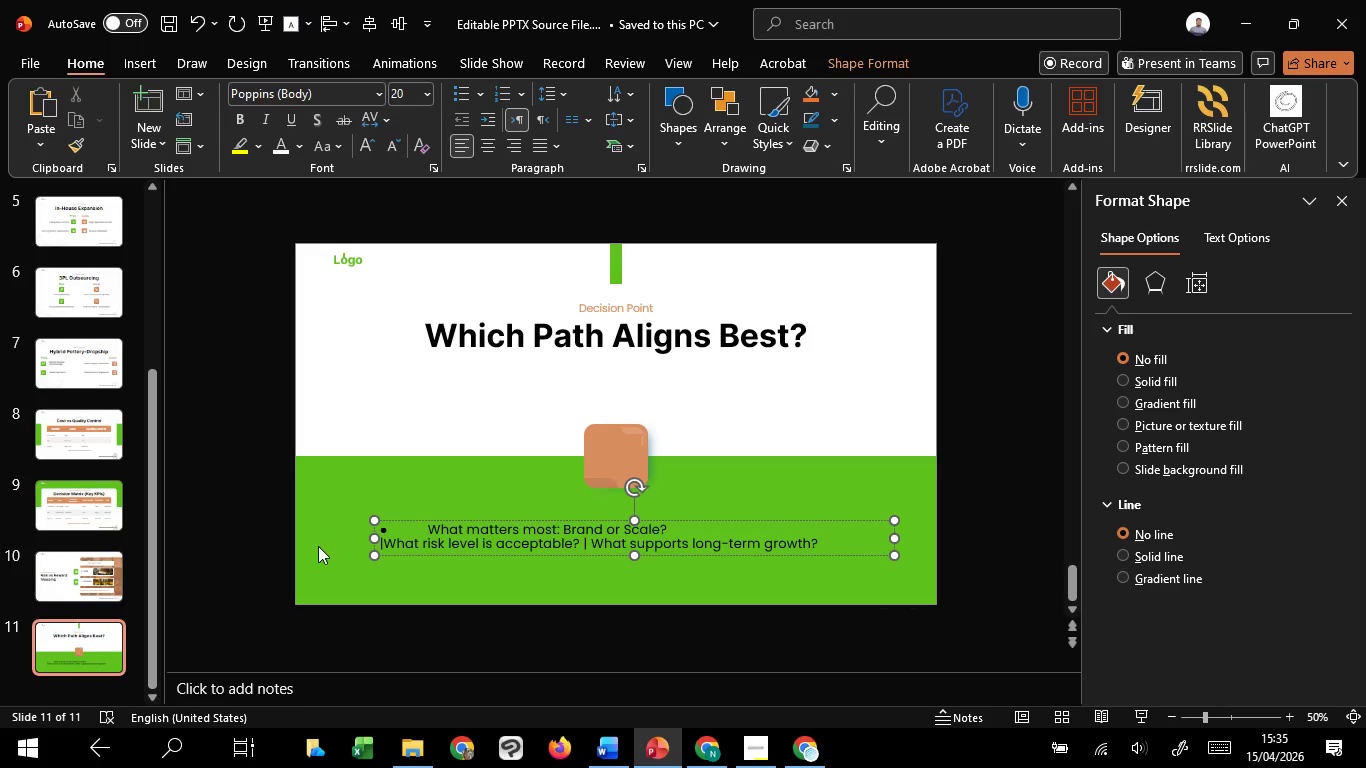 
key(Space)
 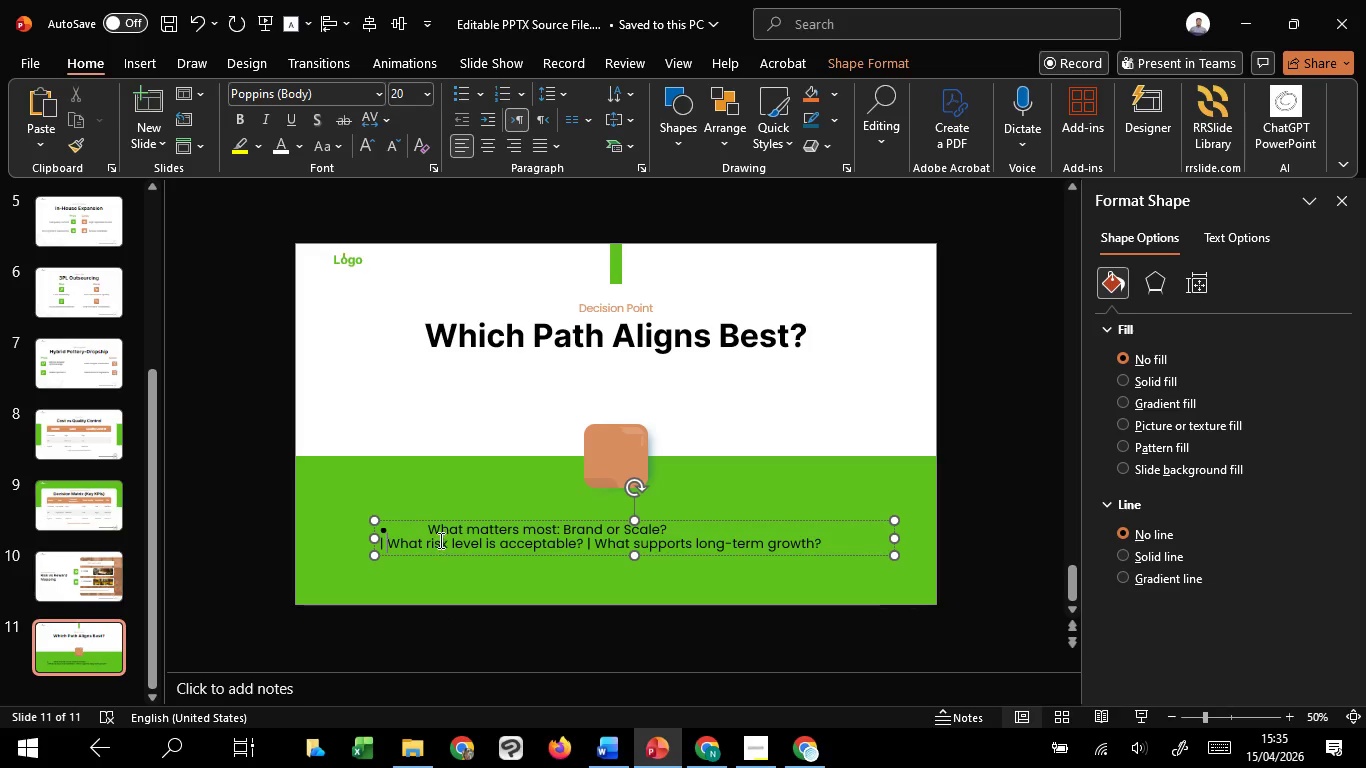 
left_click_drag(start_coordinate=[423, 530], to_coordinate=[328, 511])
 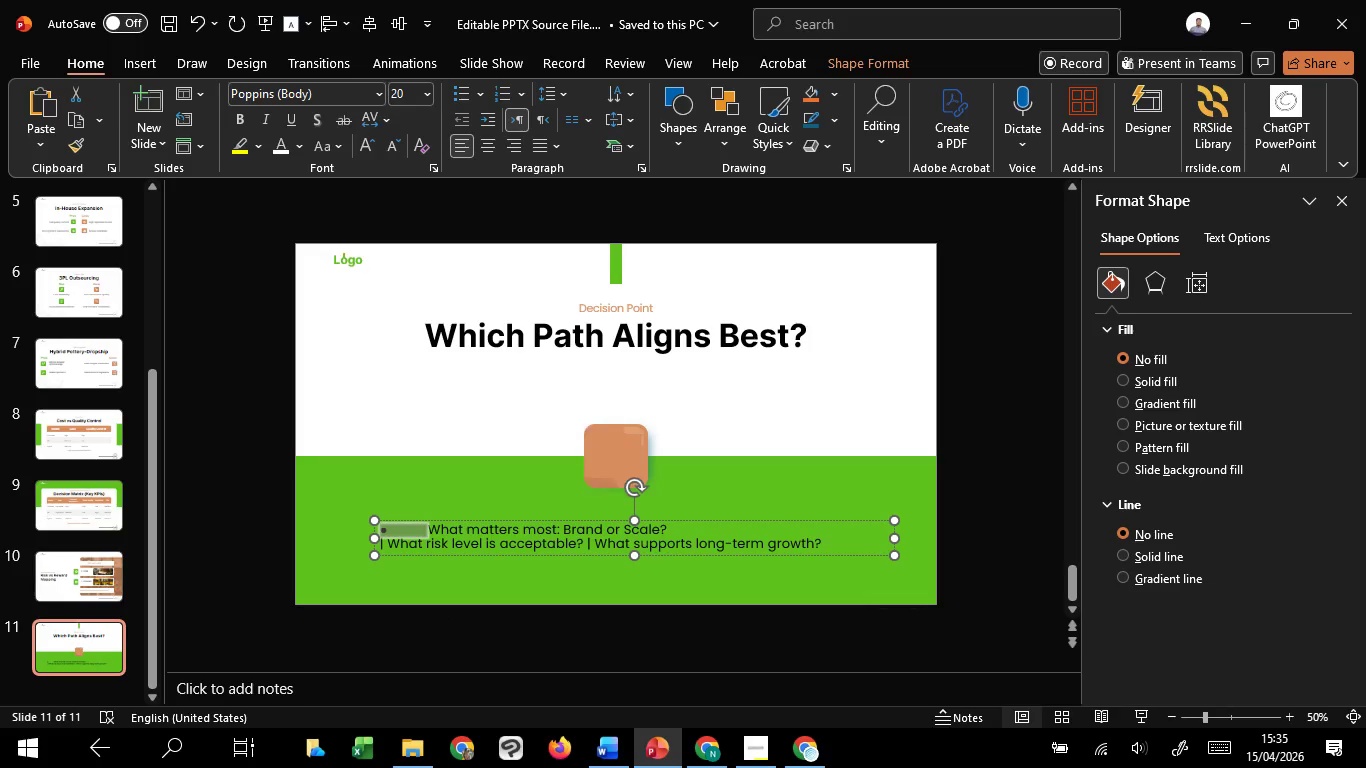 
key(Backspace)
 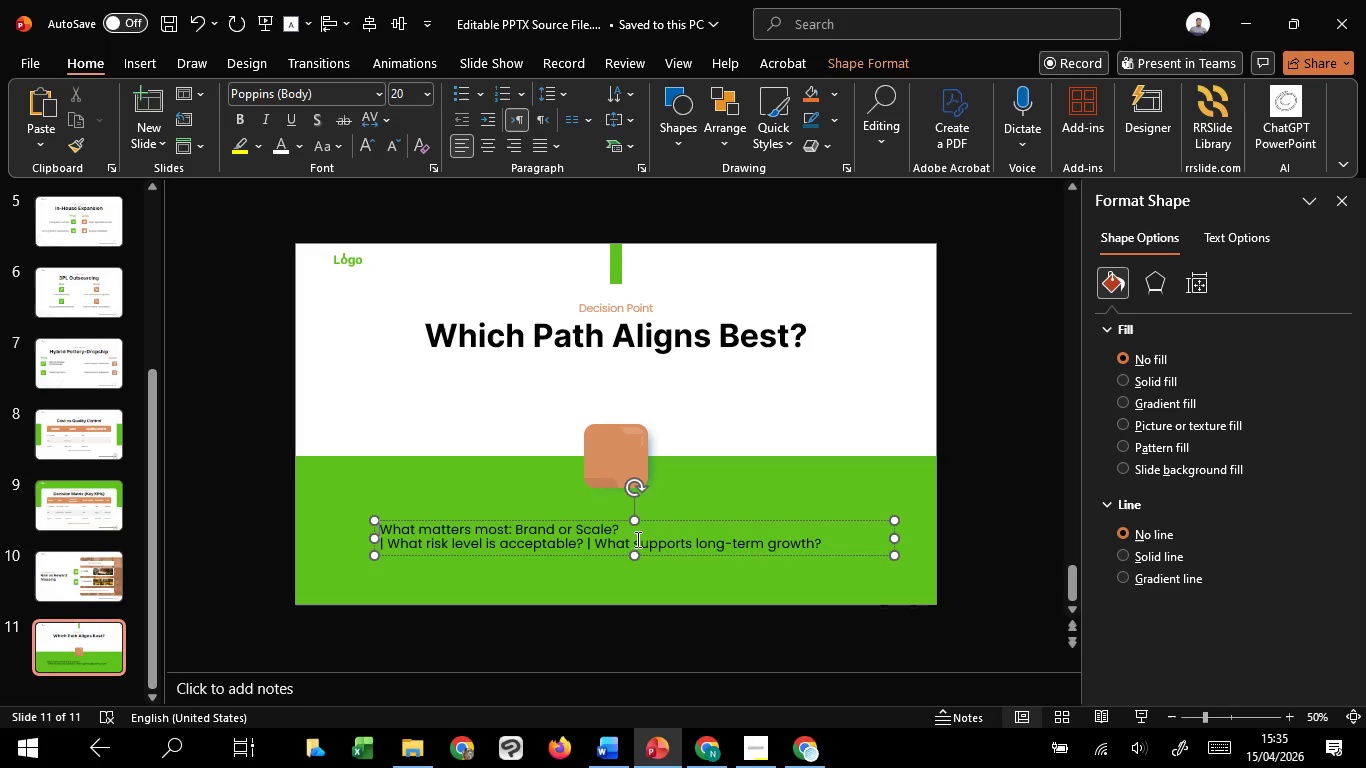 
left_click([633, 534])
 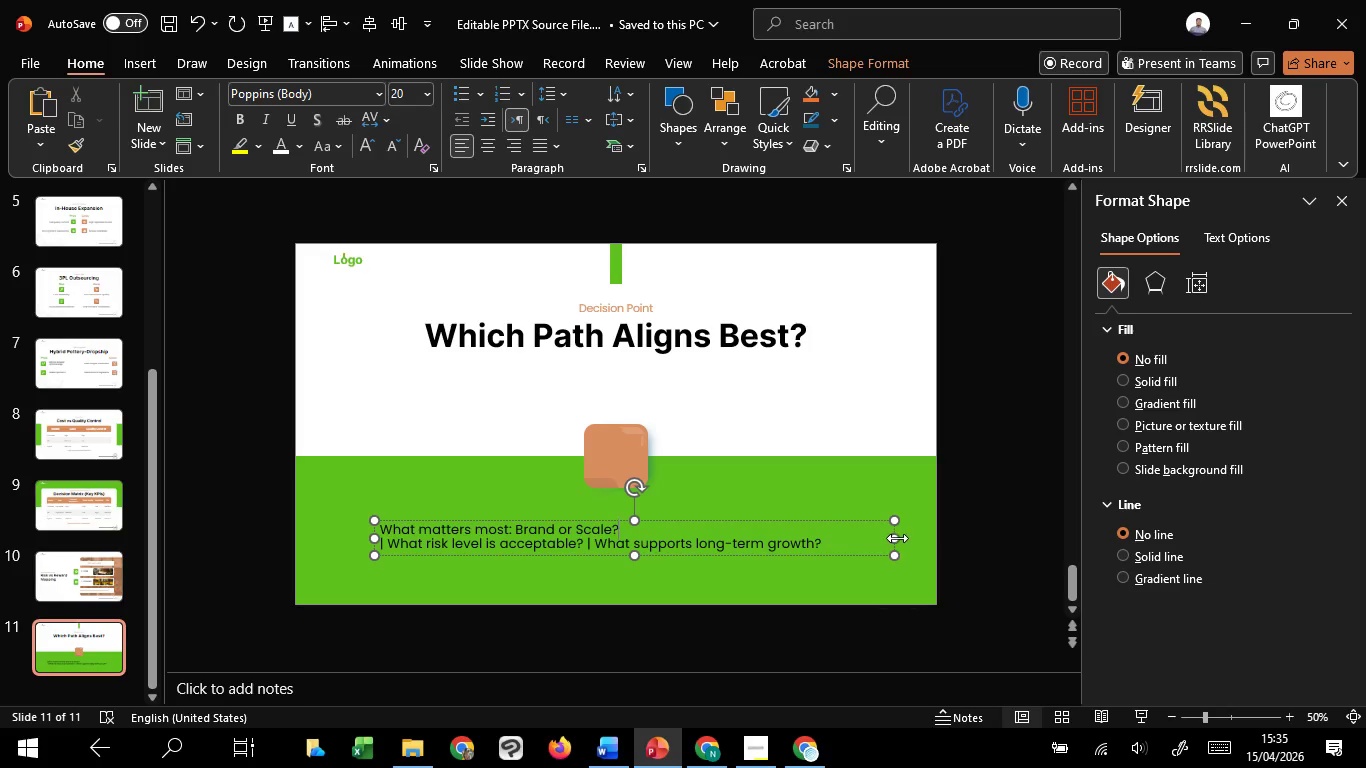 
left_click_drag(start_coordinate=[897, 538], to_coordinate=[1354, 571])
 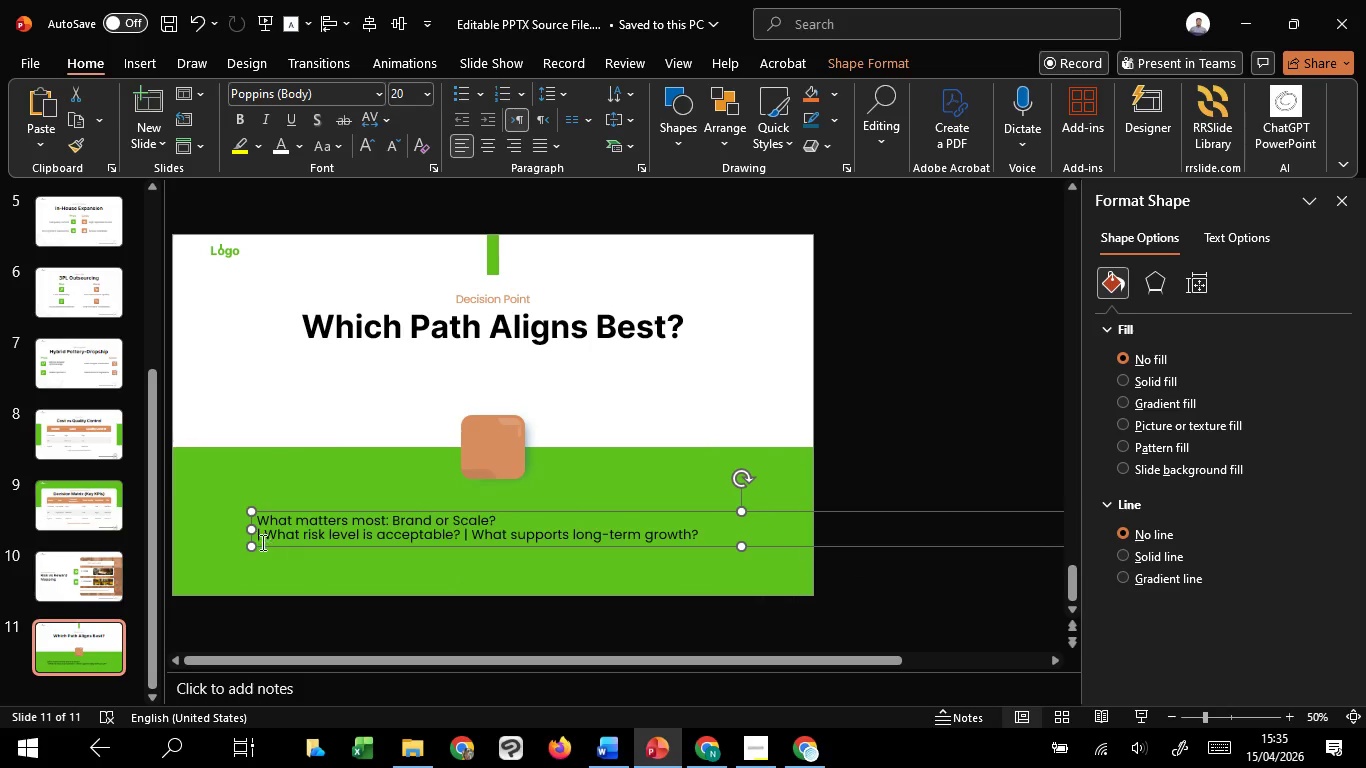 
left_click([256, 538])
 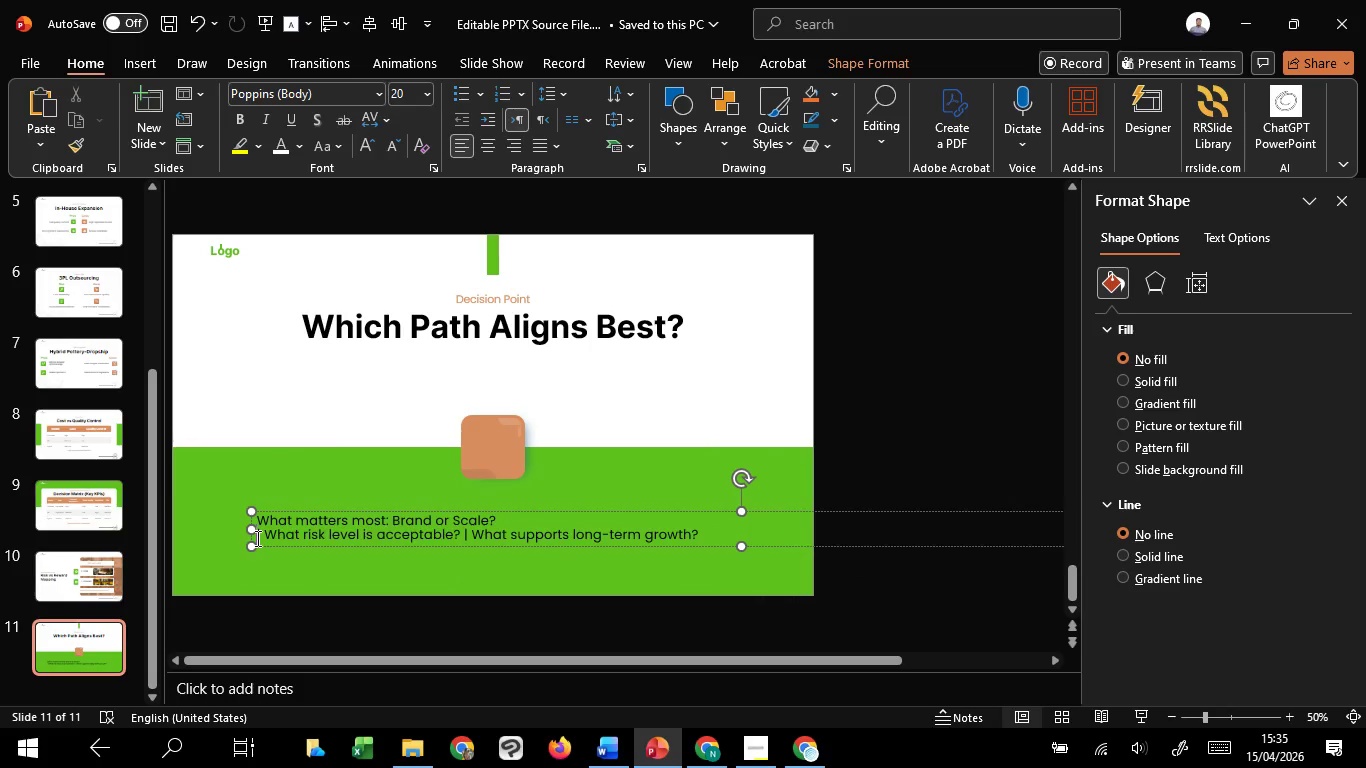 
key(Backspace)
 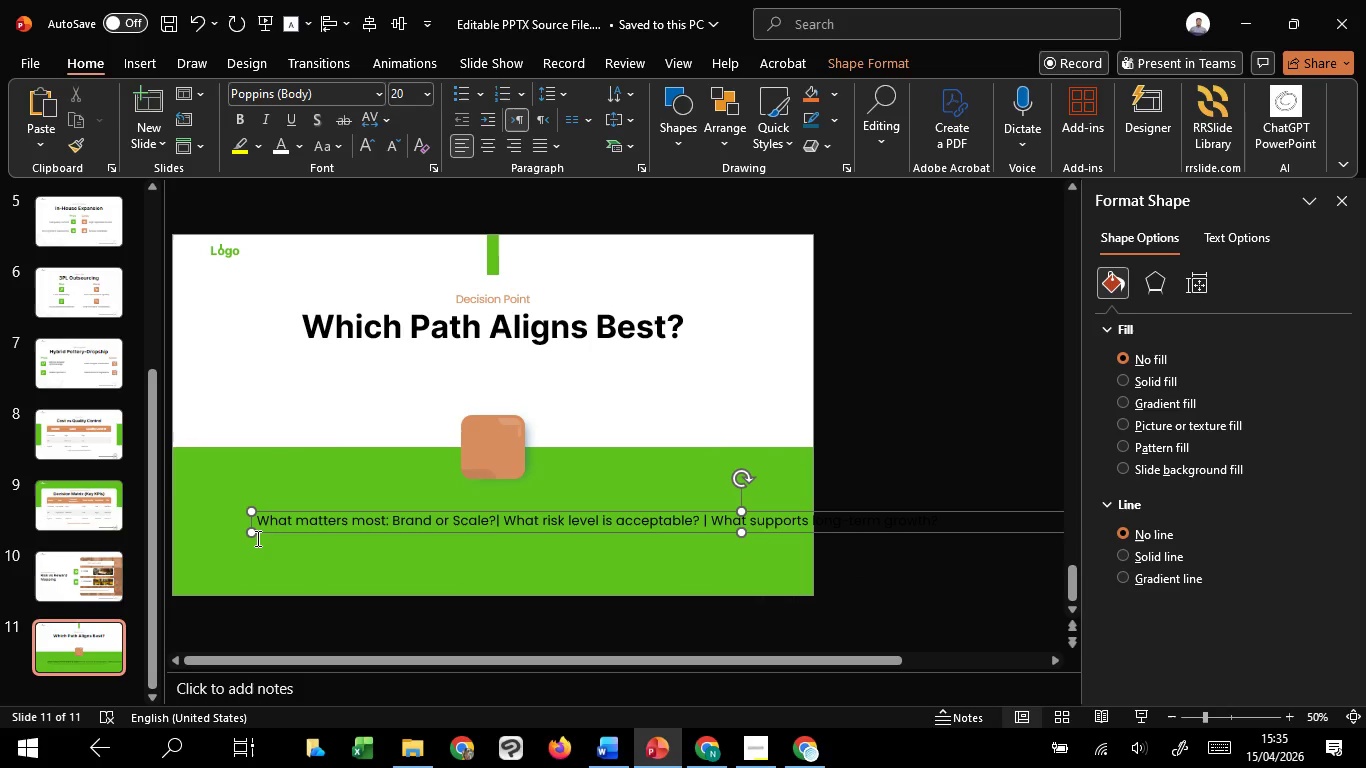 
key(Space)
 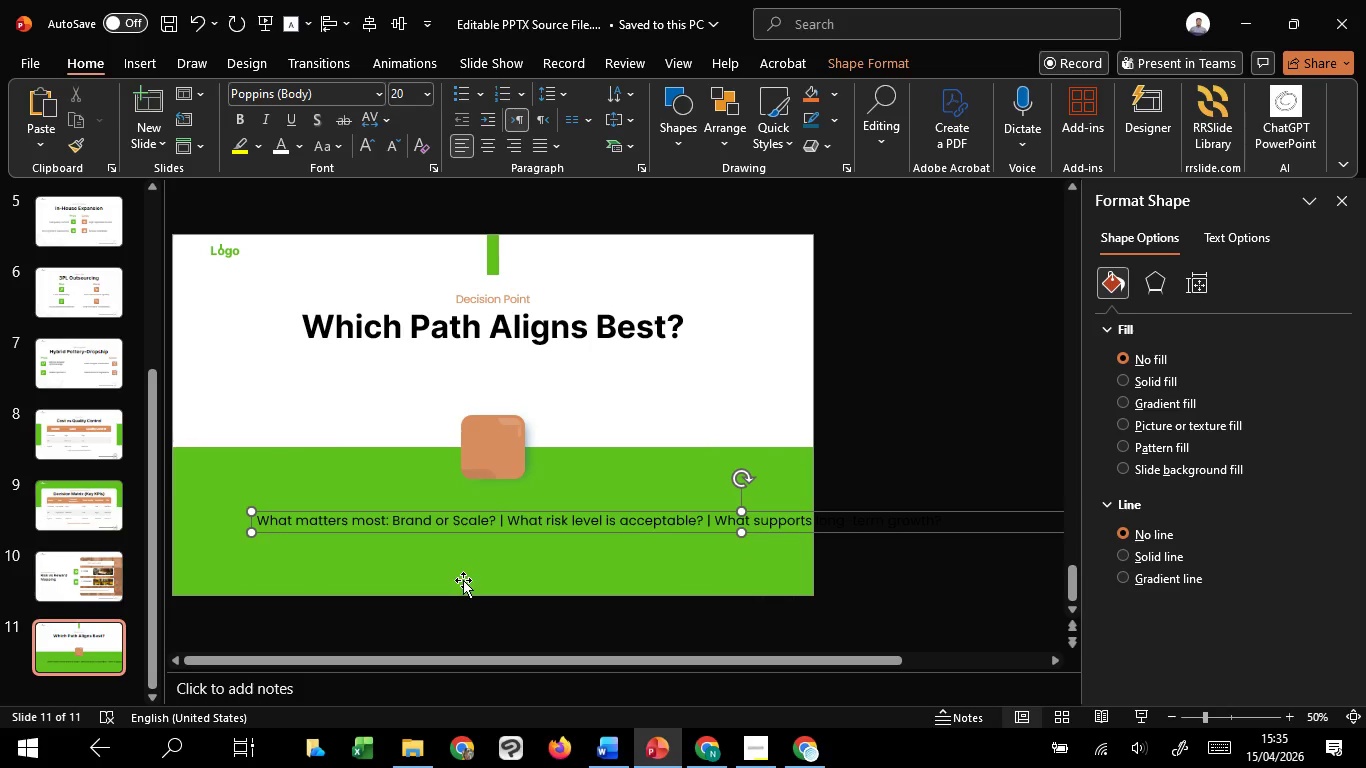 
hold_key(key=ControlLeft, duration=0.66)
scroll: coordinate [475, 580], scroll_direction: down, amount: 1.0
 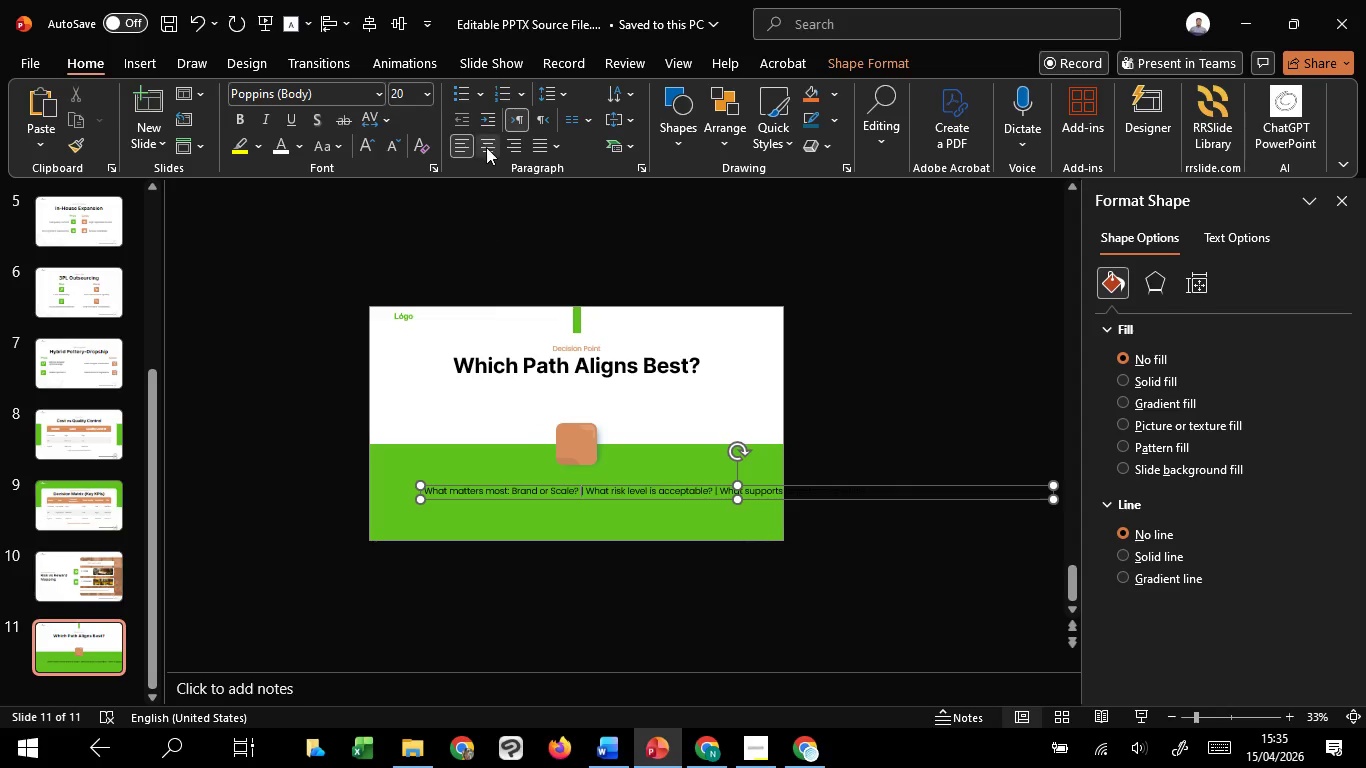 
left_click([486, 147])
 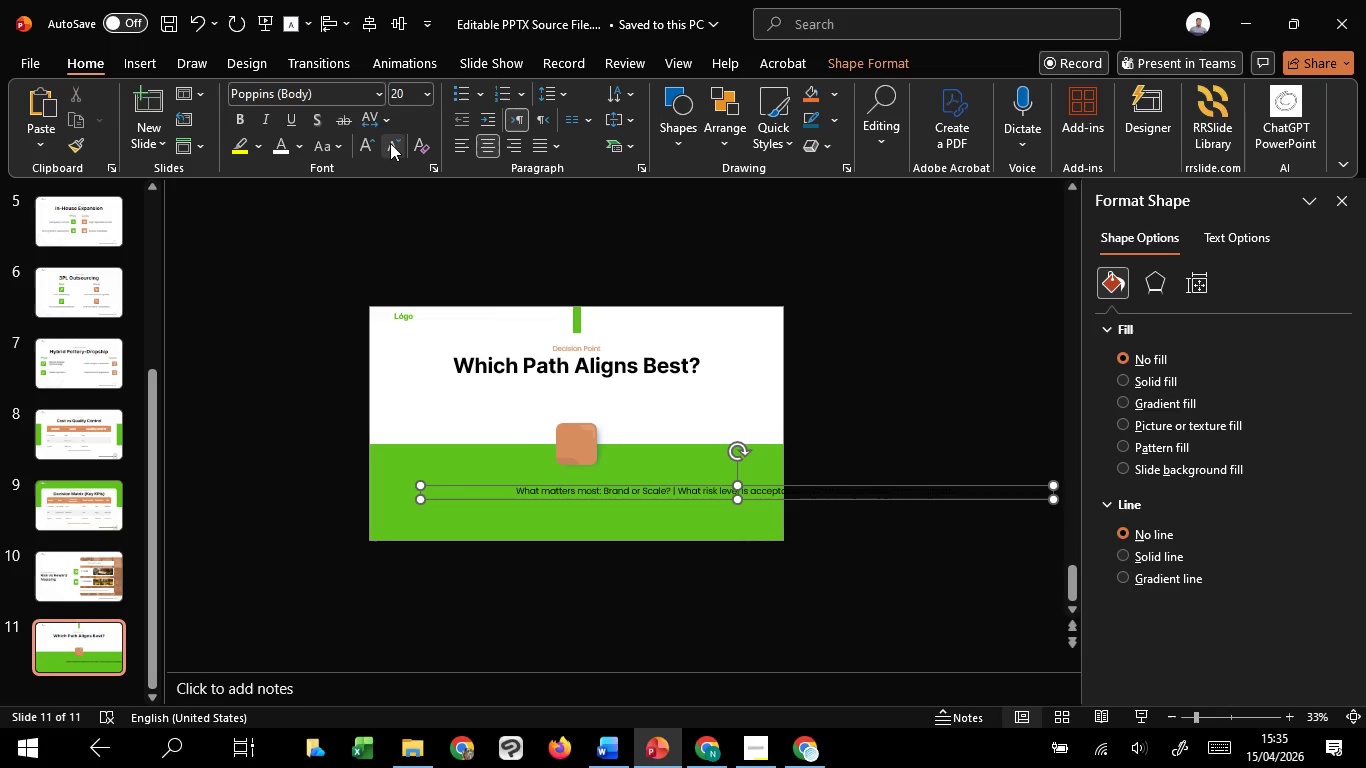 
left_click([390, 143])
 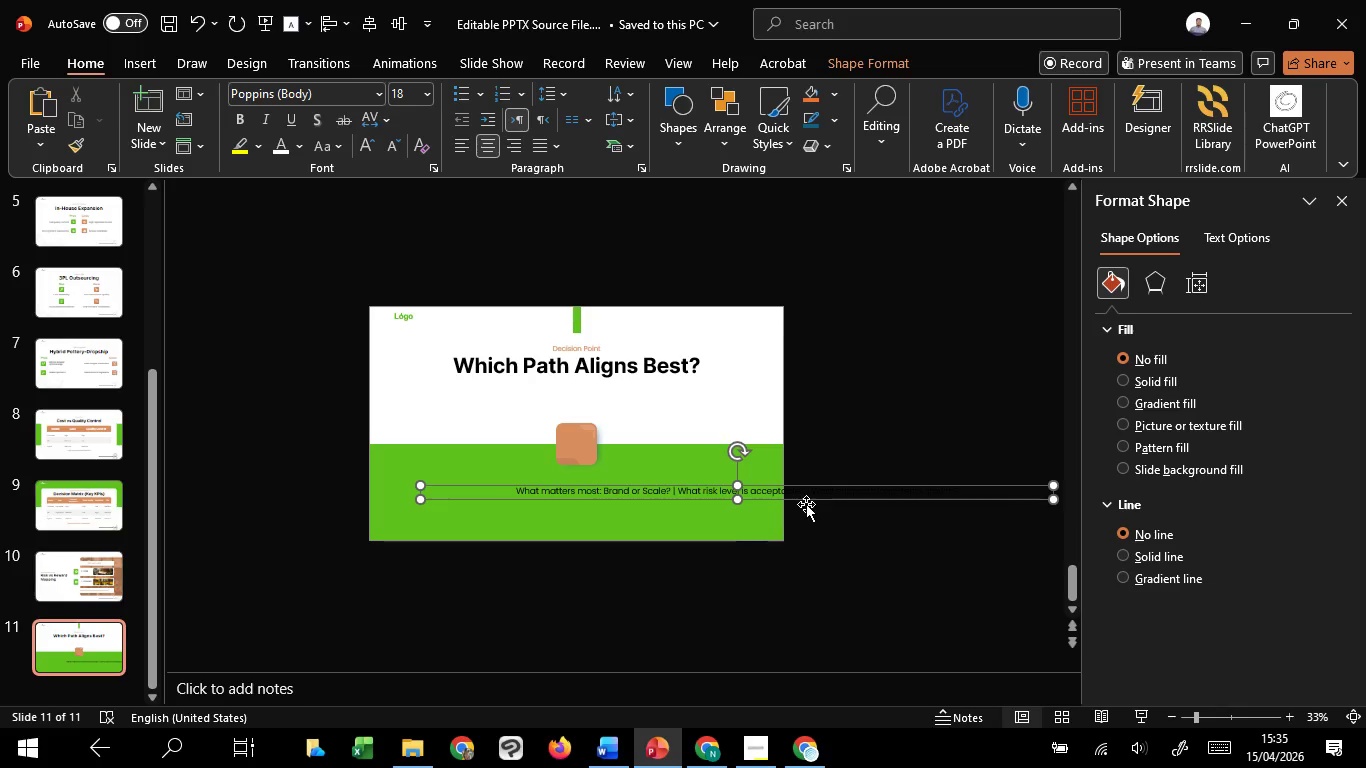 
left_click([806, 504])
 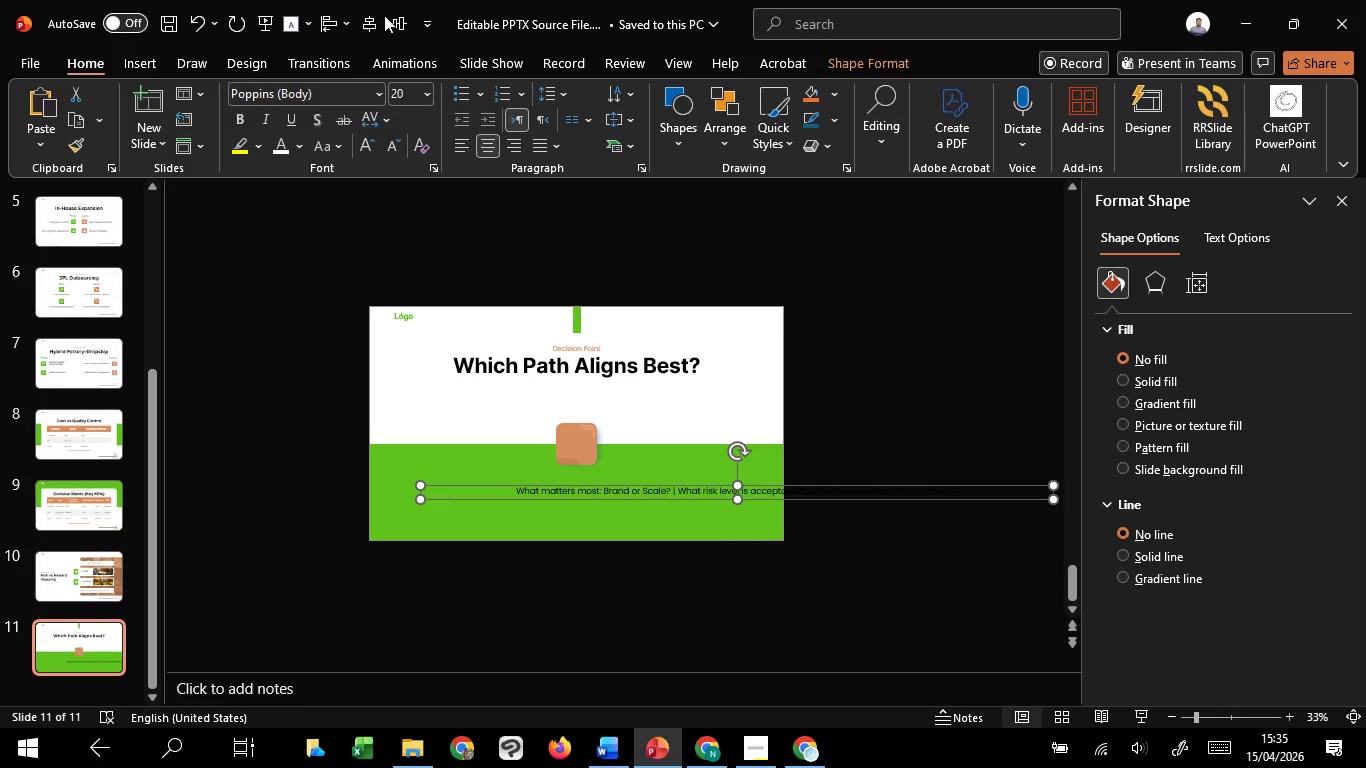 
left_click([361, 16])
 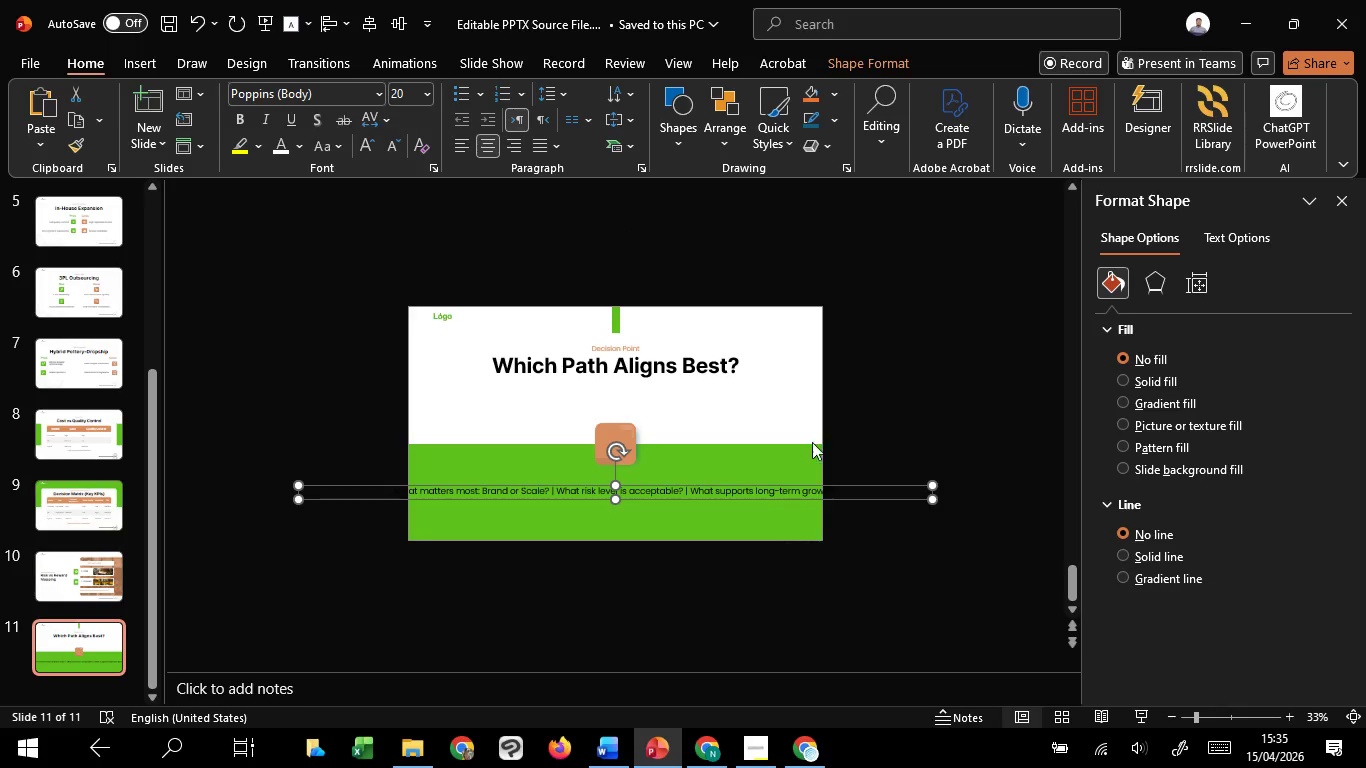 
hold_key(key=ControlLeft, duration=1.52)
scroll: coordinate [876, 526], scroll_direction: up, amount: 2.0
 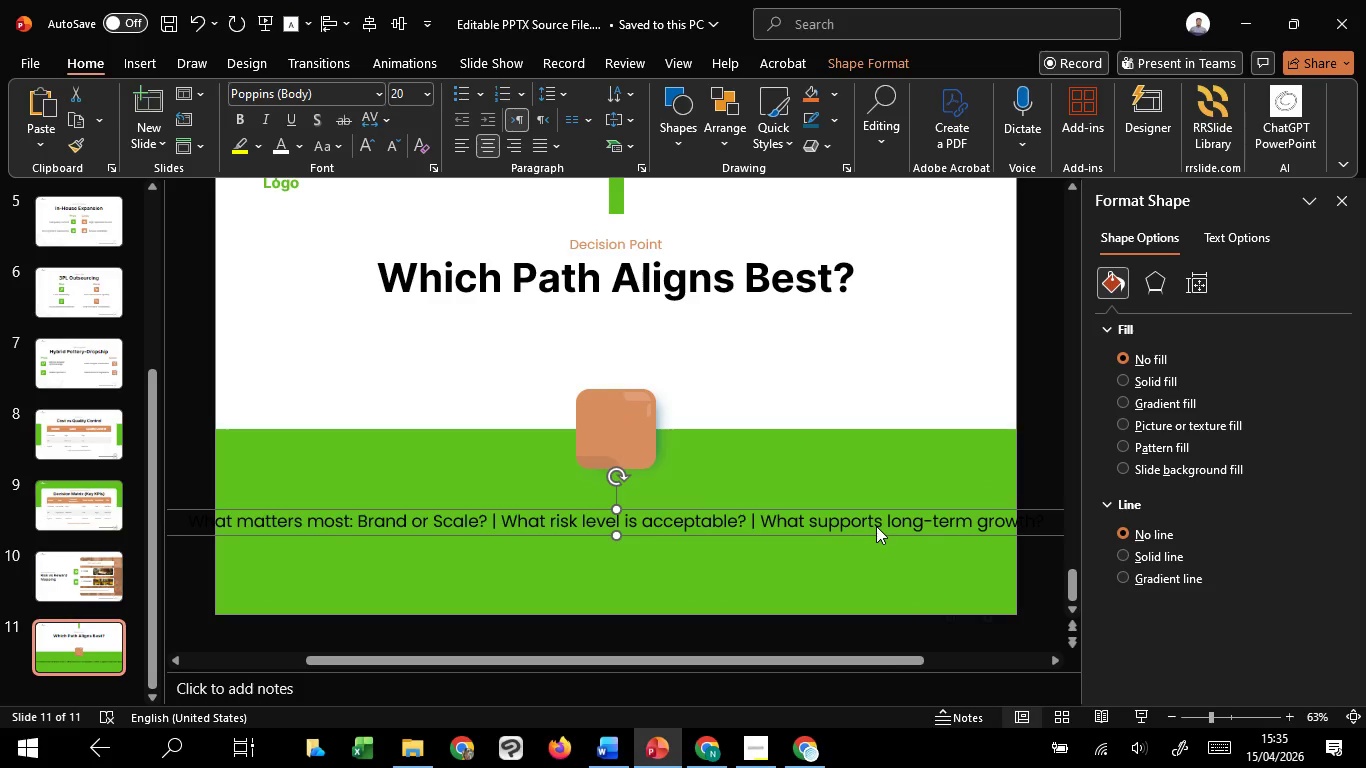 
hold_key(key=ControlLeft, duration=1.5)
scroll: coordinate [876, 526], scroll_direction: down, amount: 2.0
 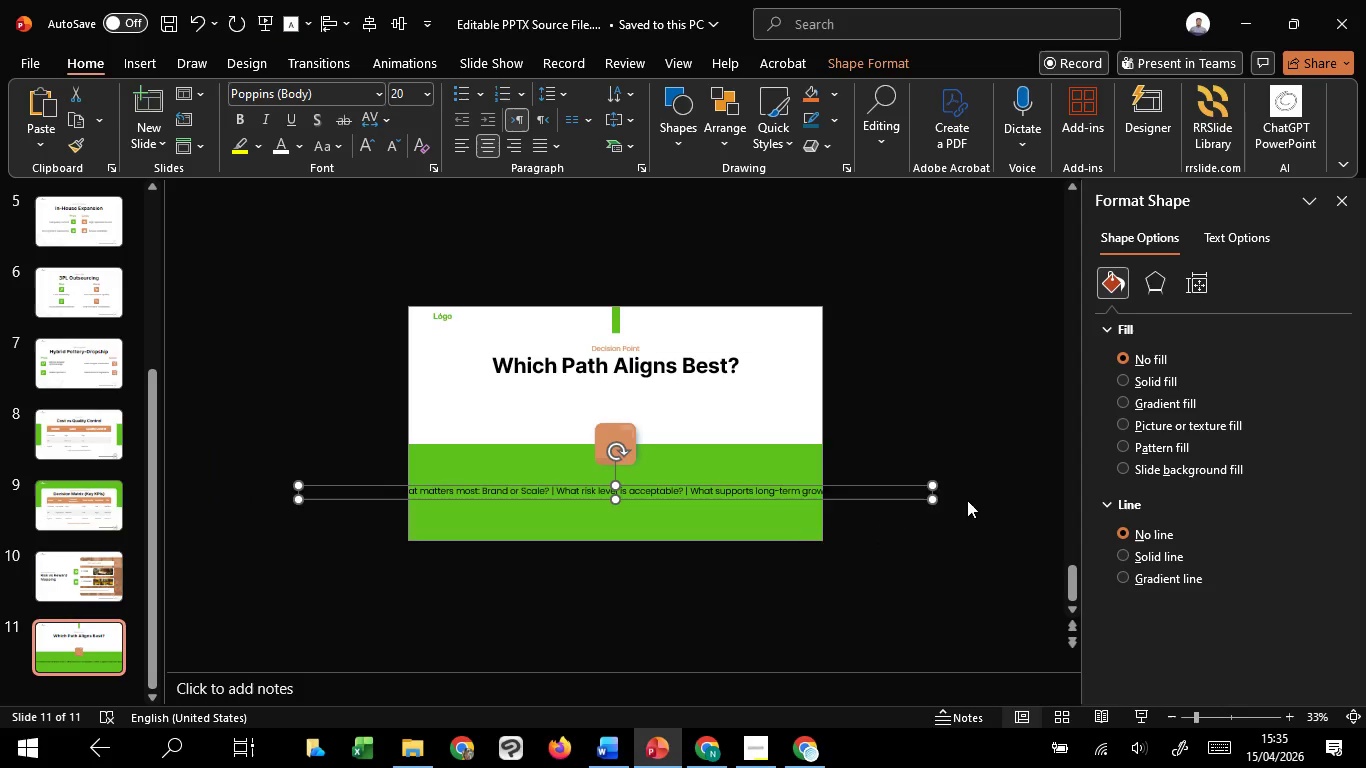 
hold_key(key=ControlLeft, duration=0.41)
 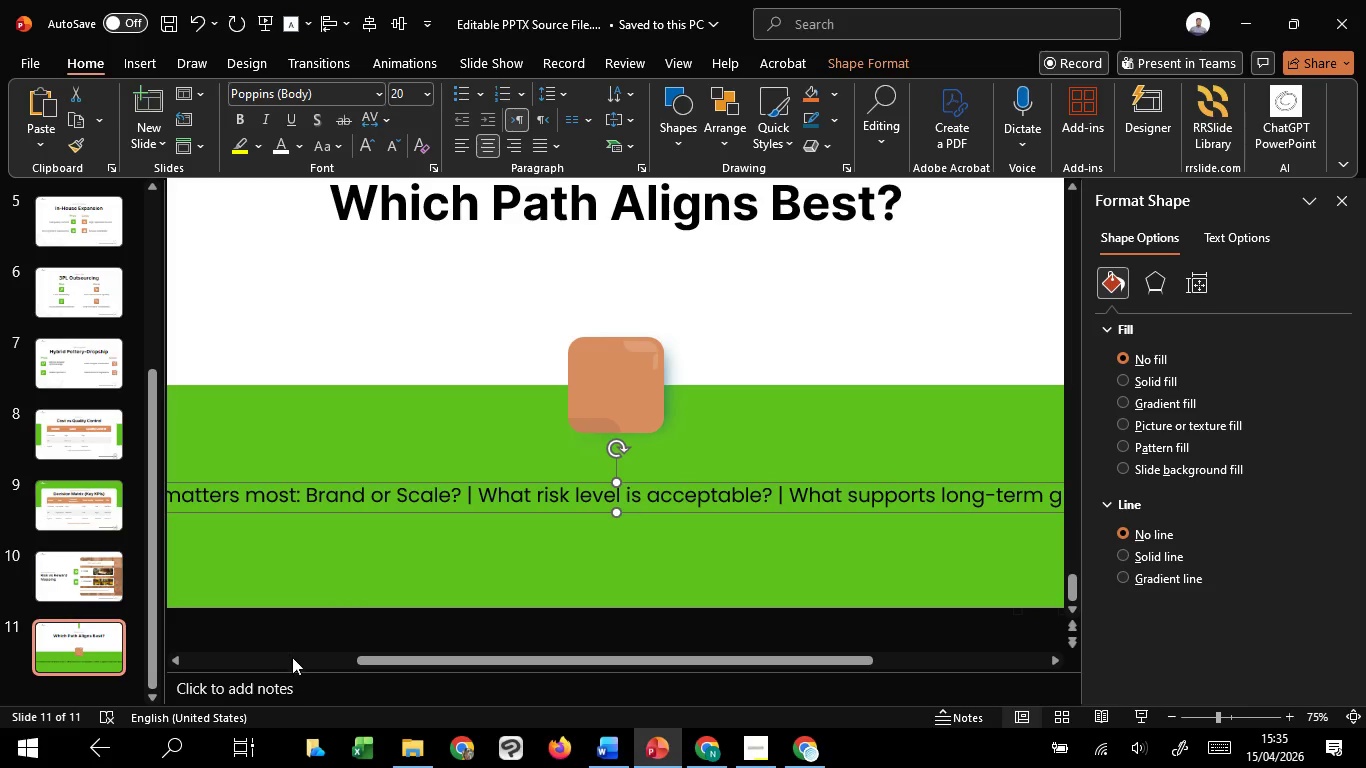 
scroll: coordinate [965, 500], scroll_direction: up, amount: 4.0
 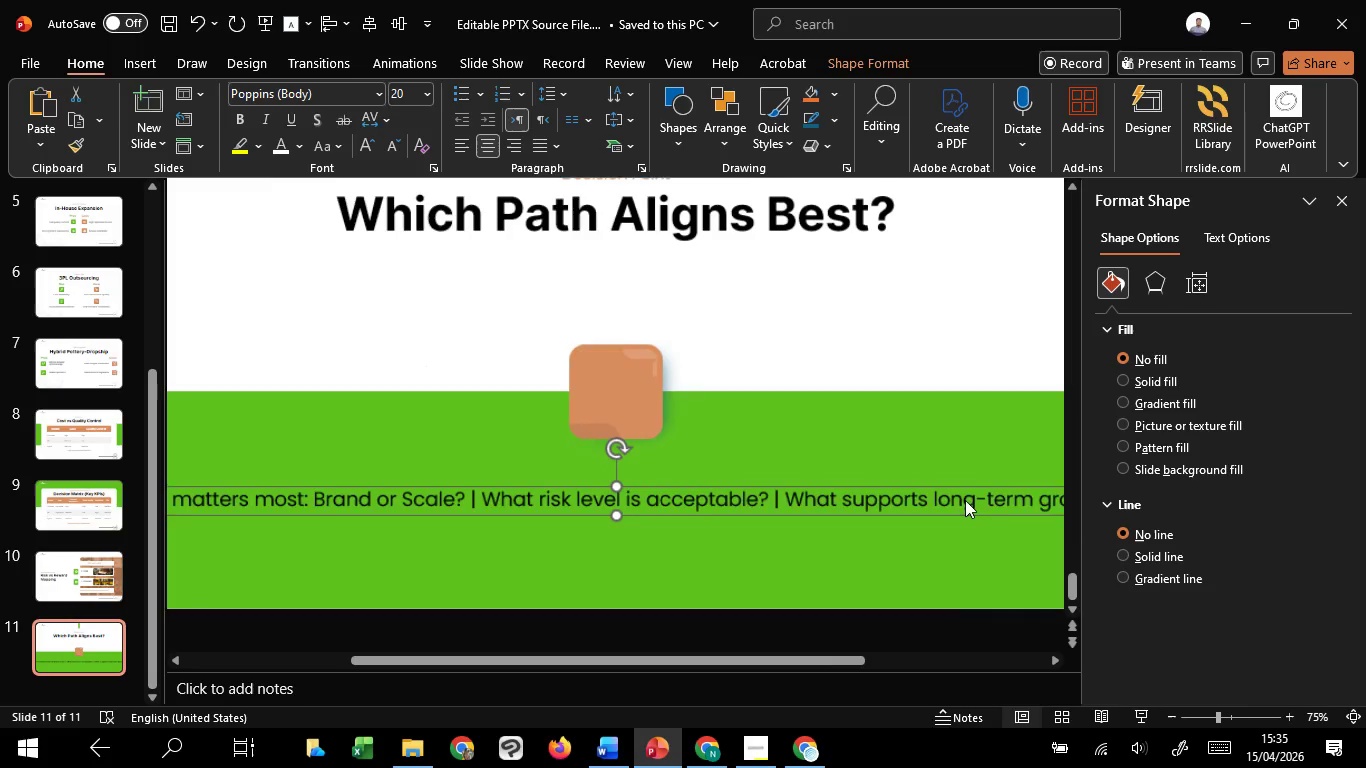 
scroll: coordinate [882, 524], scroll_direction: down, amount: 22.0
 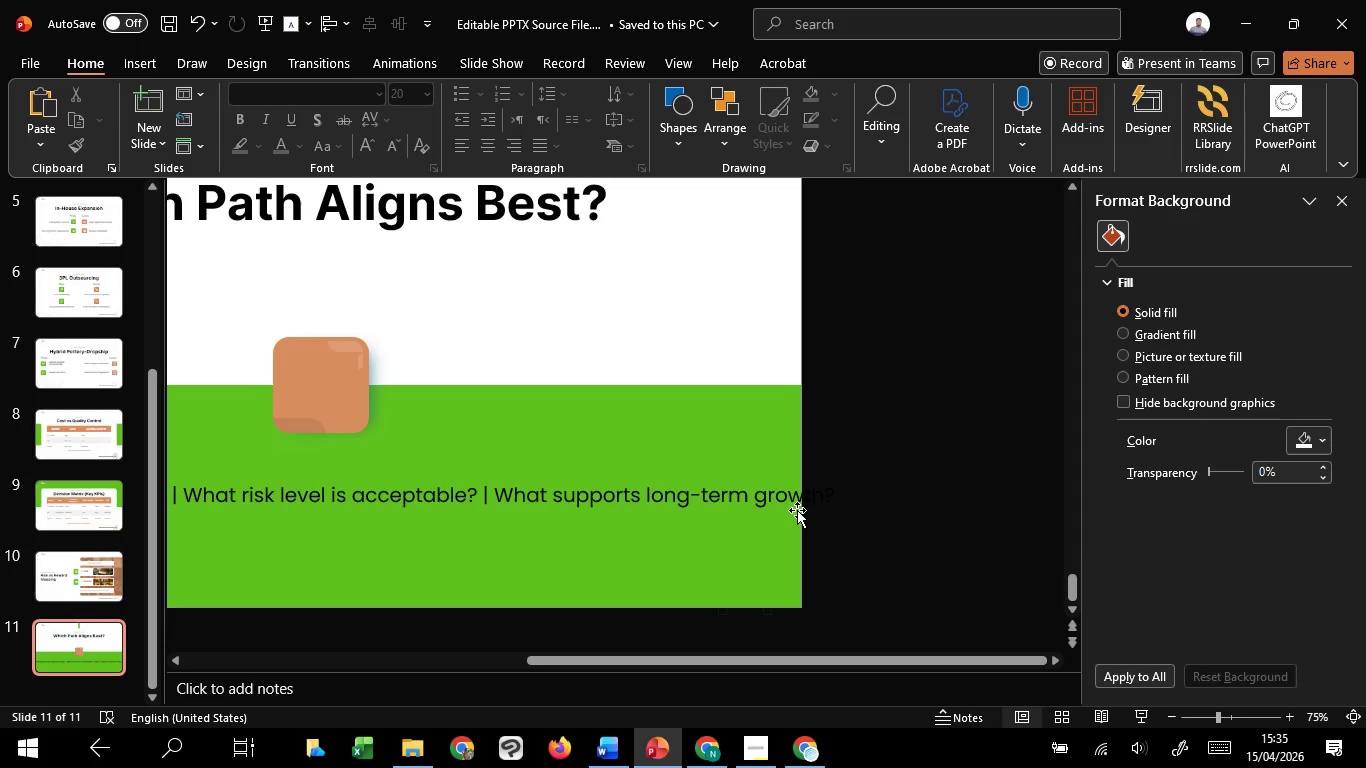 
double_click([797, 509])
 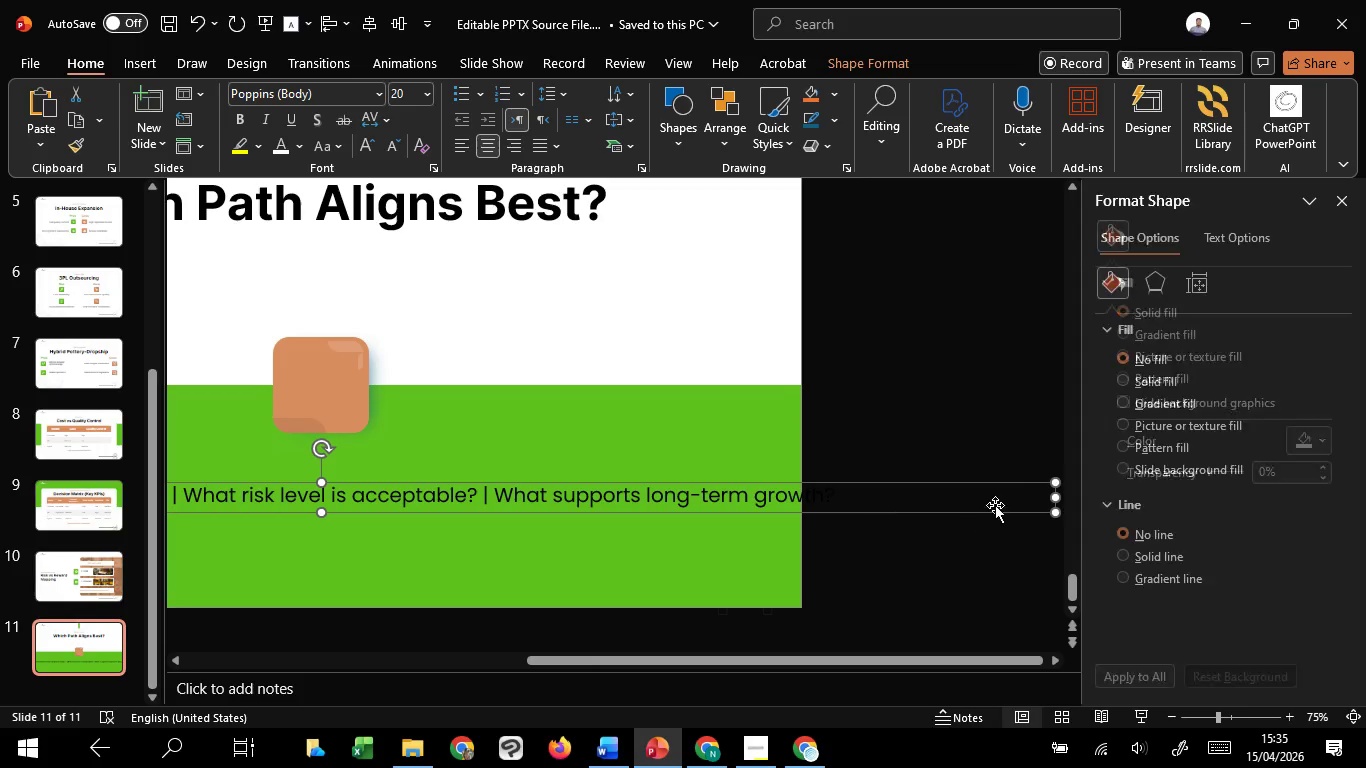 
hold_key(key=ControlLeft, duration=2.48)
hold_key(key=ShiftLeft, duration=1.52)
left_click_drag(start_coordinate=[1052, 498], to_coordinate=[671, 510])
 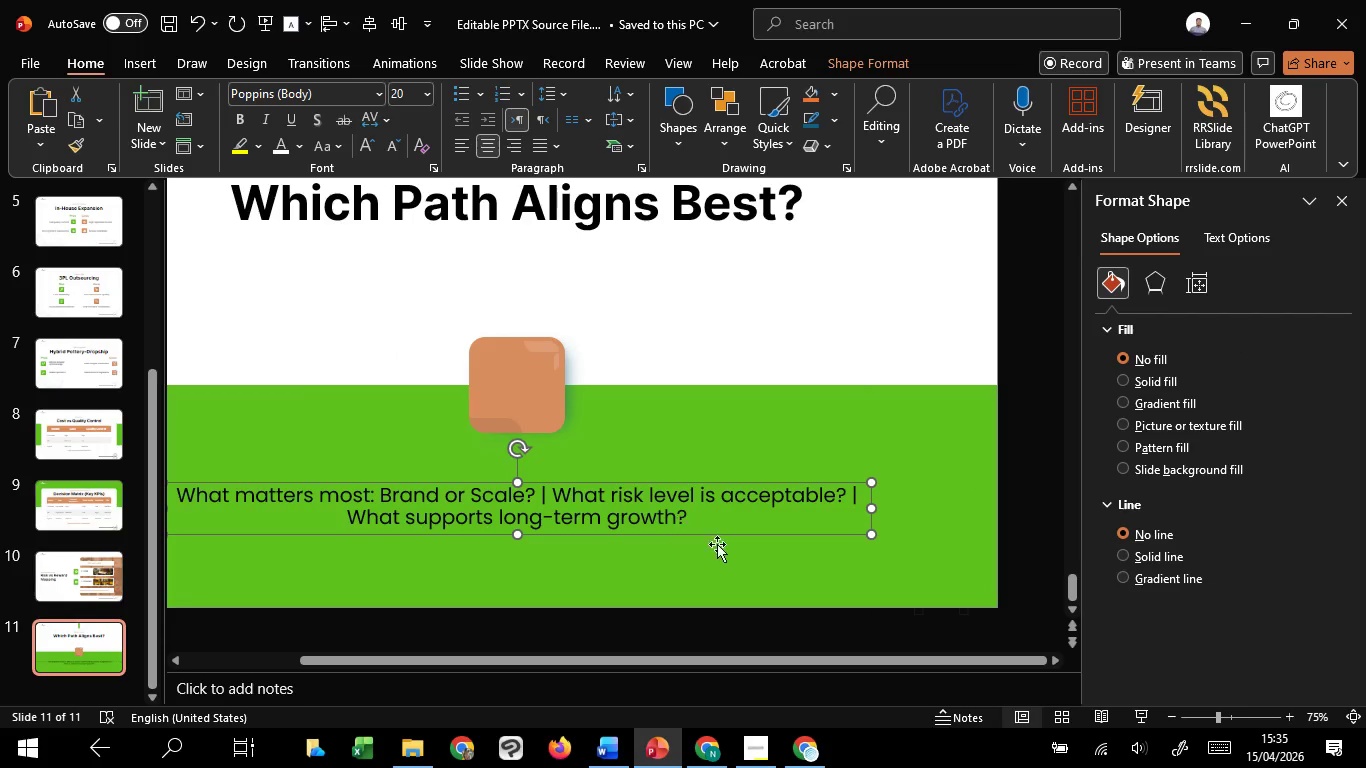 
hold_key(key=ShiftLeft, duration=0.75)
 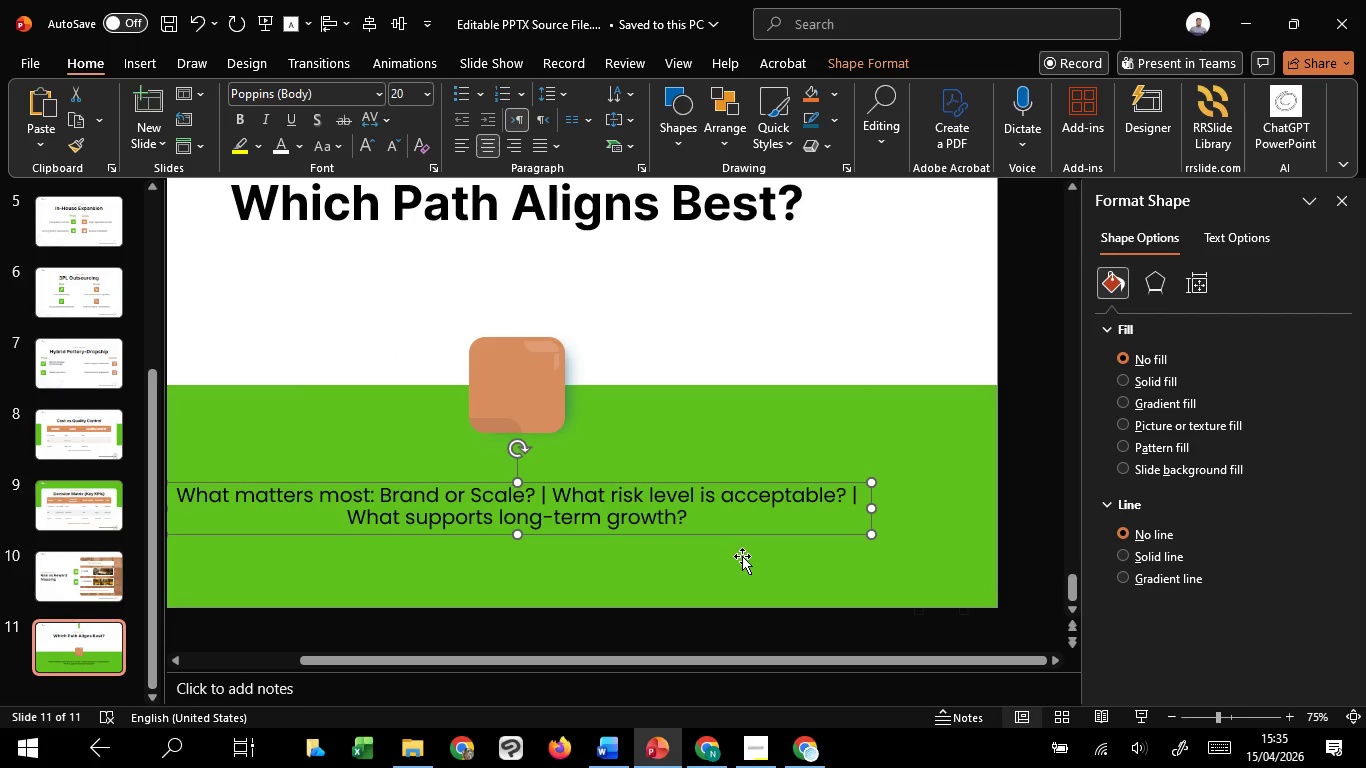 
hold_key(key=ControlLeft, duration=1.5)
 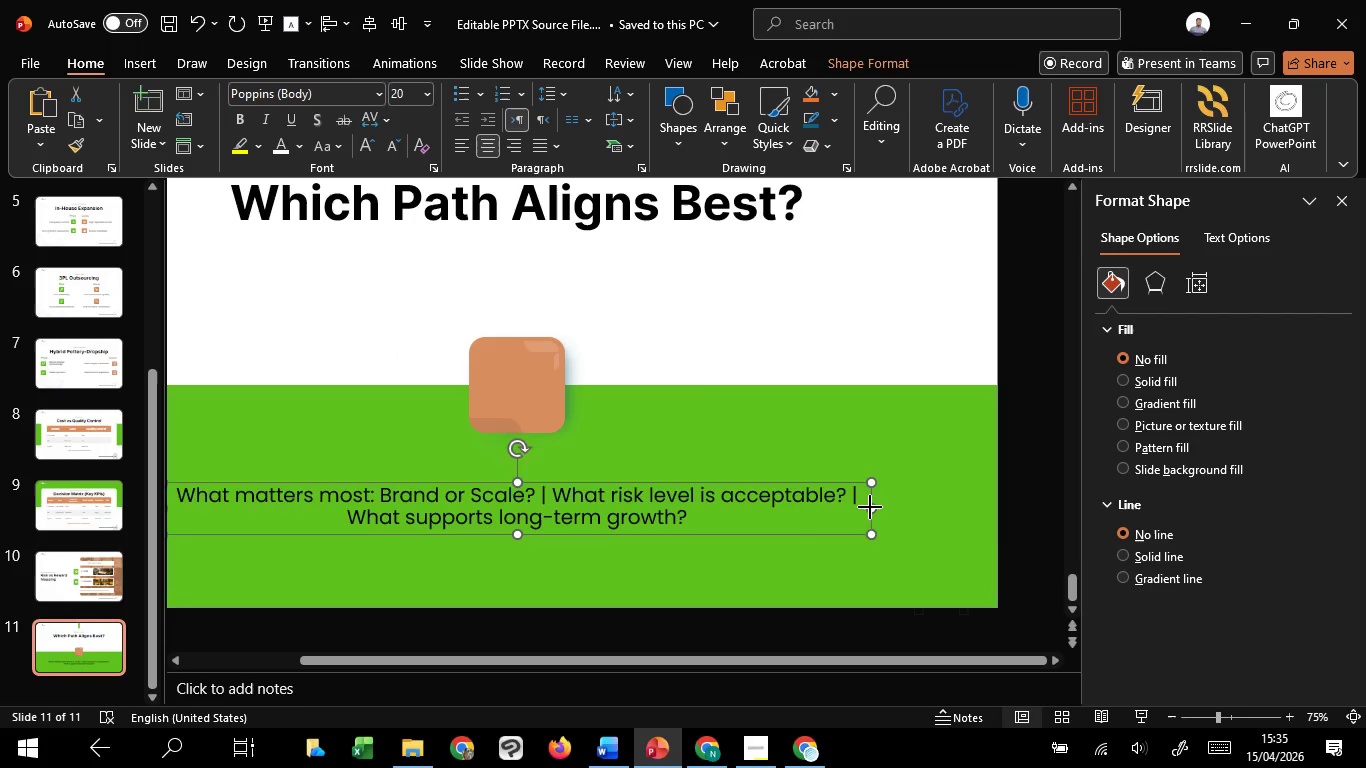 
hold_key(key=ControlLeft, duration=2.45)
hold_key(key=ShiftLeft, duration=1.51)
left_click_drag(start_coordinate=[870, 507], to_coordinate=[860, 507])
 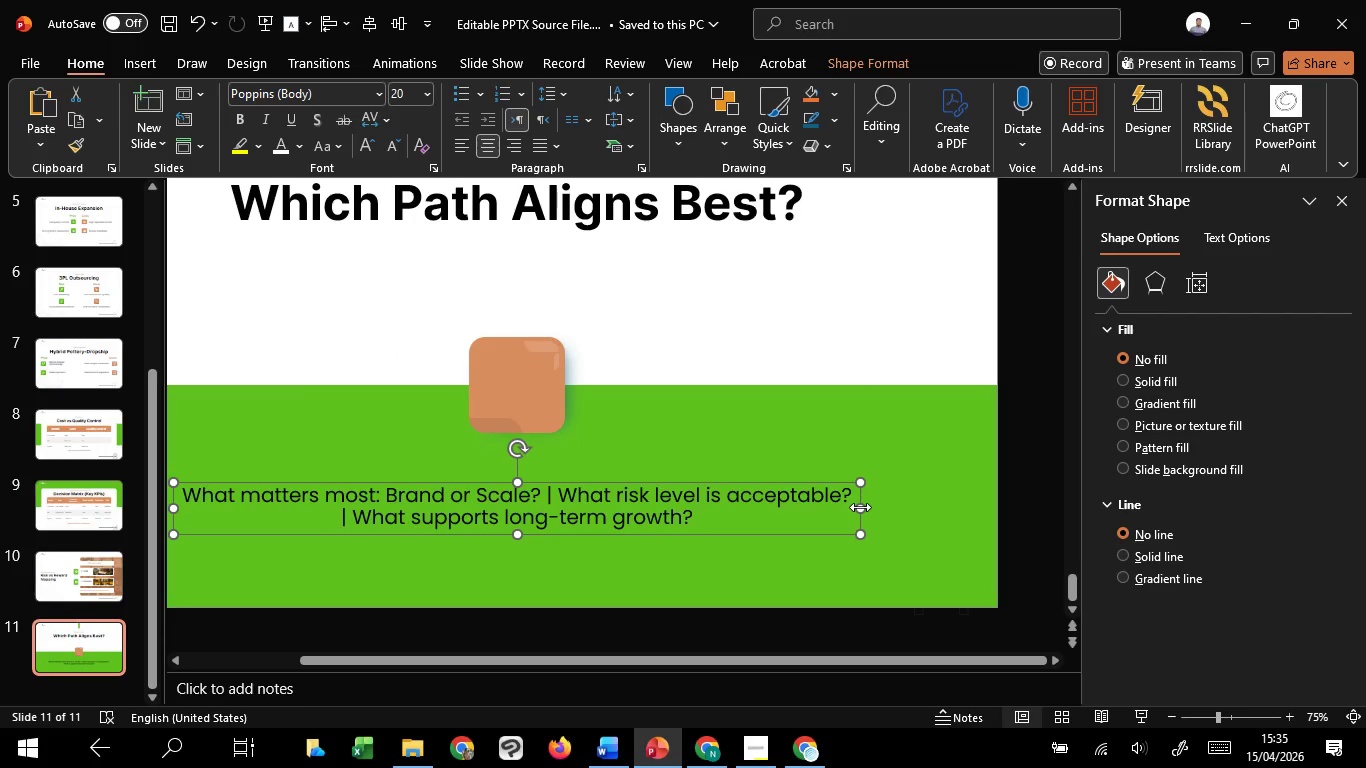 
hold_key(key=ShiftLeft, duration=0.36)
 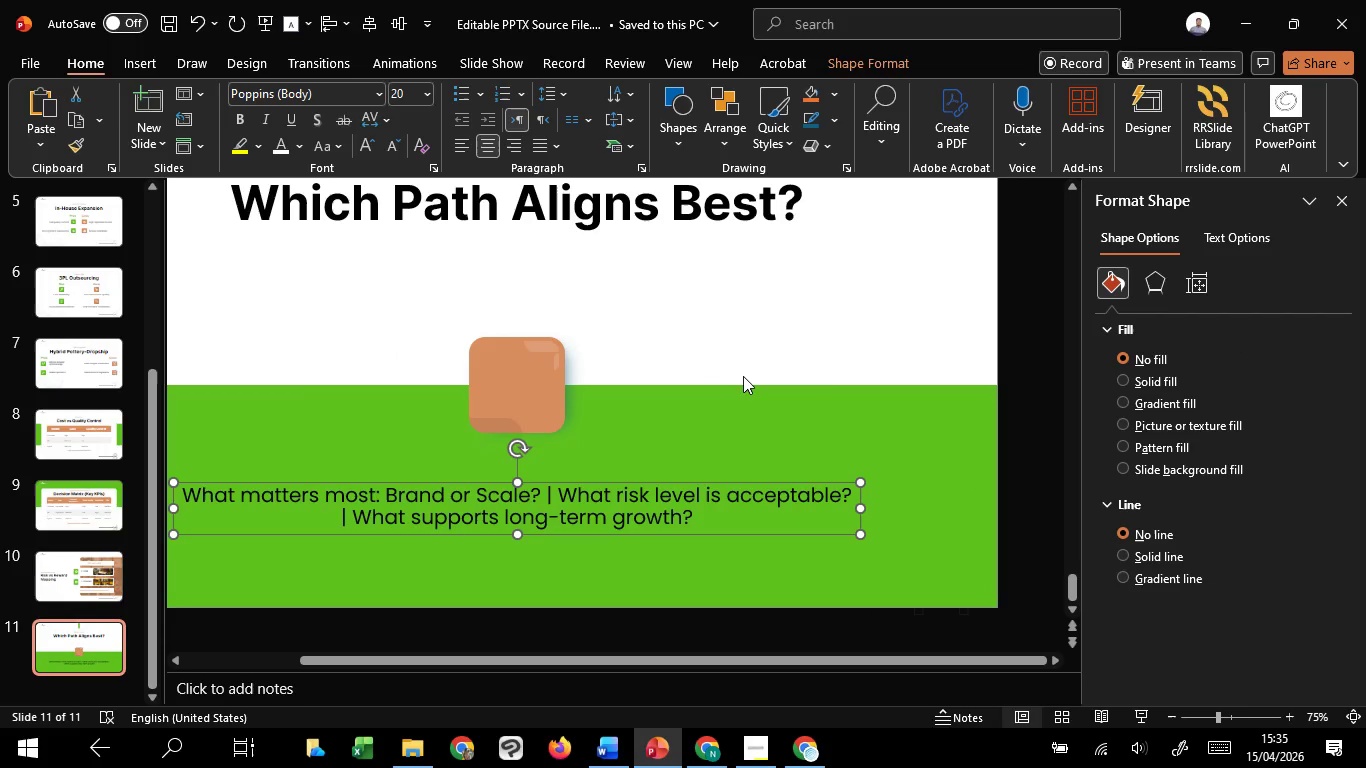 
left_click([743, 376])
 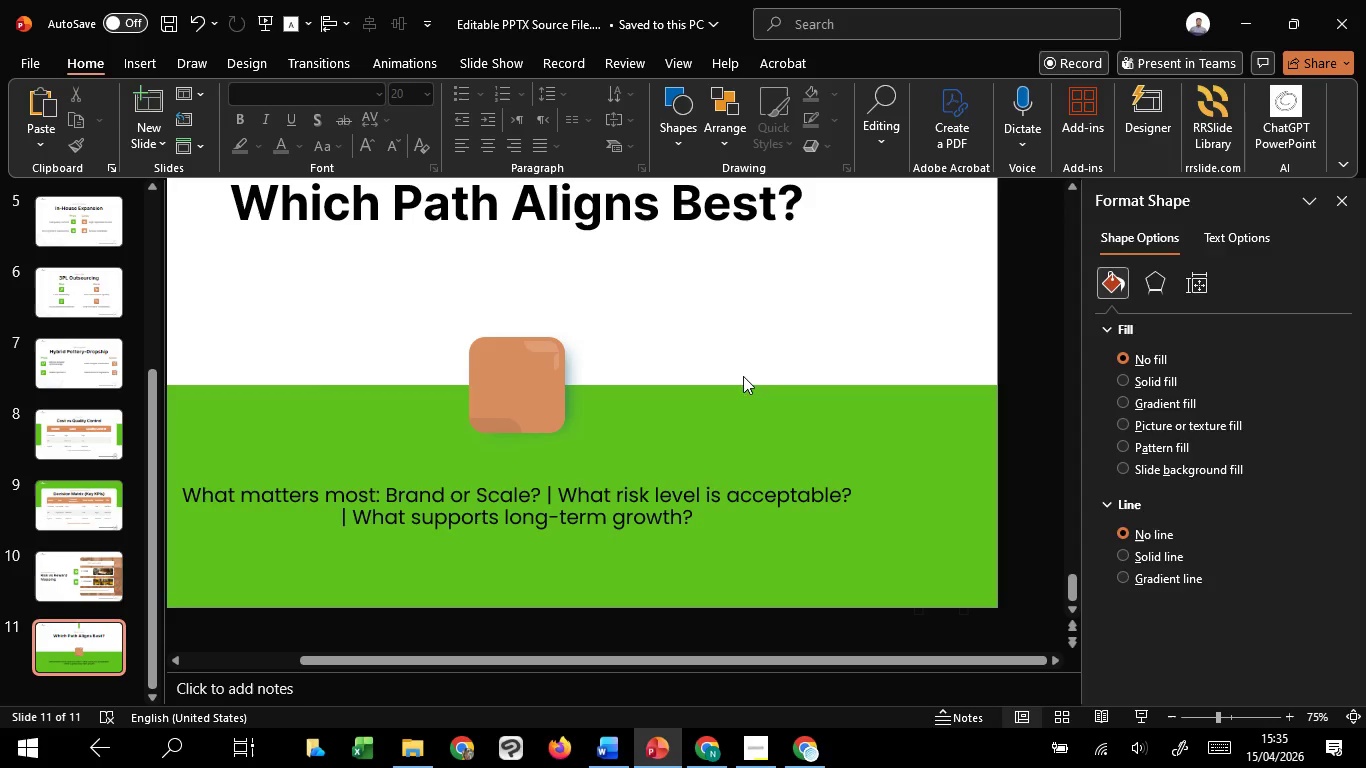 
hold_key(key=ControlLeft, duration=0.92)
scroll: coordinate [750, 452], scroll_direction: down, amount: 3.0
 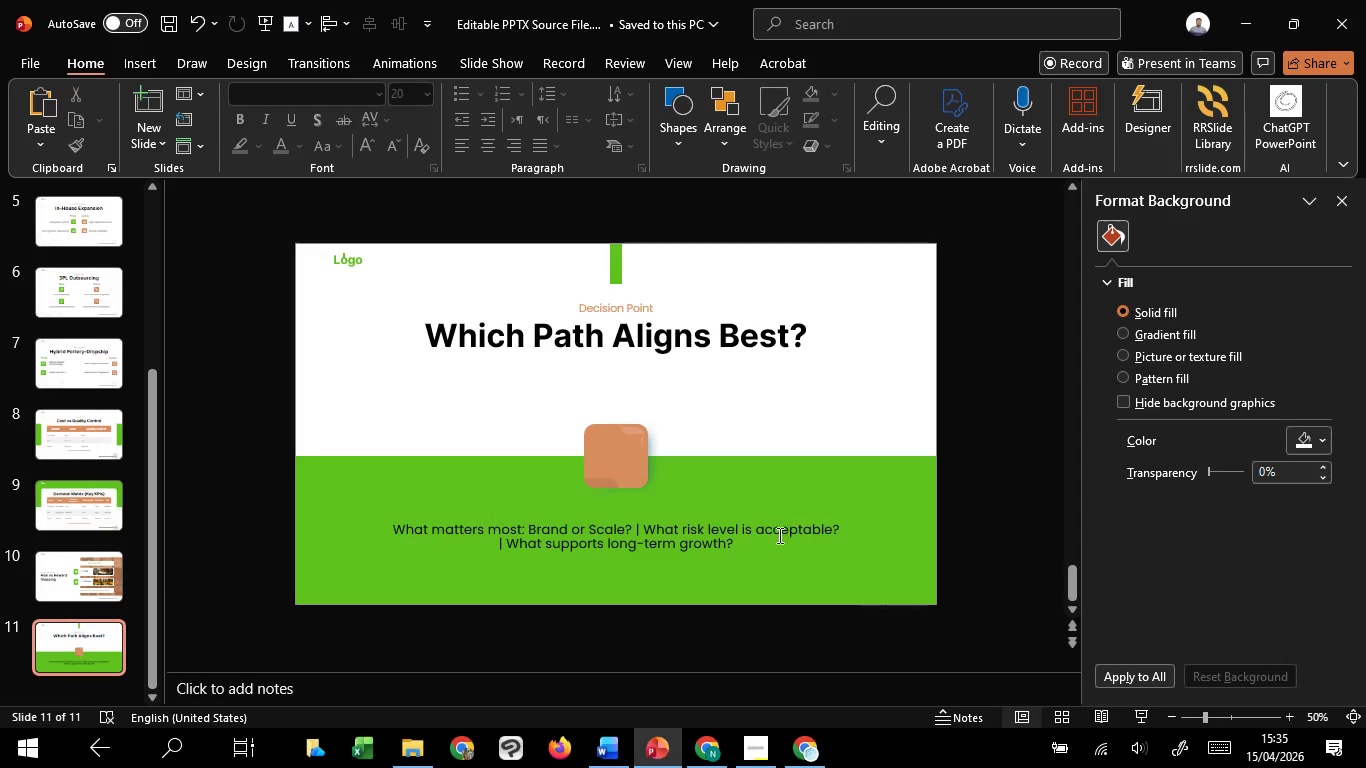 
hold_key(key=ControlLeft, duration=5.84)
left_click([779, 539])
 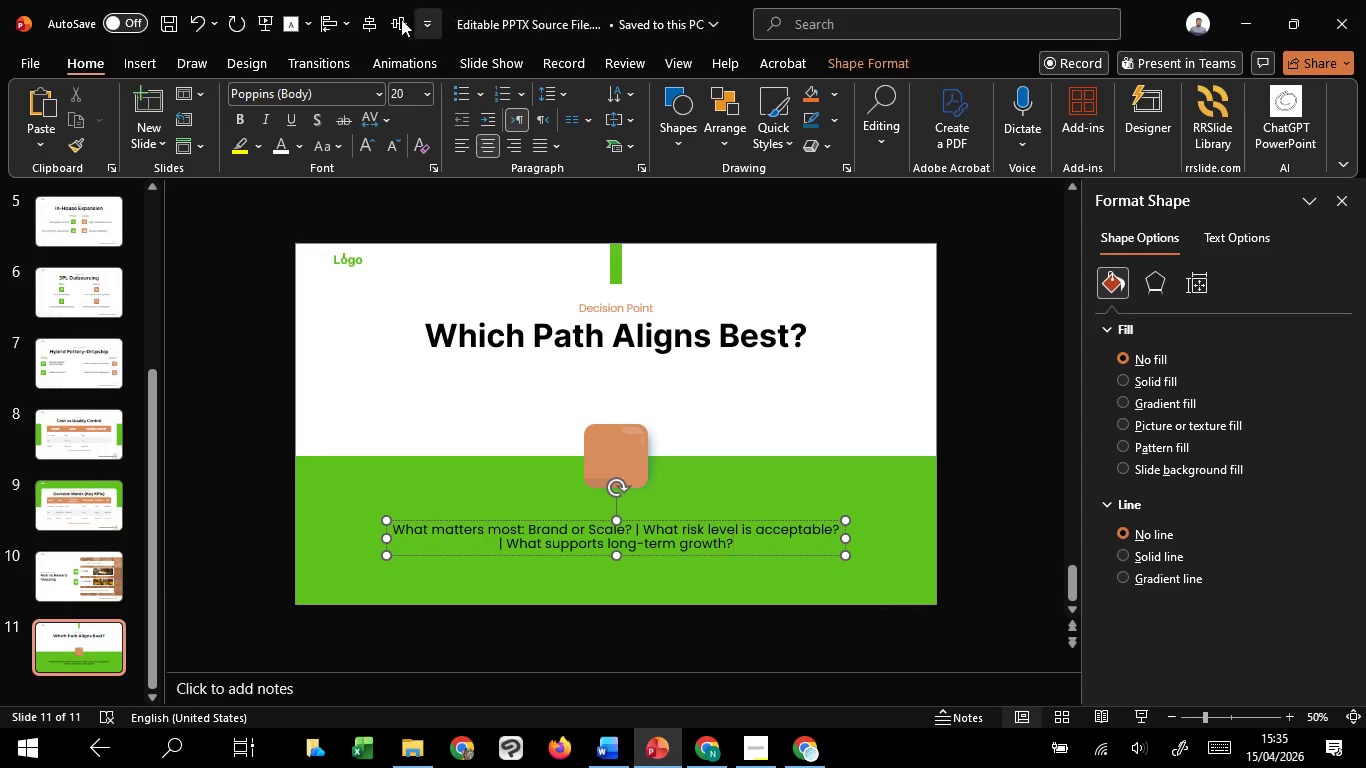 
left_click([367, 24])
 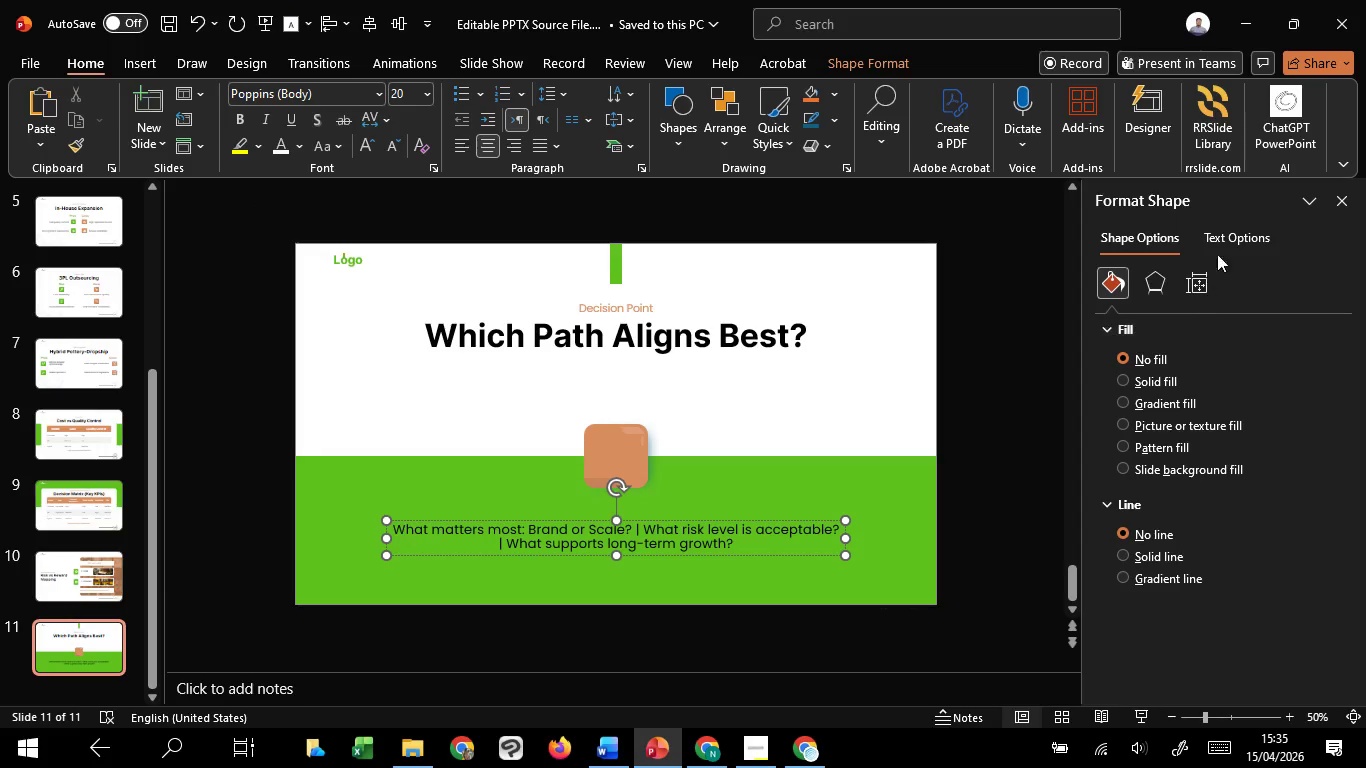 
left_click_drag(start_coordinate=[1225, 243], to_coordinate=[1229, 249])
 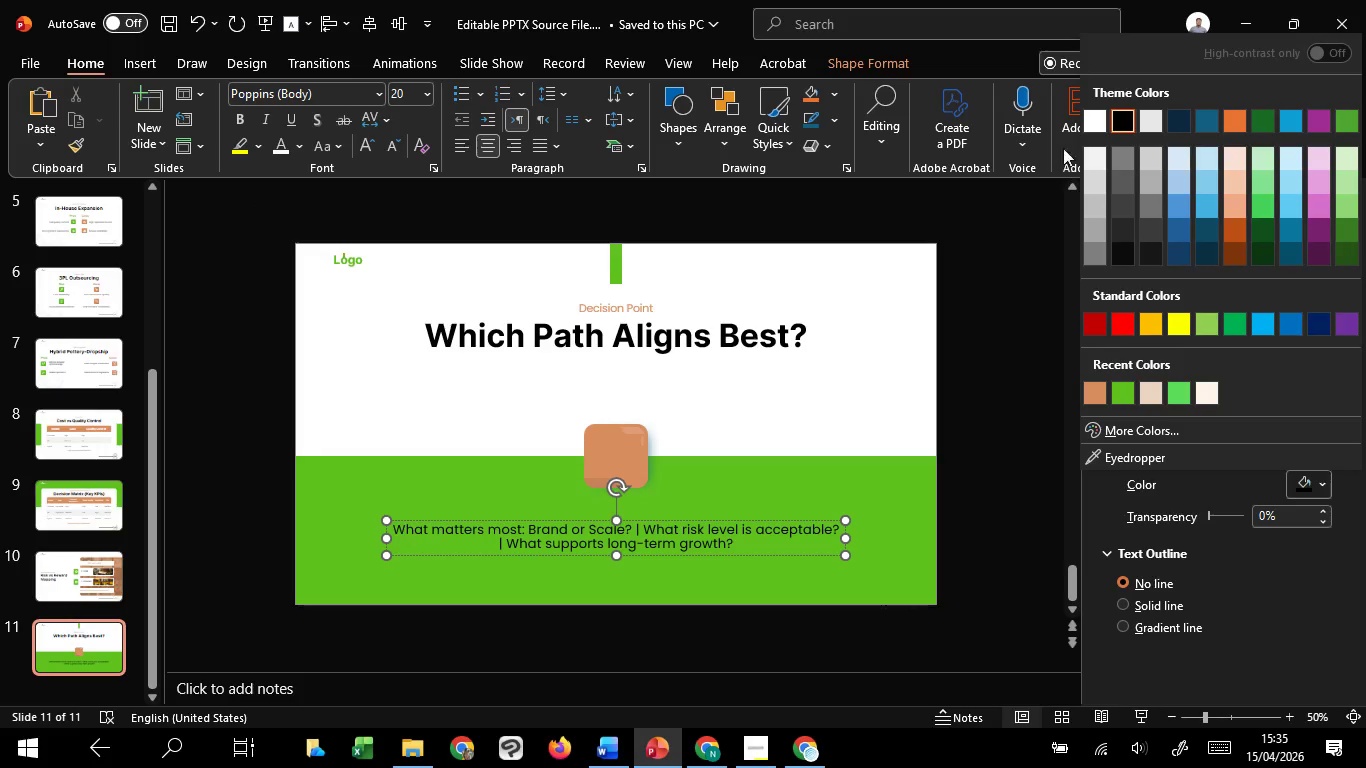 
left_click([1107, 120])
 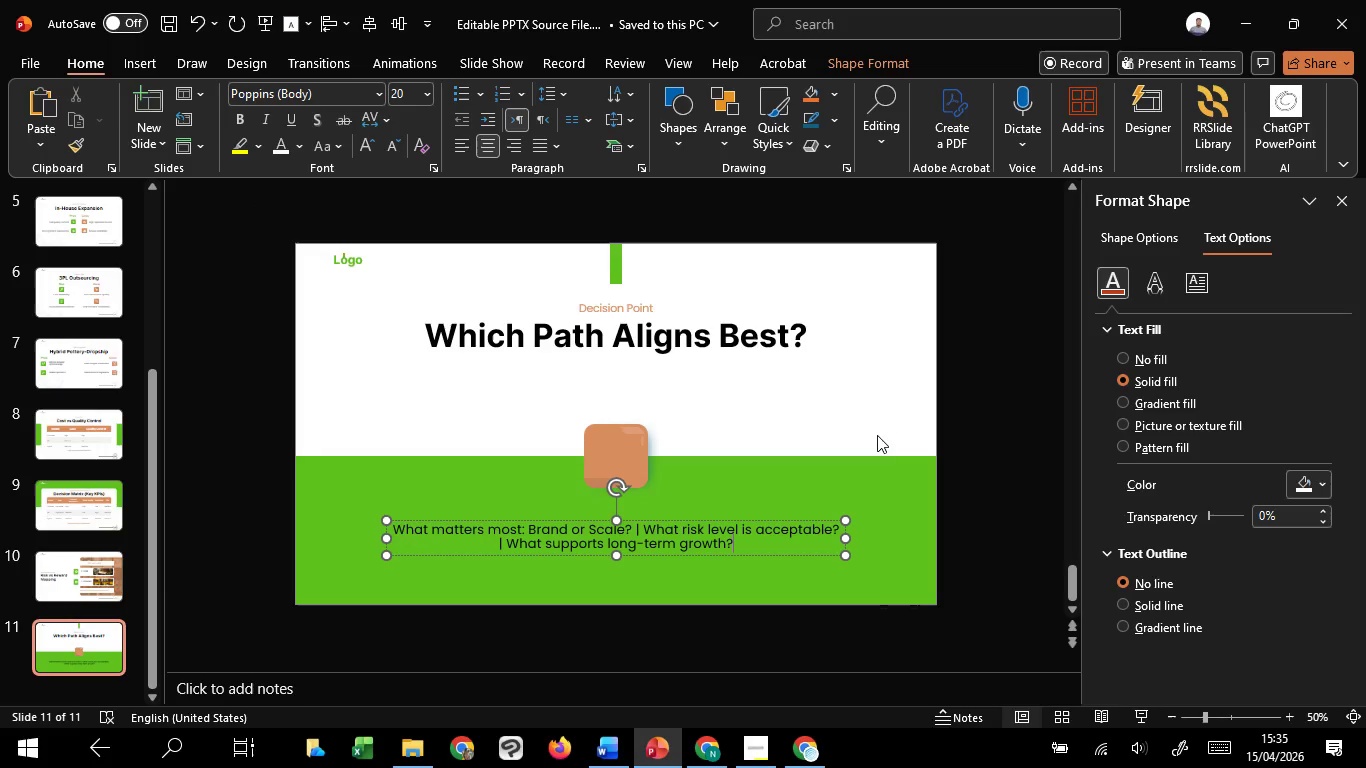 
key(Control+A)
 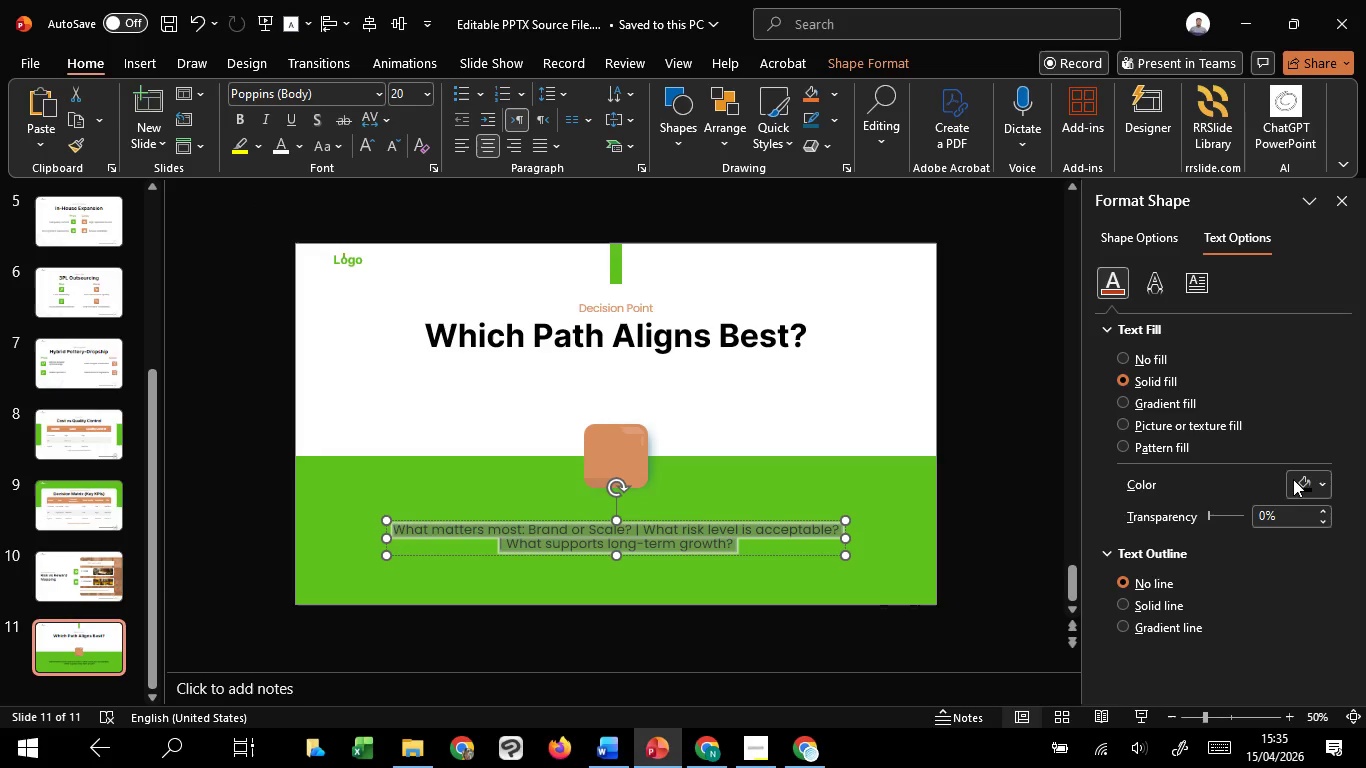 
left_click_drag(start_coordinate=[1306, 489], to_coordinate=[1296, 486])
 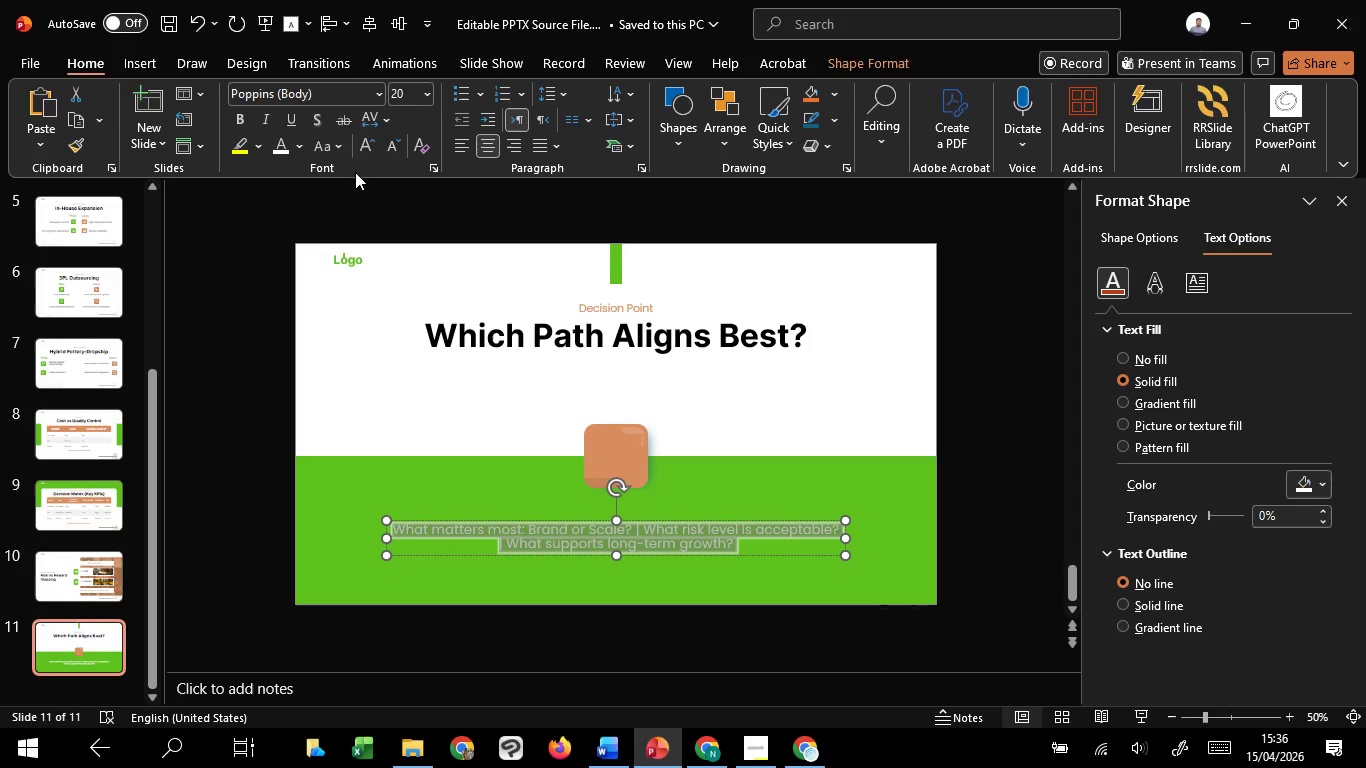 
left_click([353, 148])
 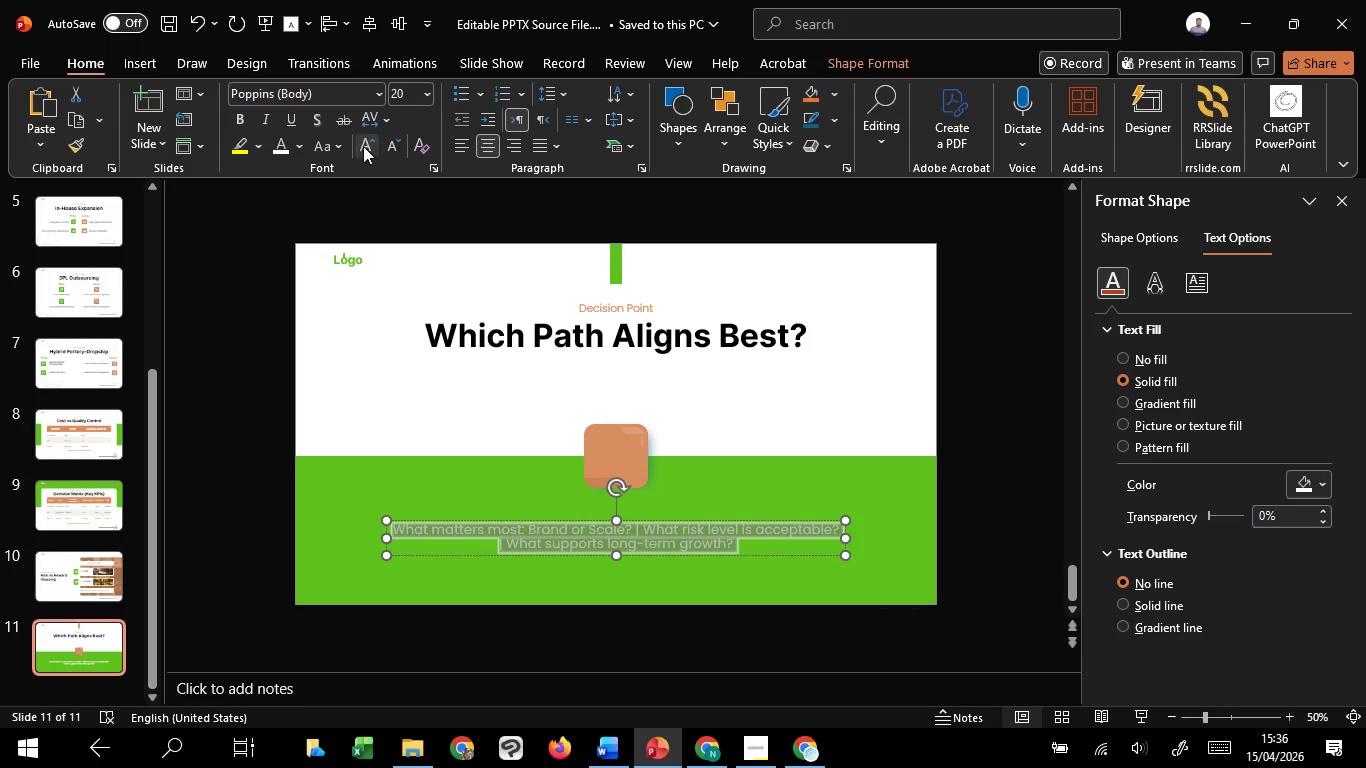 
left_click([363, 146])
 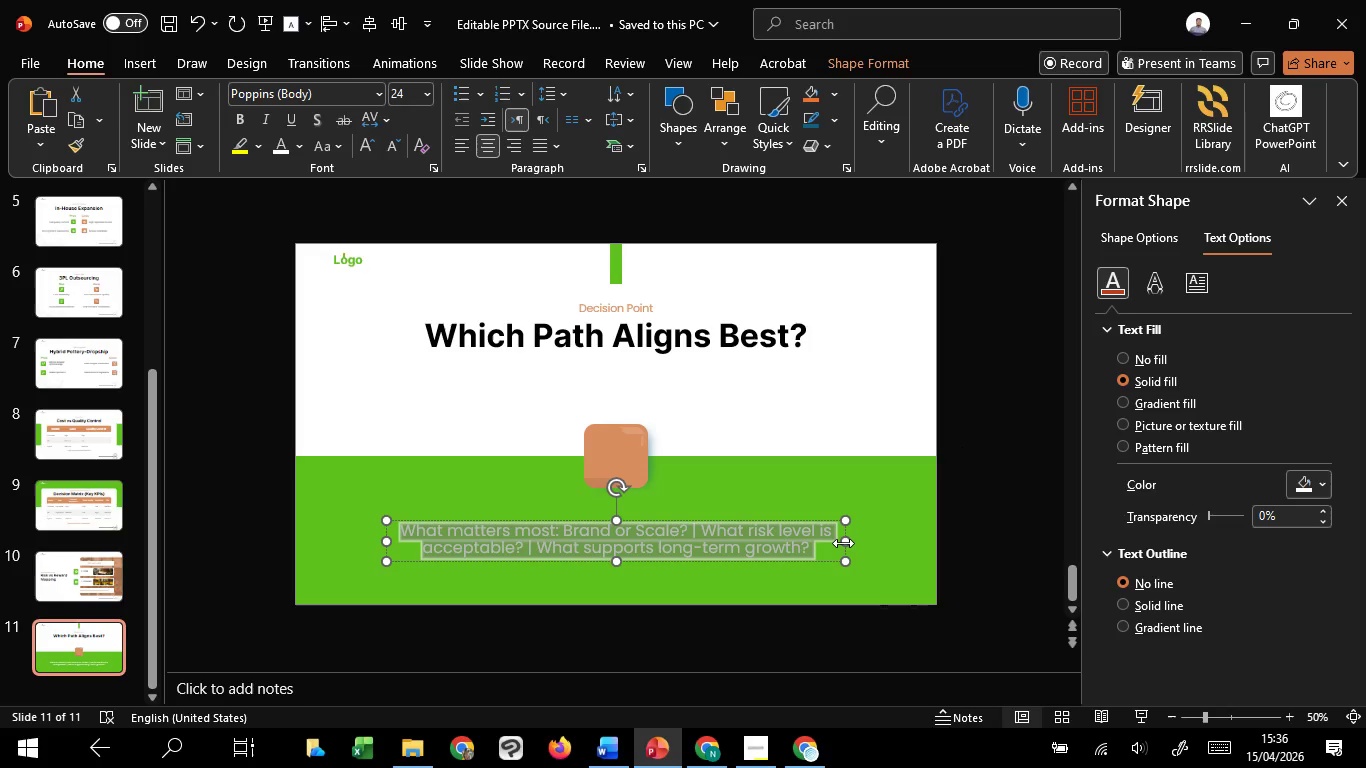 
left_click_drag(start_coordinate=[843, 543], to_coordinate=[888, 556])
 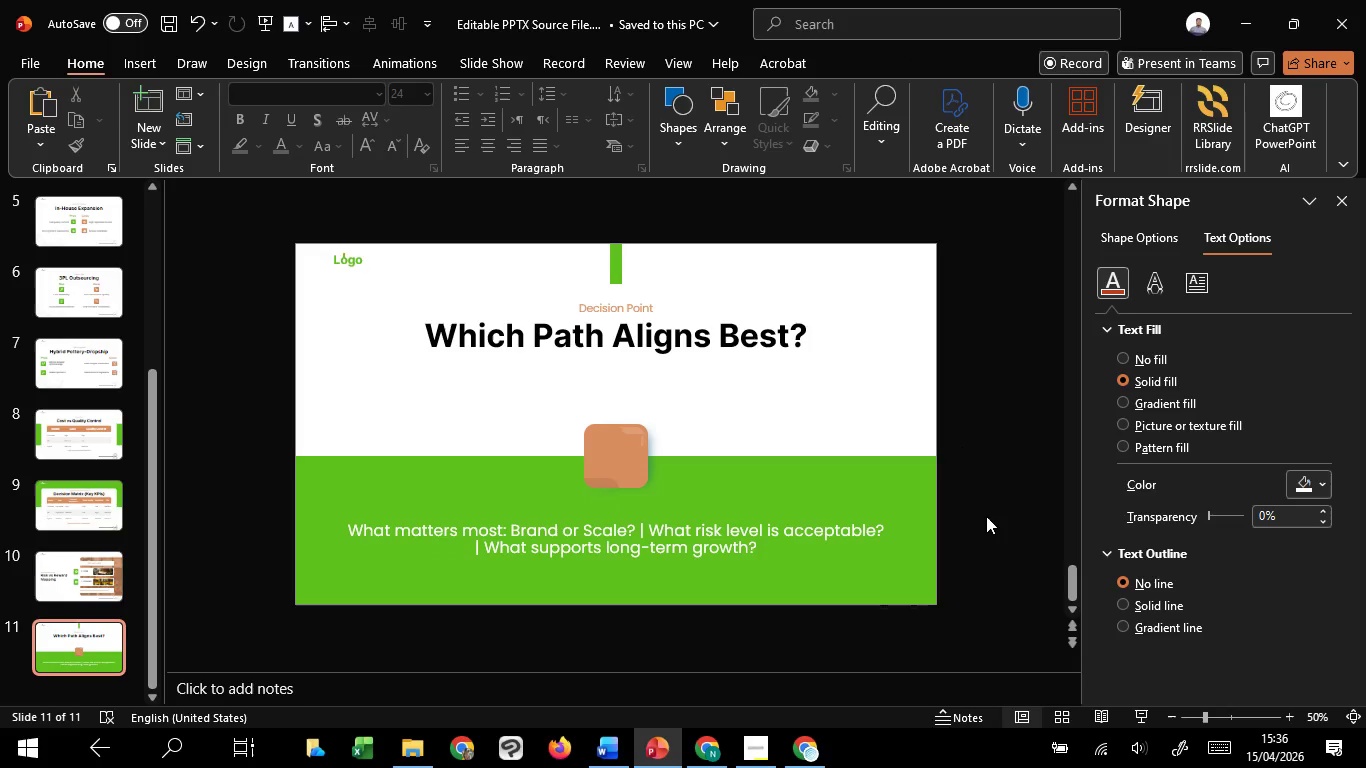 
hold_key(key=ControlLeft, duration=3.81)
 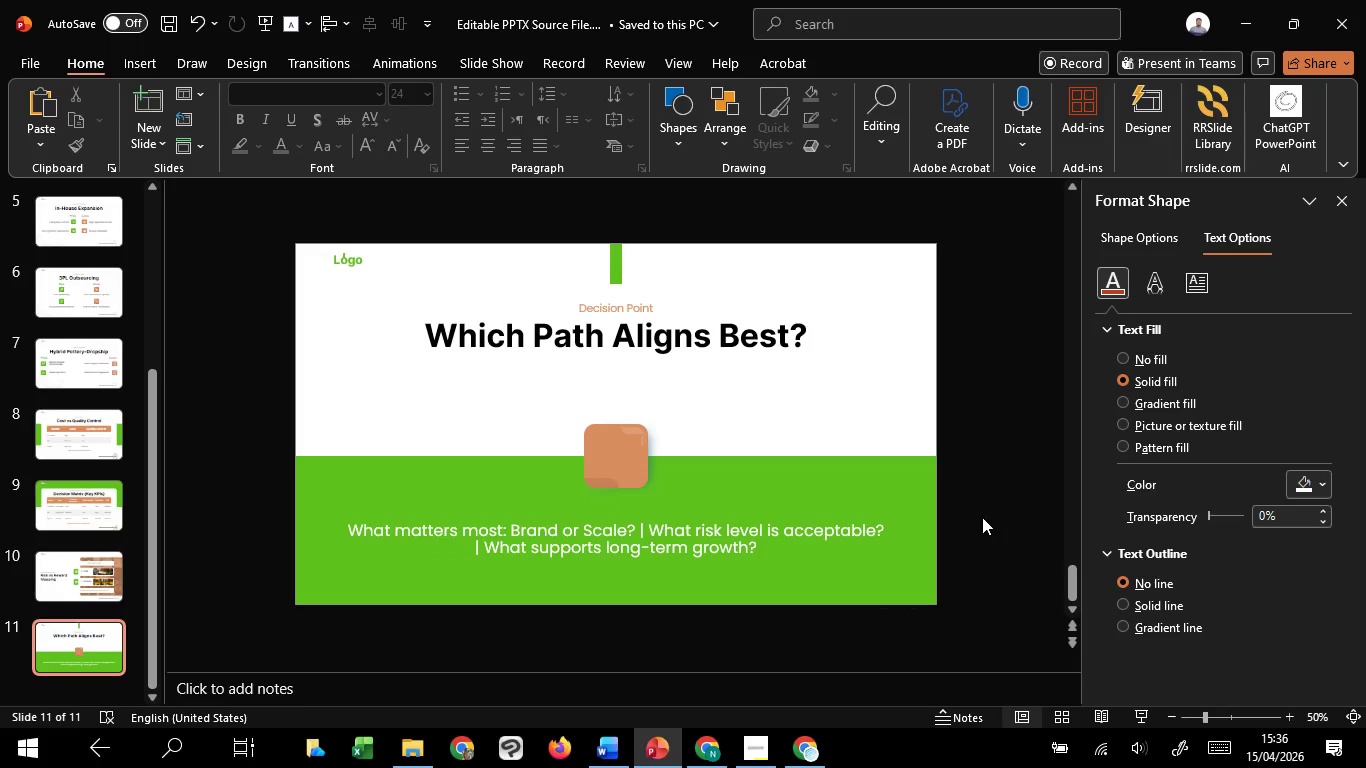 
hold_key(key=ShiftLeft, duration=1.52)
 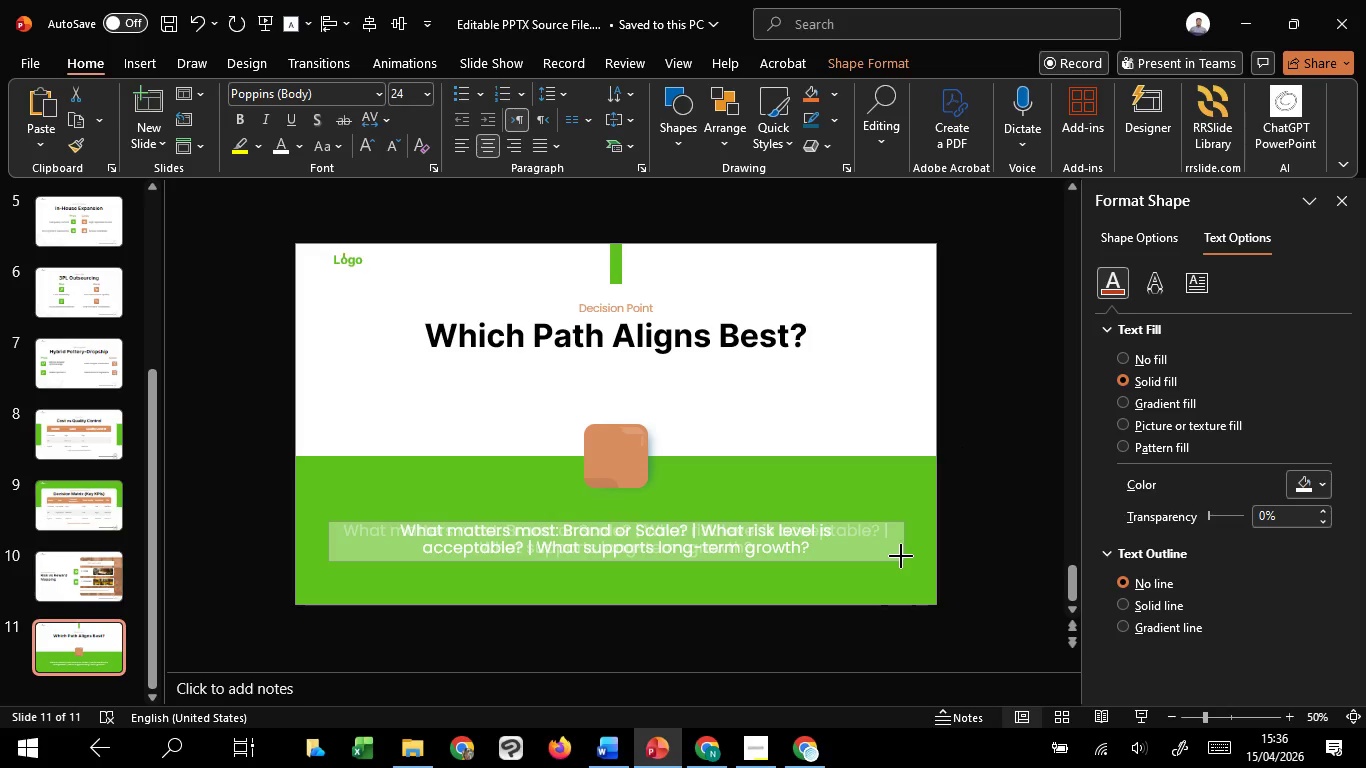 
hold_key(key=ShiftLeft, duration=1.52)
 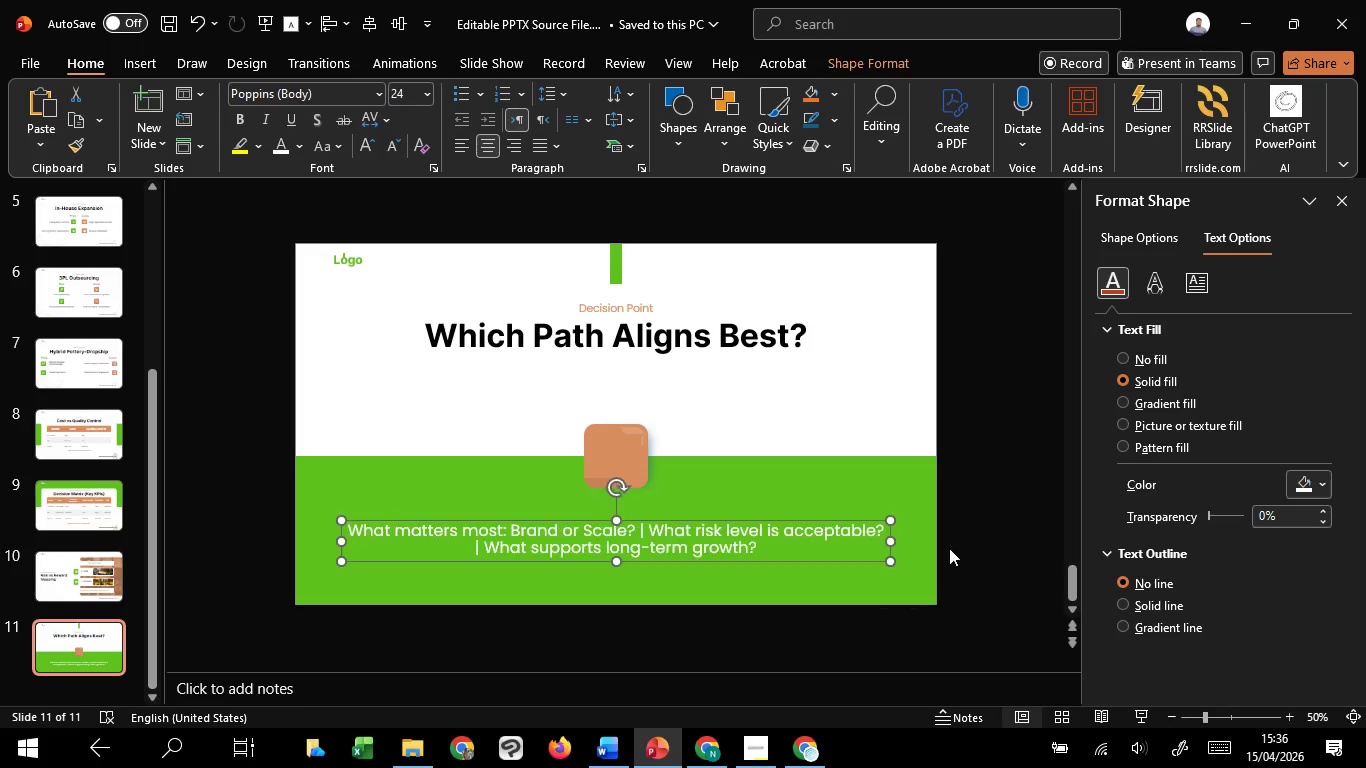 
hold_key(key=ShiftLeft, duration=0.53)
 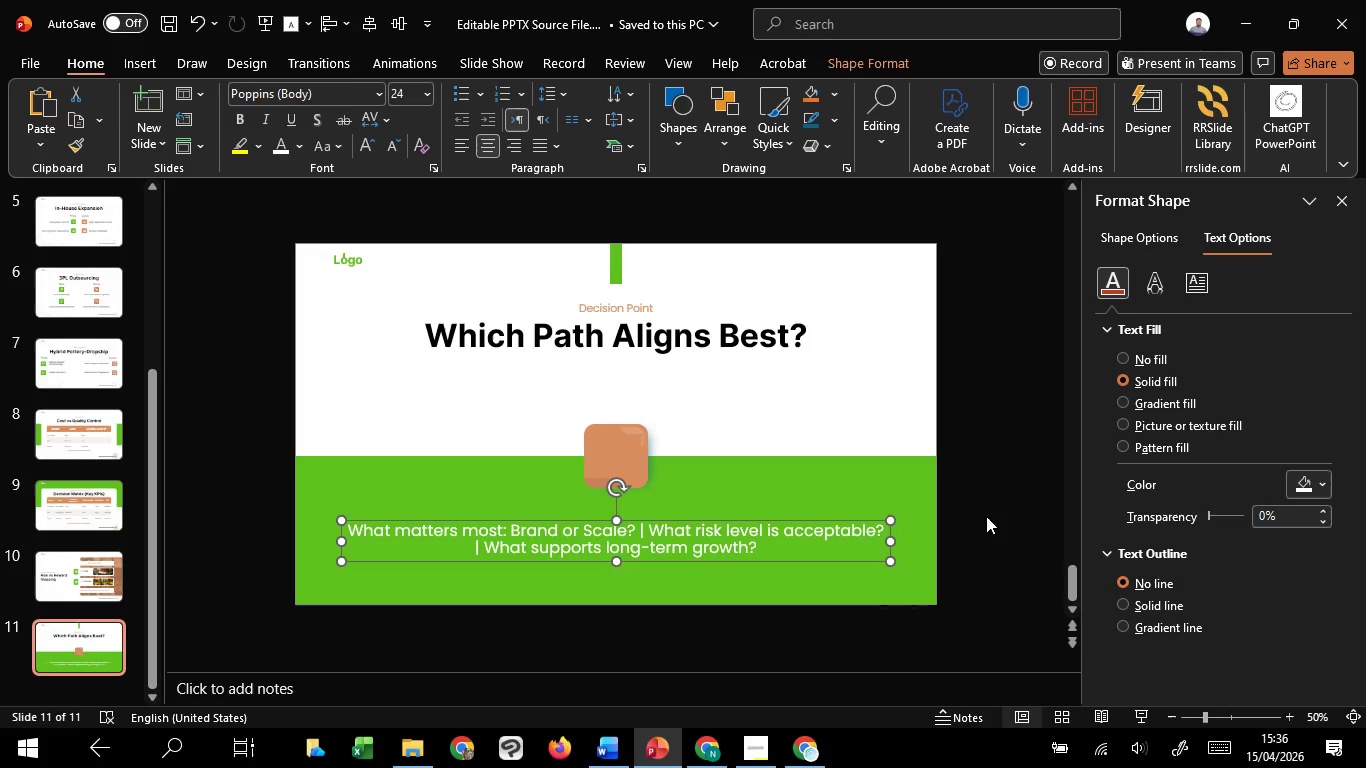 
left_click([986, 516])
 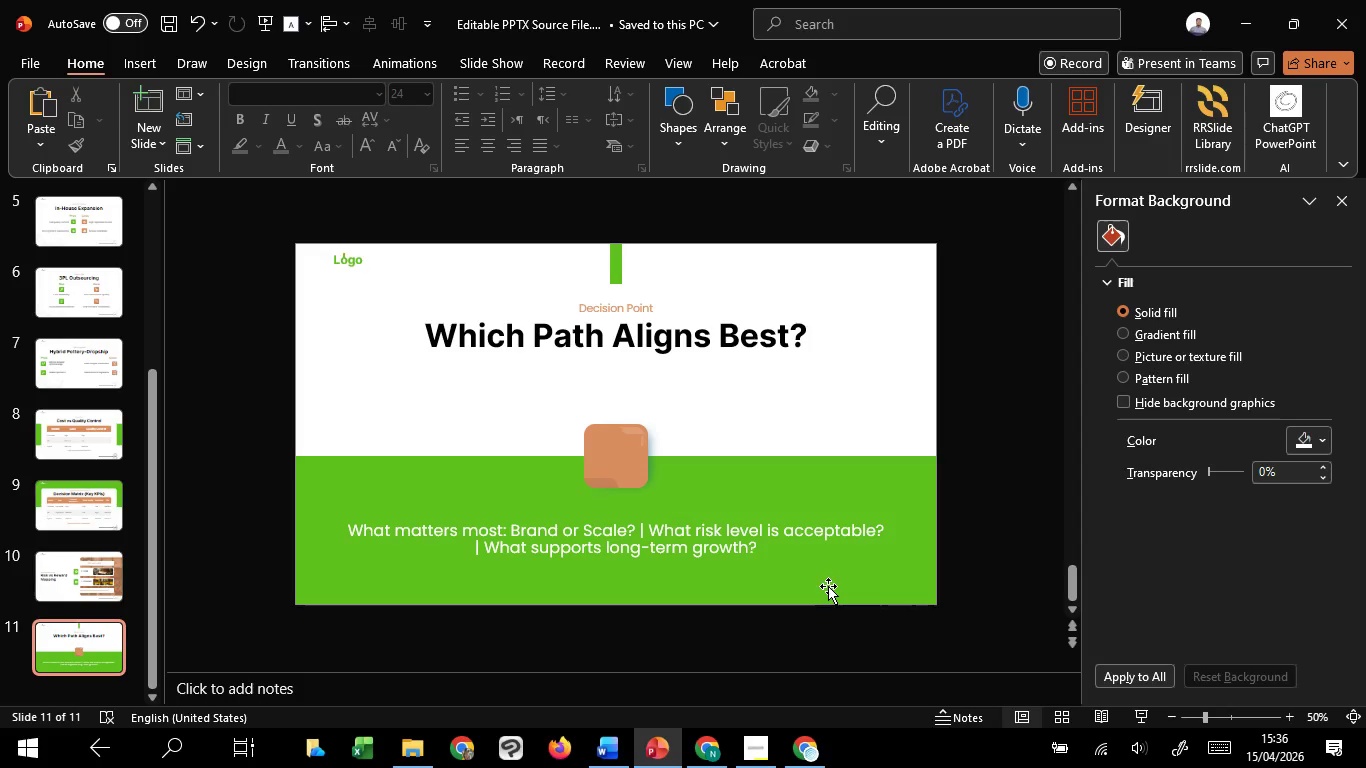 
wait(8.58)
 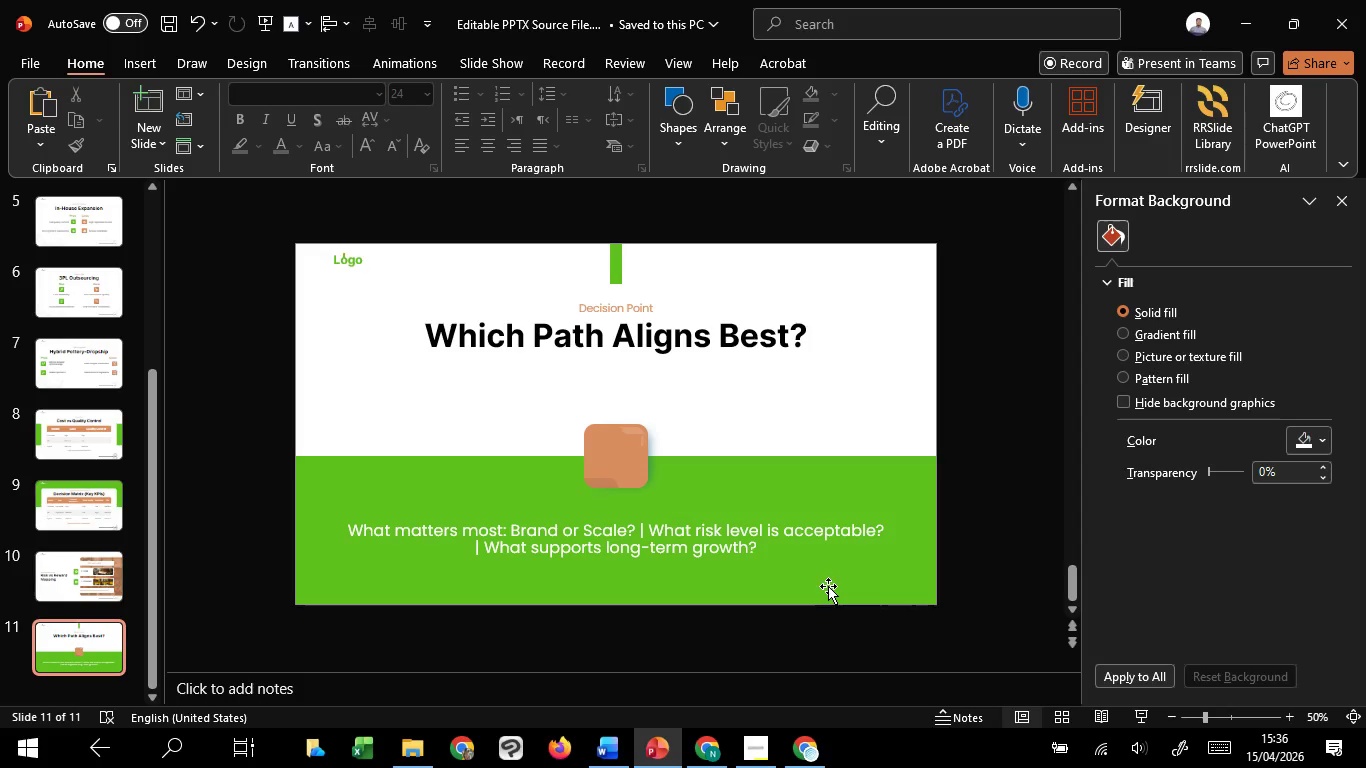 
hold_key(key=ControlLeft, duration=1.34)
 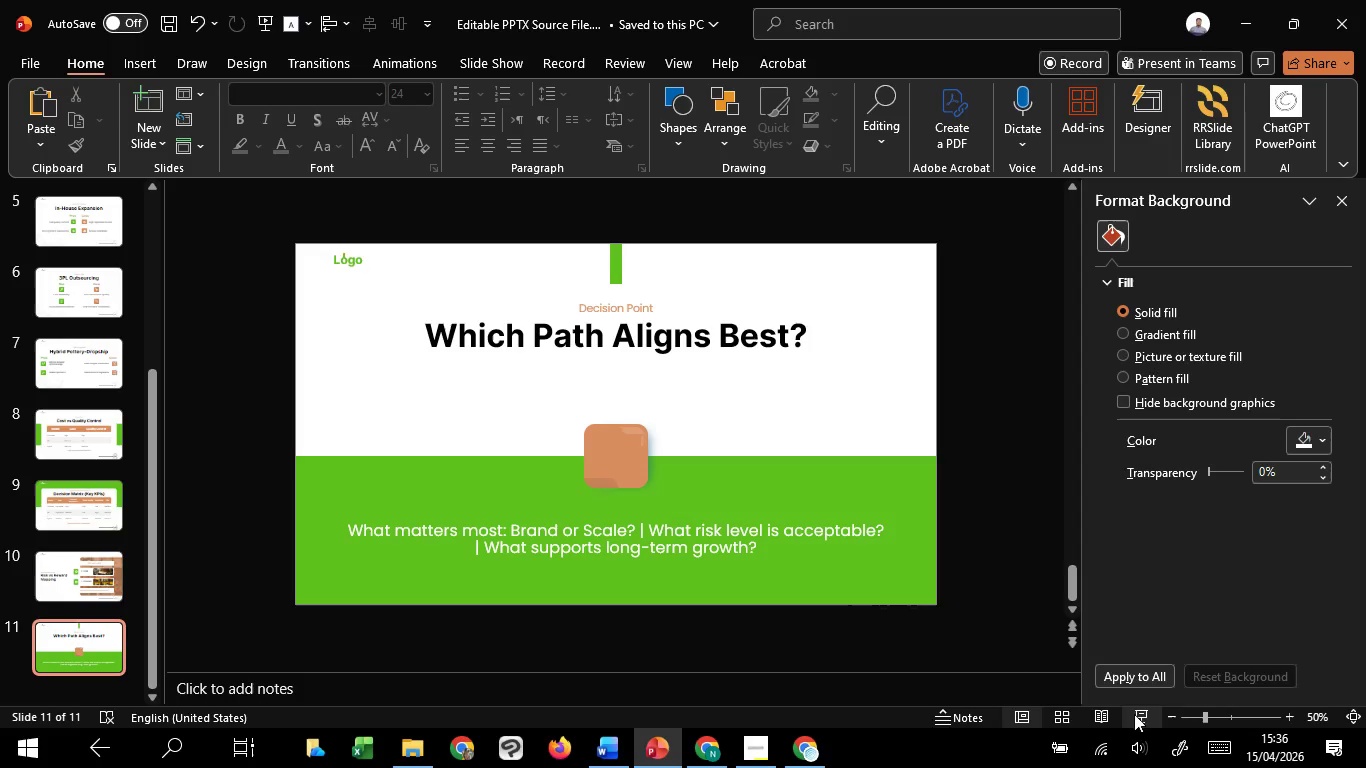 
left_click([1134, 714])
 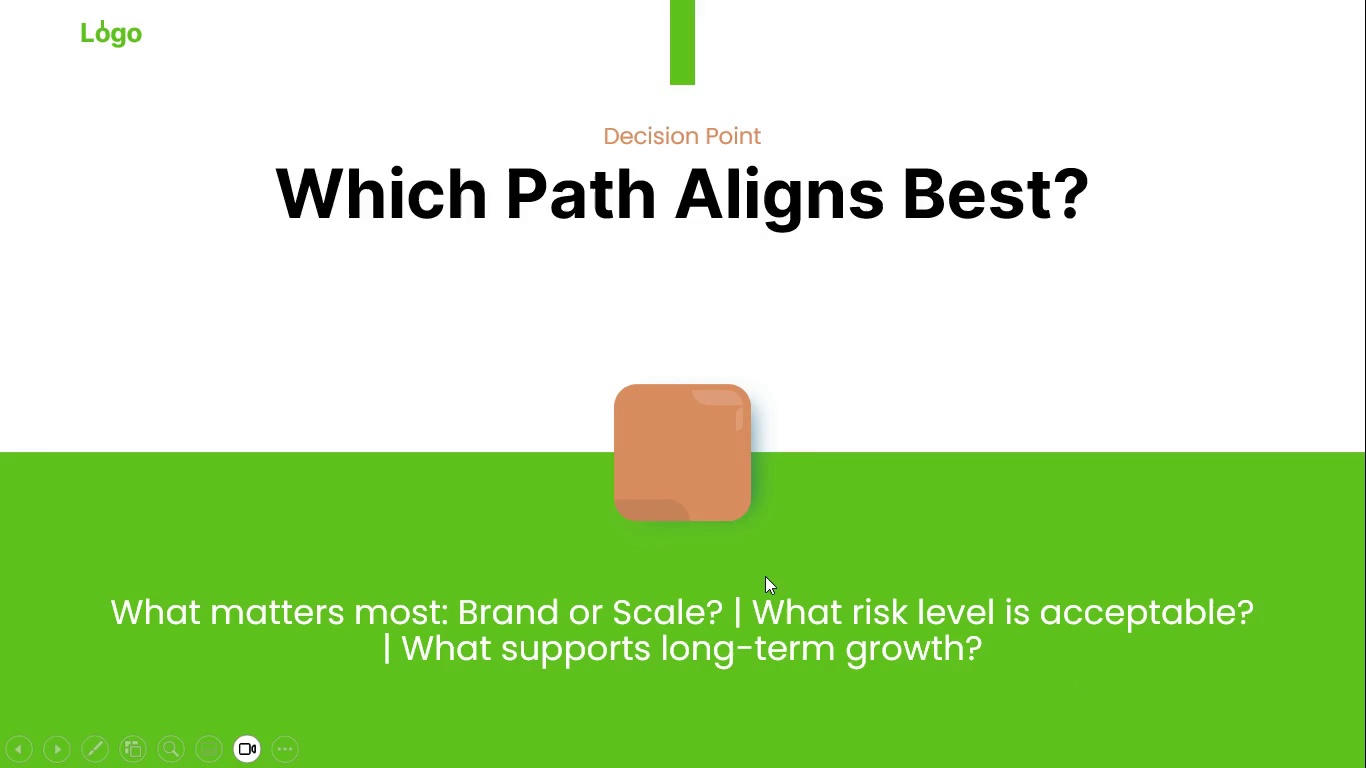 
key(Escape)
 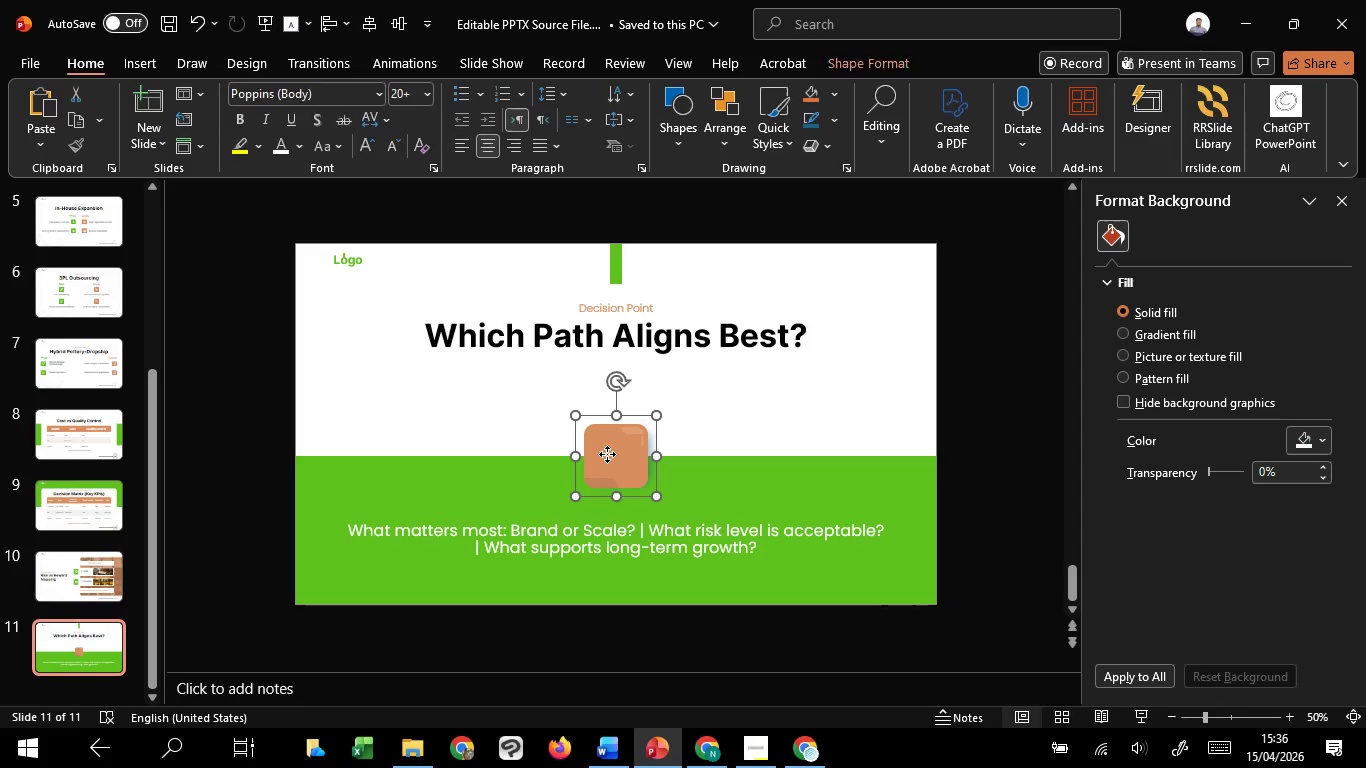 
double_click([607, 454])
 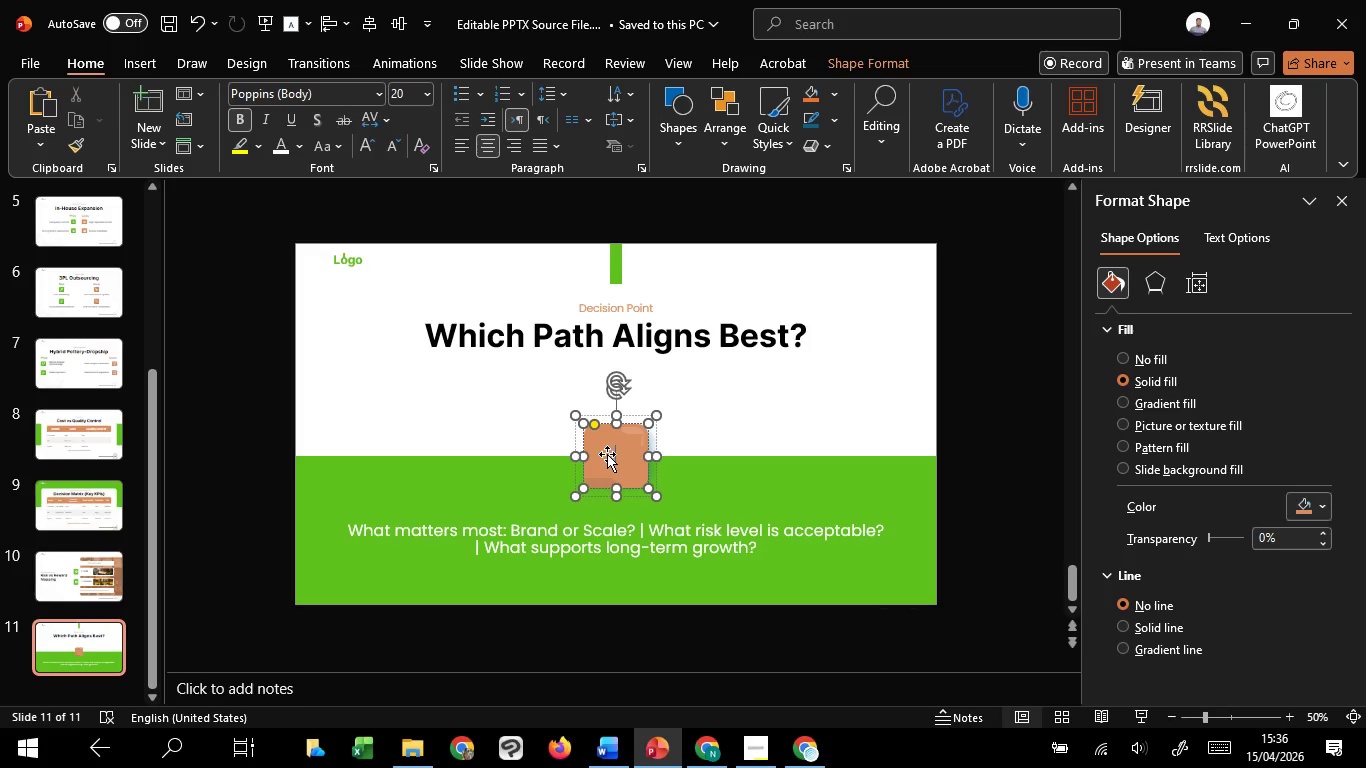 
wait(16.8)
 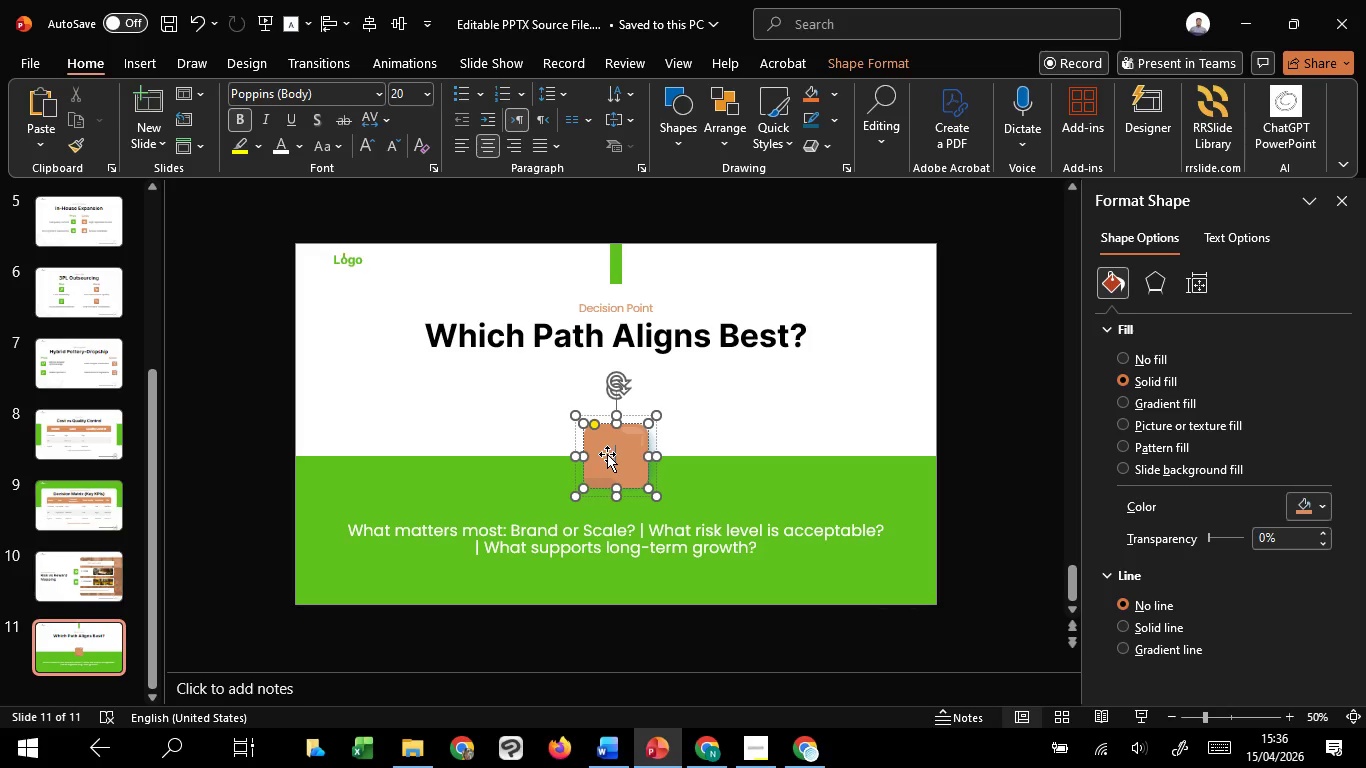 
left_click([546, 429])
 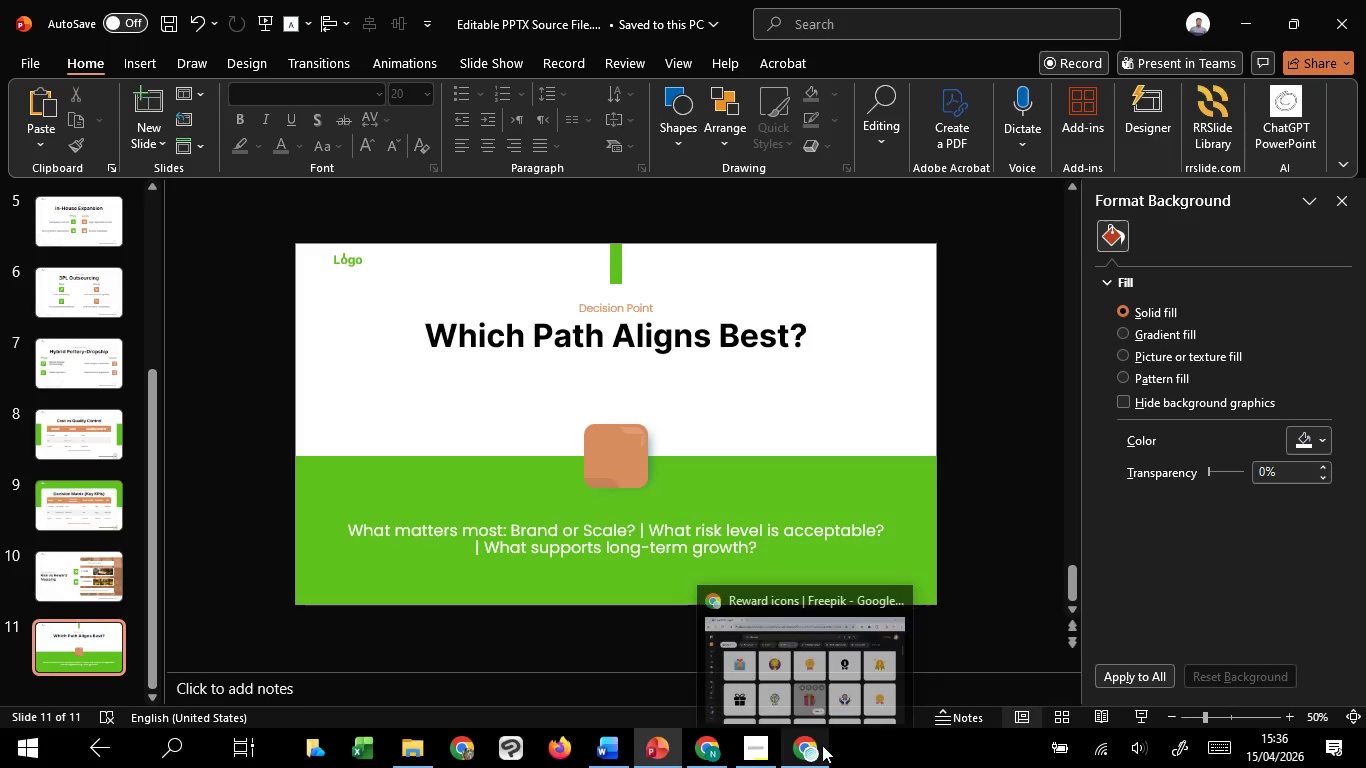 
left_click([831, 681])
 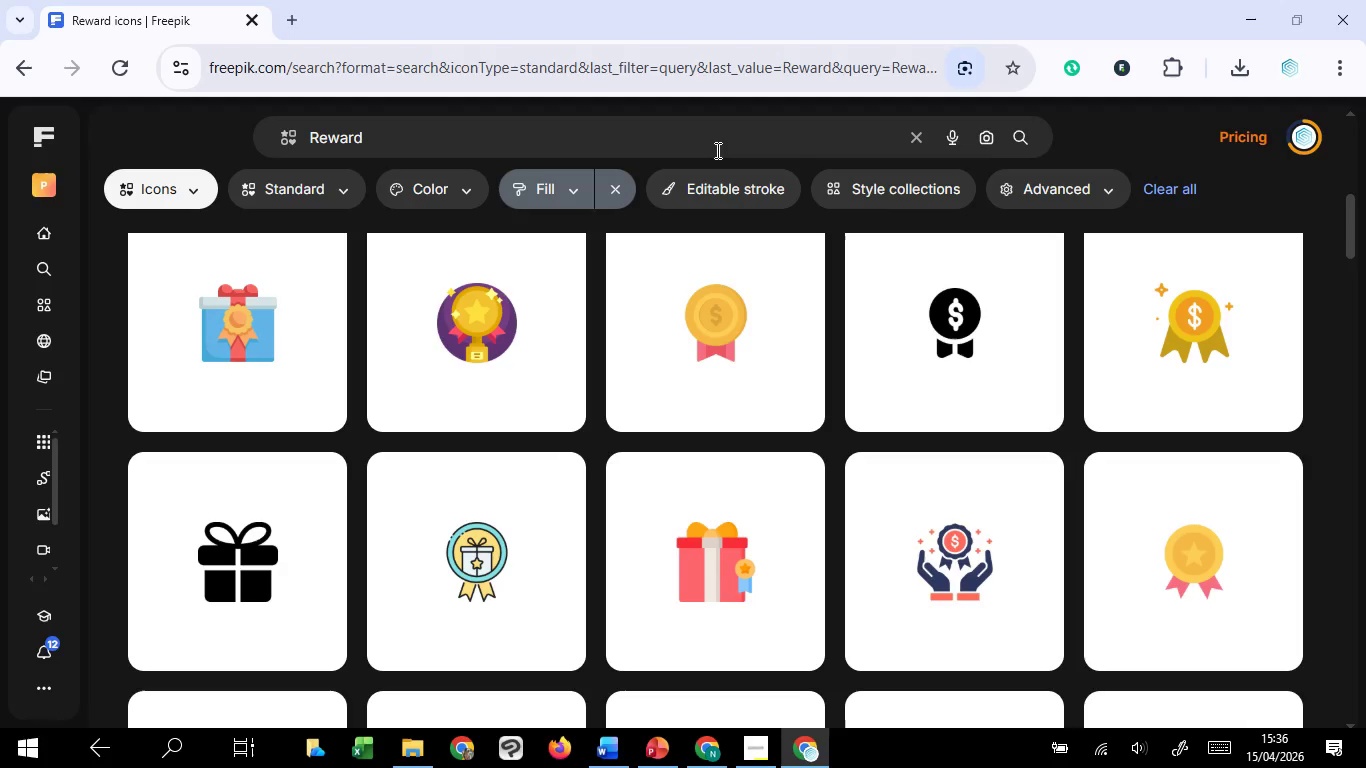 
left_click_drag(start_coordinate=[716, 150], to_coordinate=[285, 113])
 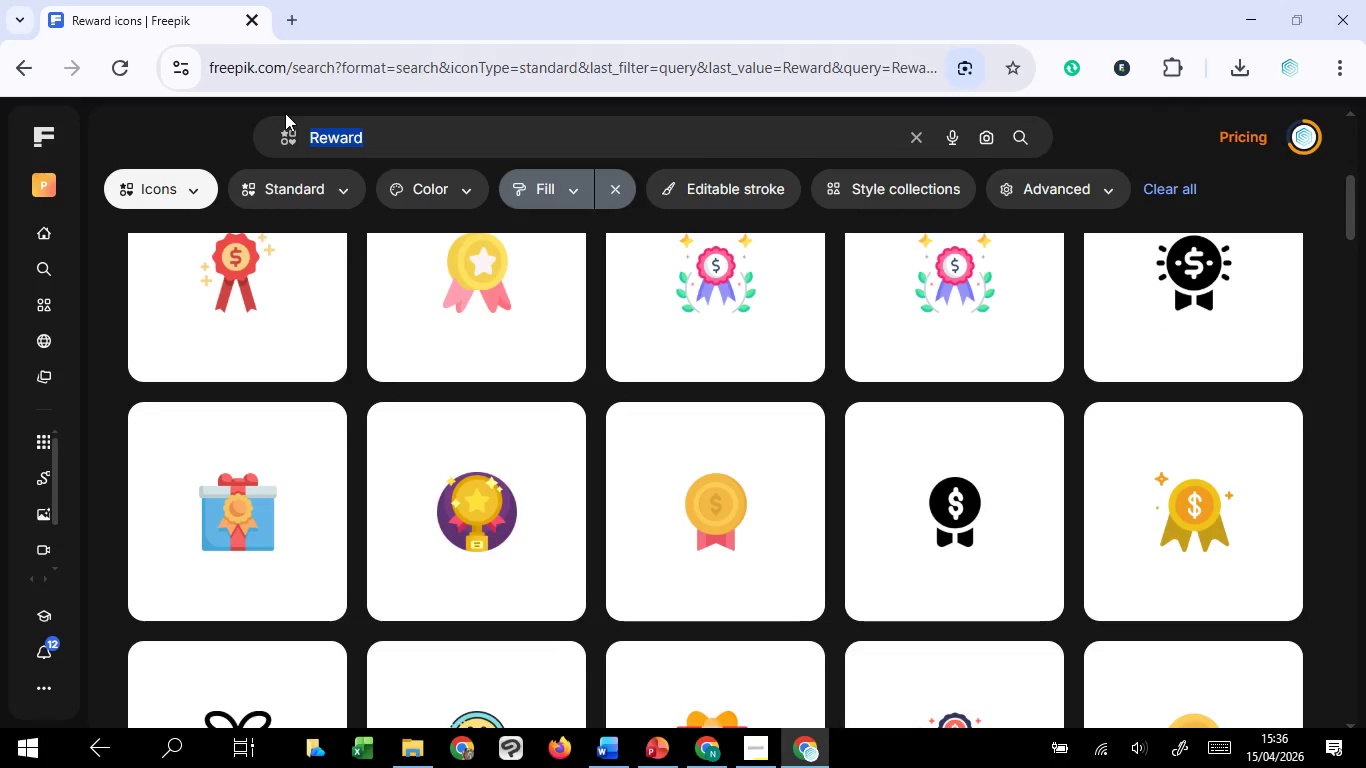 
type(cangkir)
 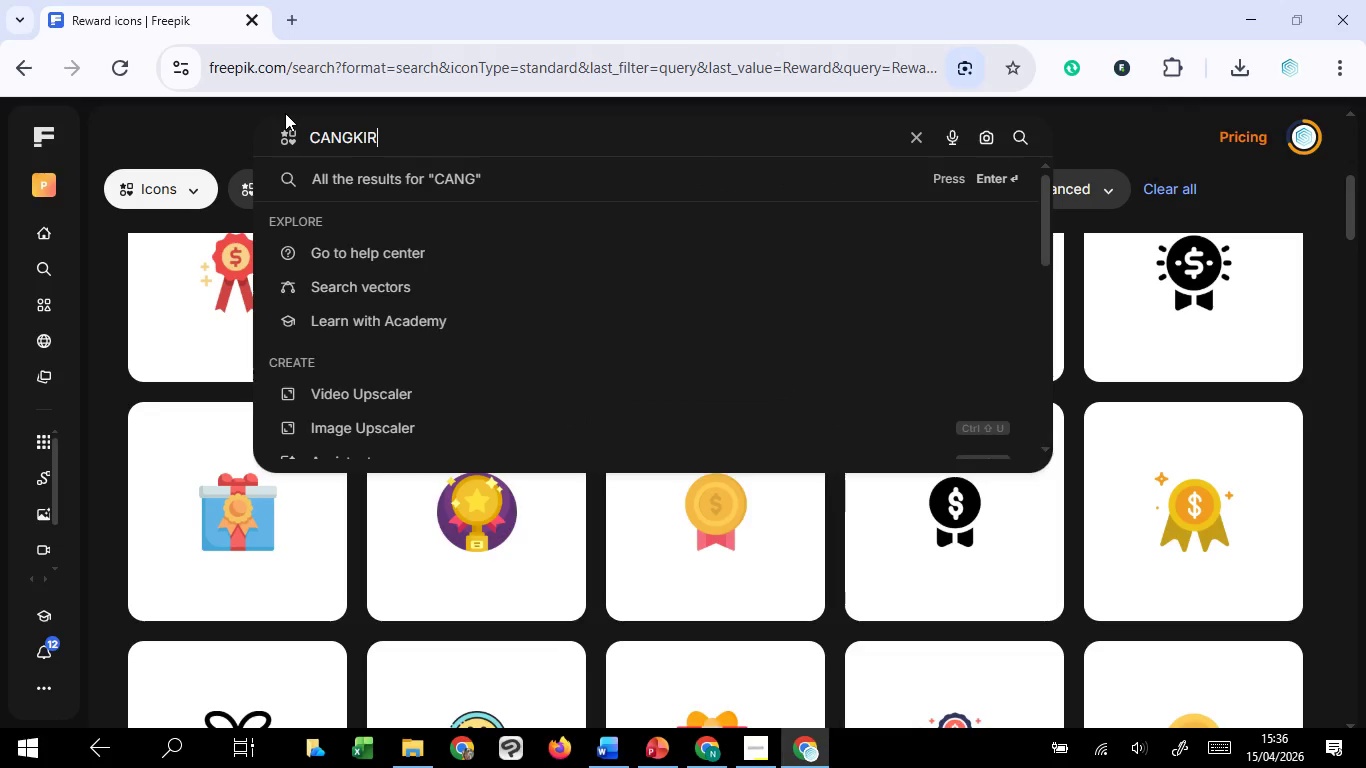 
key(Enter)
 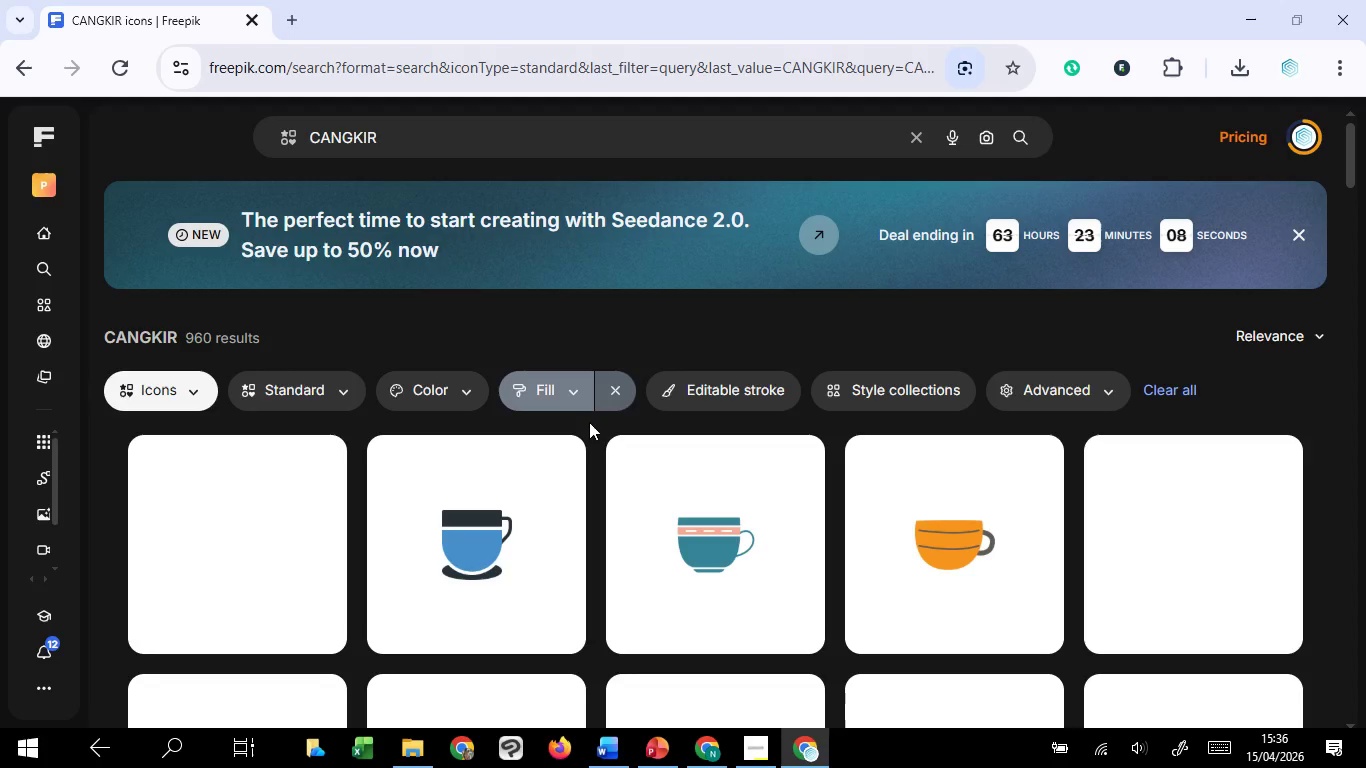 
left_click([611, 397])
 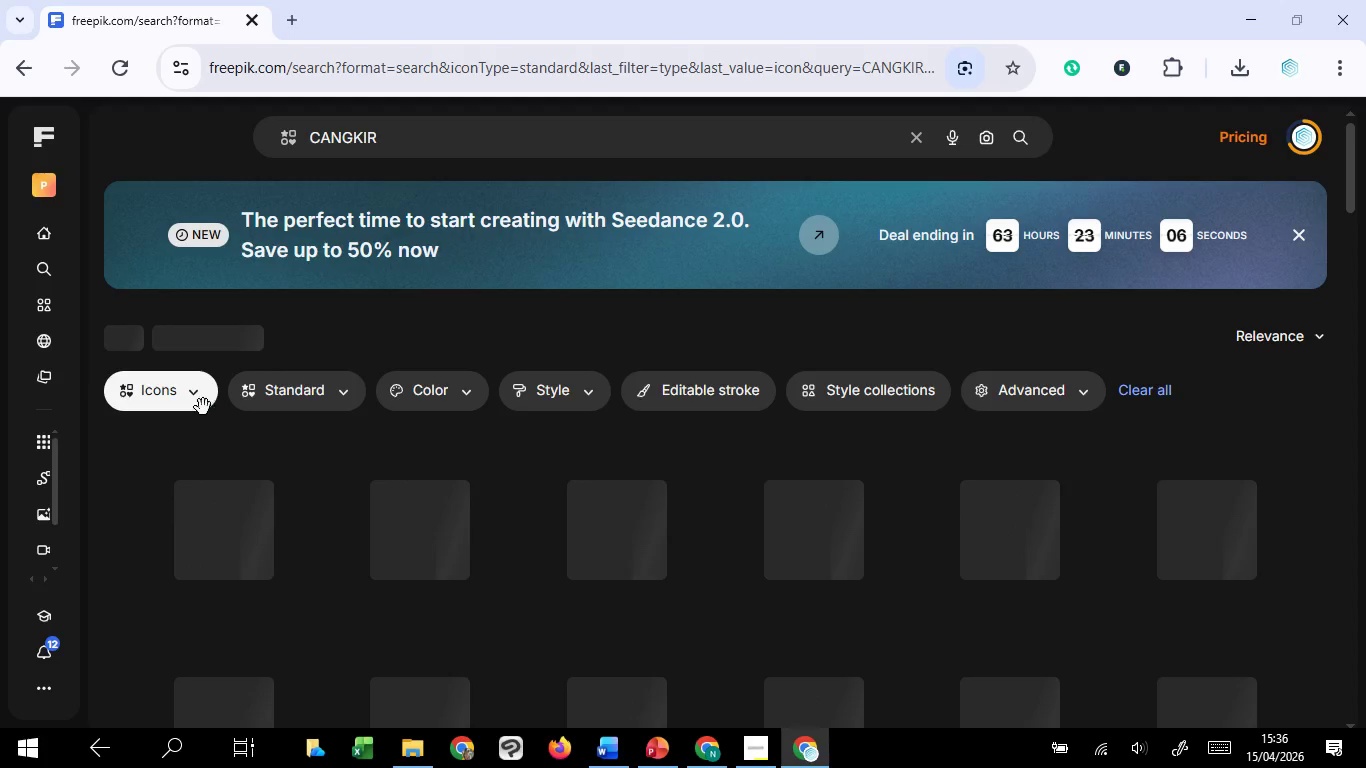 
left_click([197, 403])
 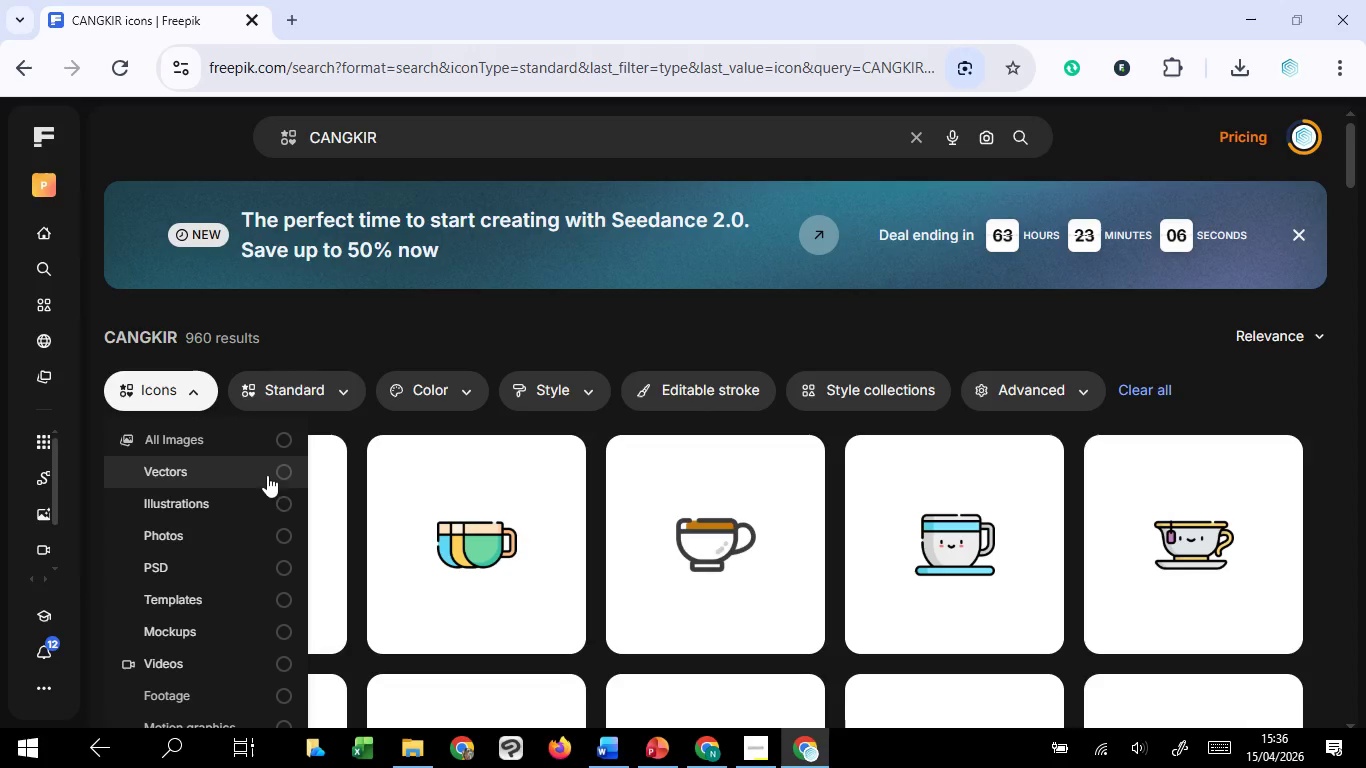 
left_click([282, 475])
 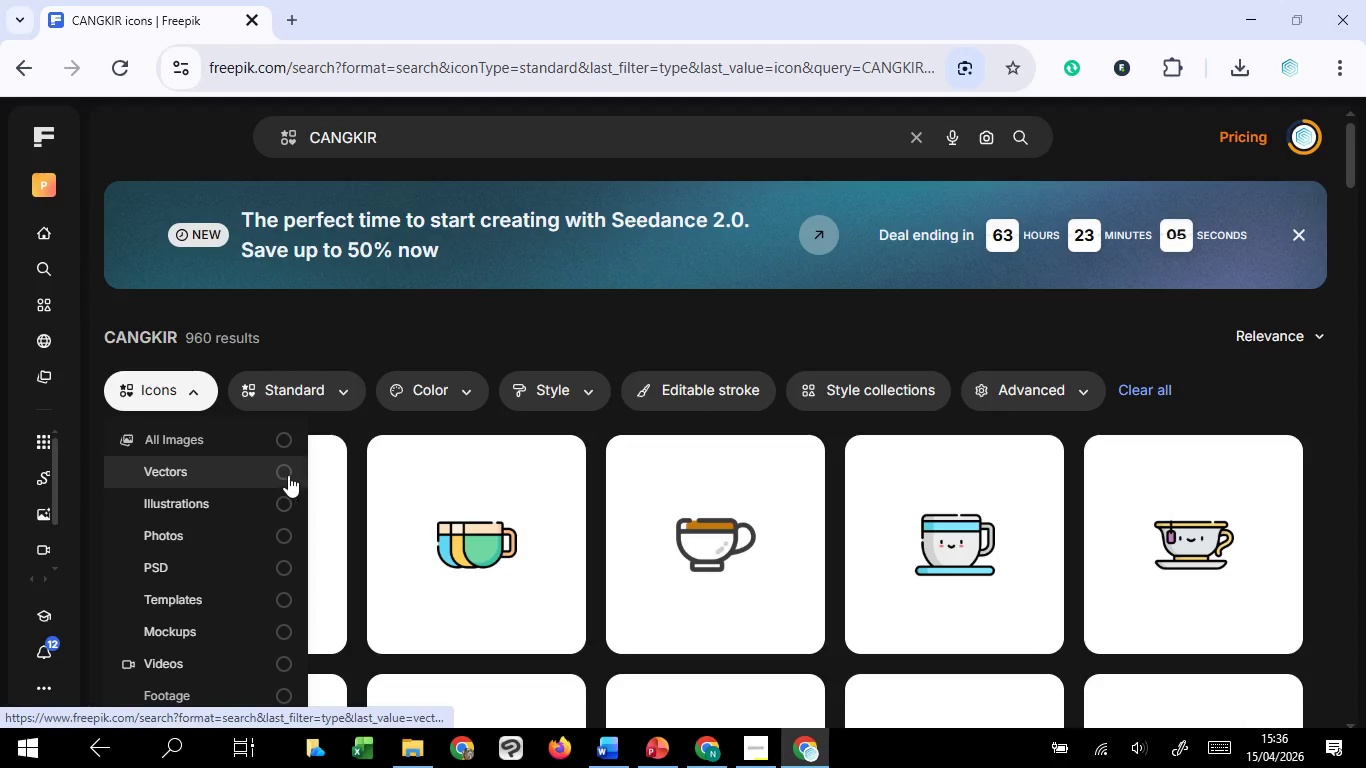 
mouse_move([388, 470])
 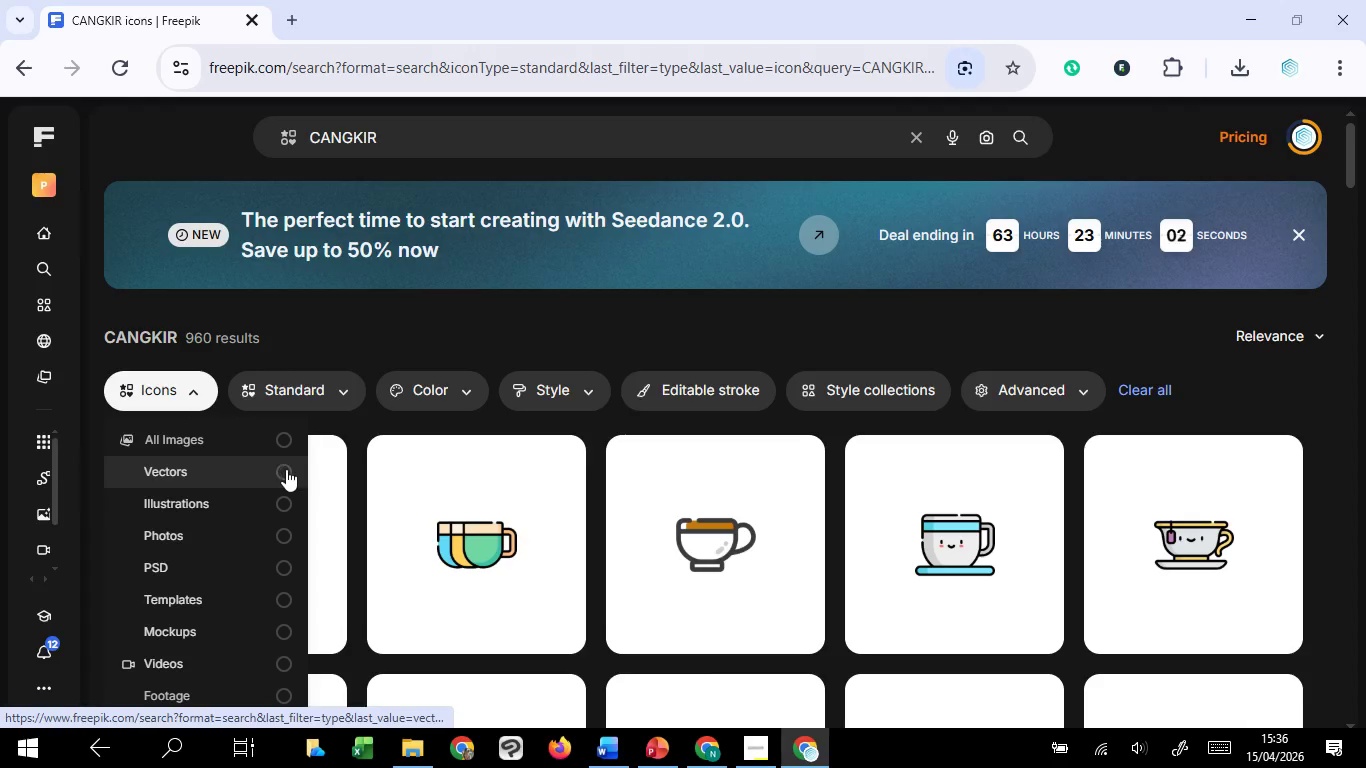 
left_click([286, 469])
 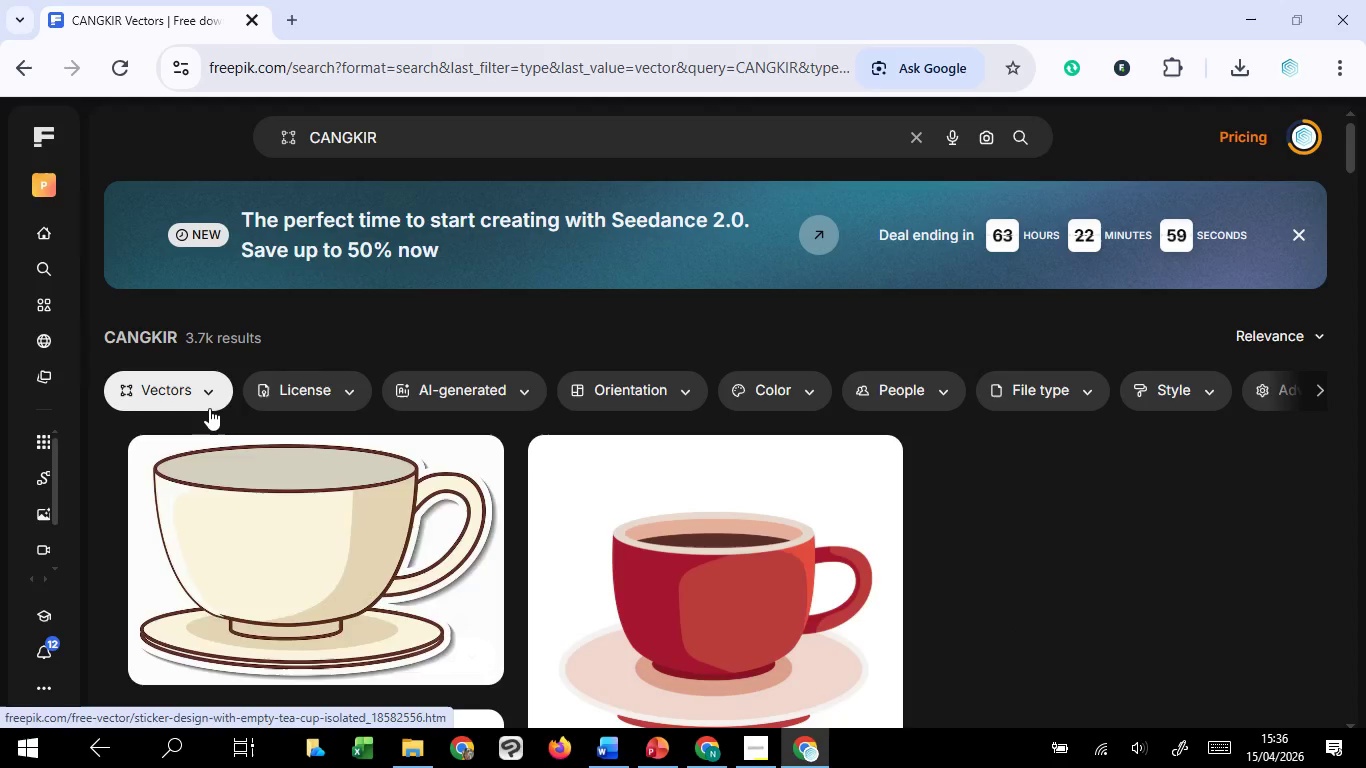 
scroll: coordinate [514, 518], scroll_direction: down, amount: 16.0
 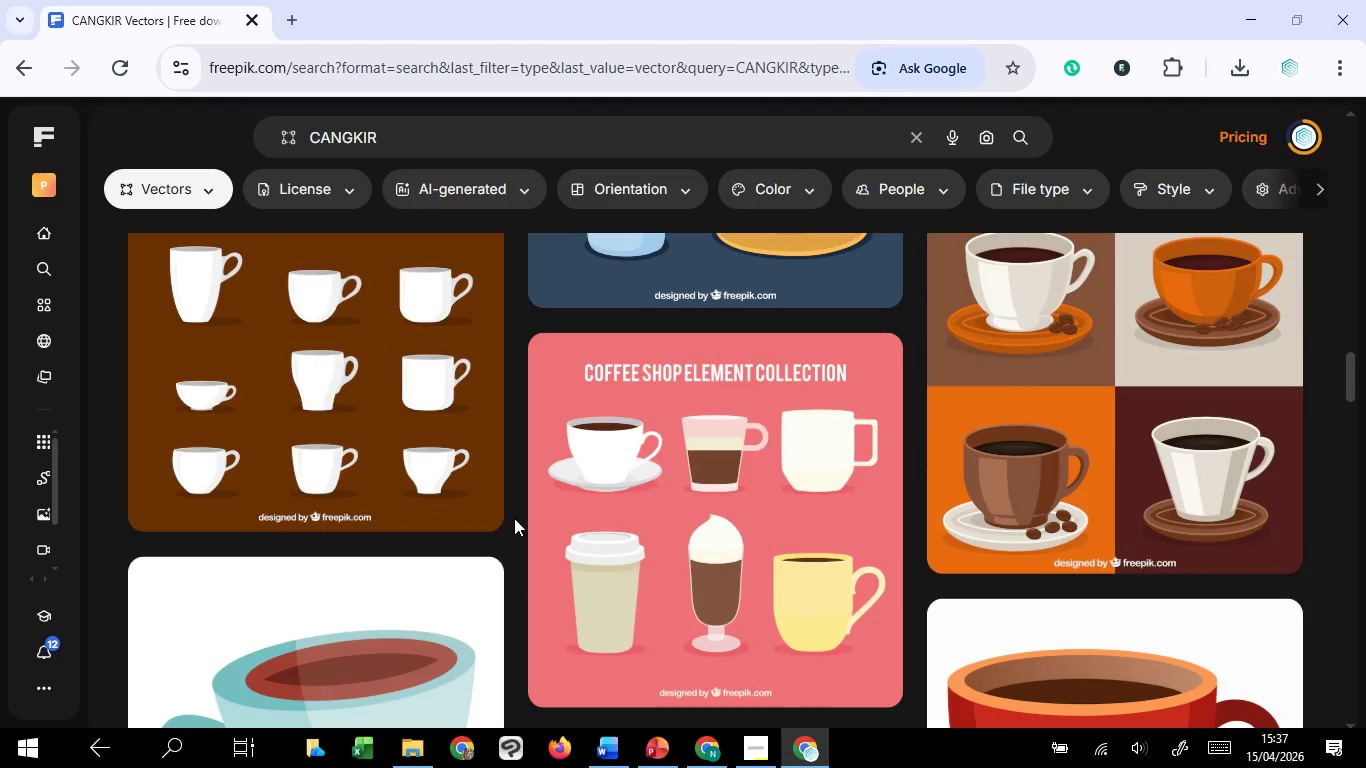 
scroll: coordinate [514, 518], scroll_direction: up, amount: 1.0
 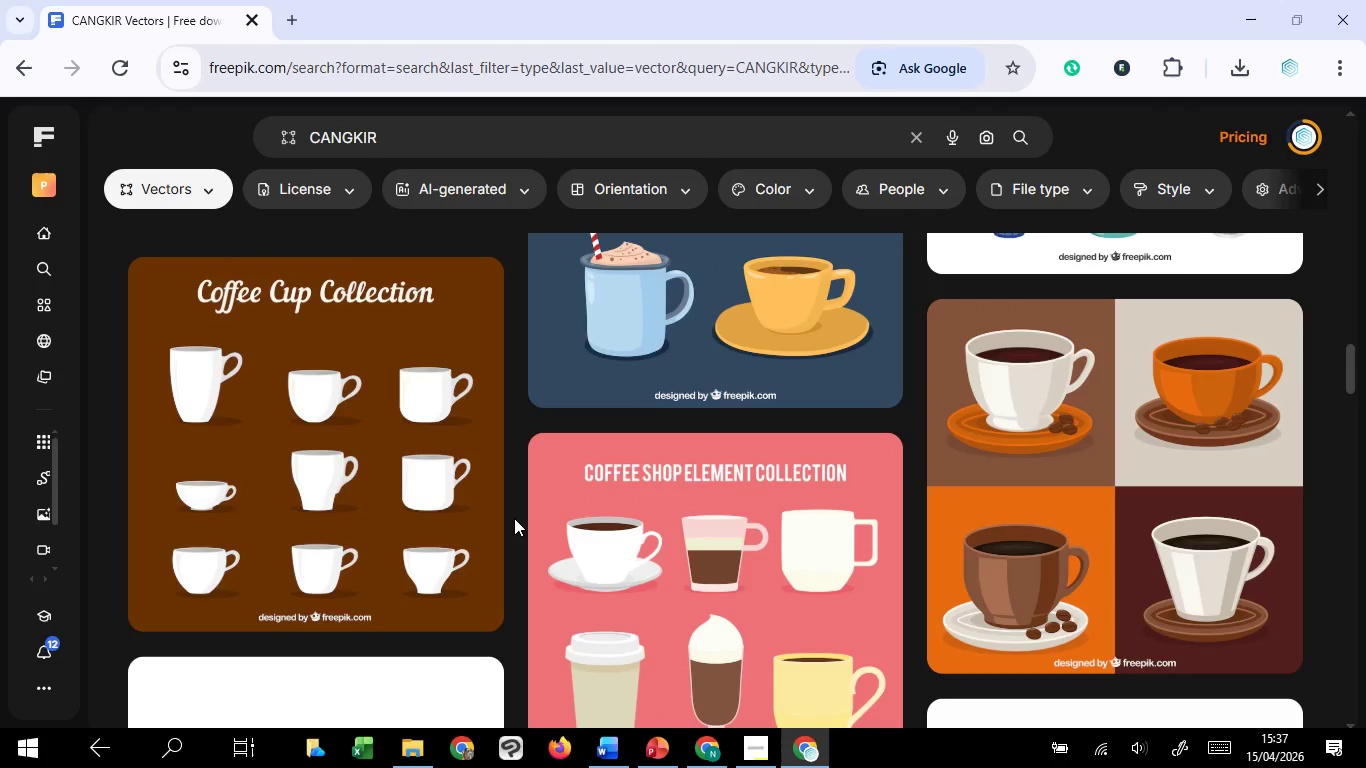 
scroll: coordinate [514, 518], scroll_direction: down, amount: 12.0
 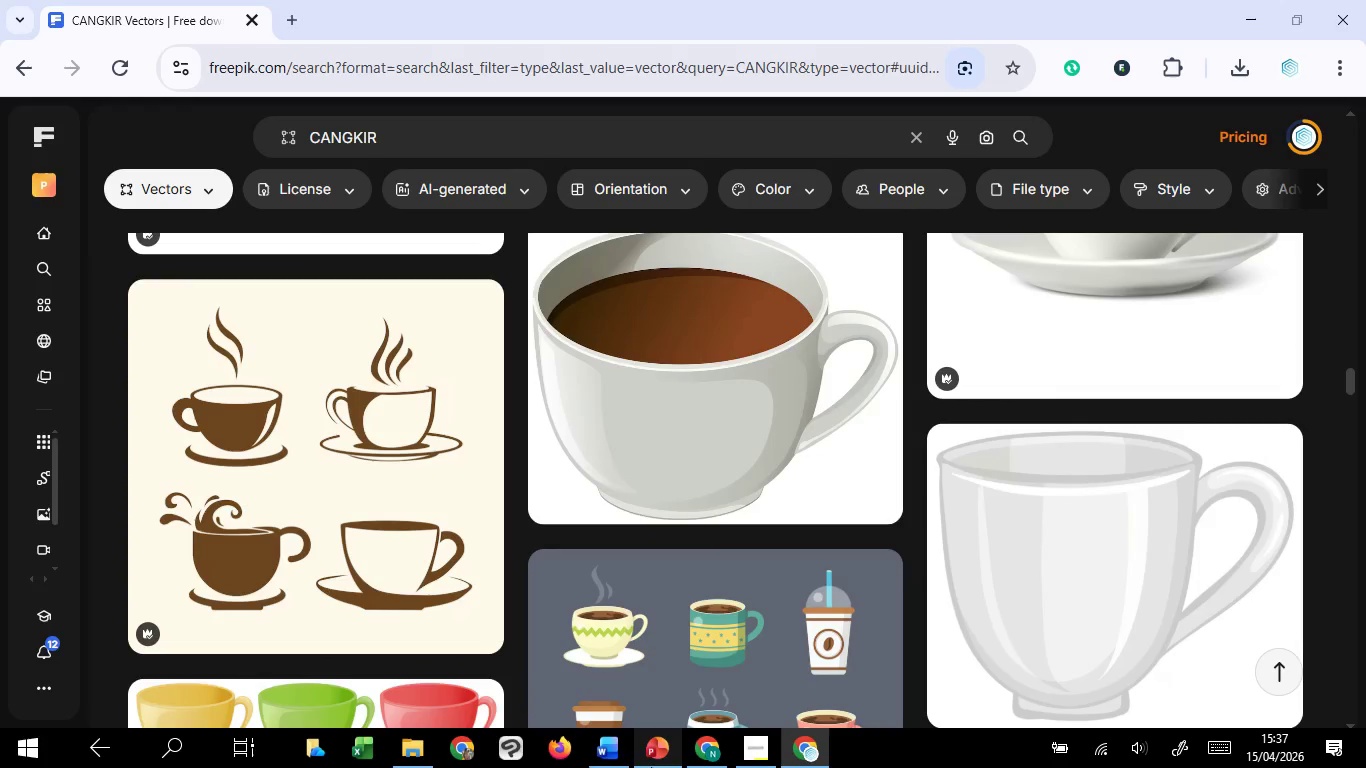 
left_click([677, 668])
 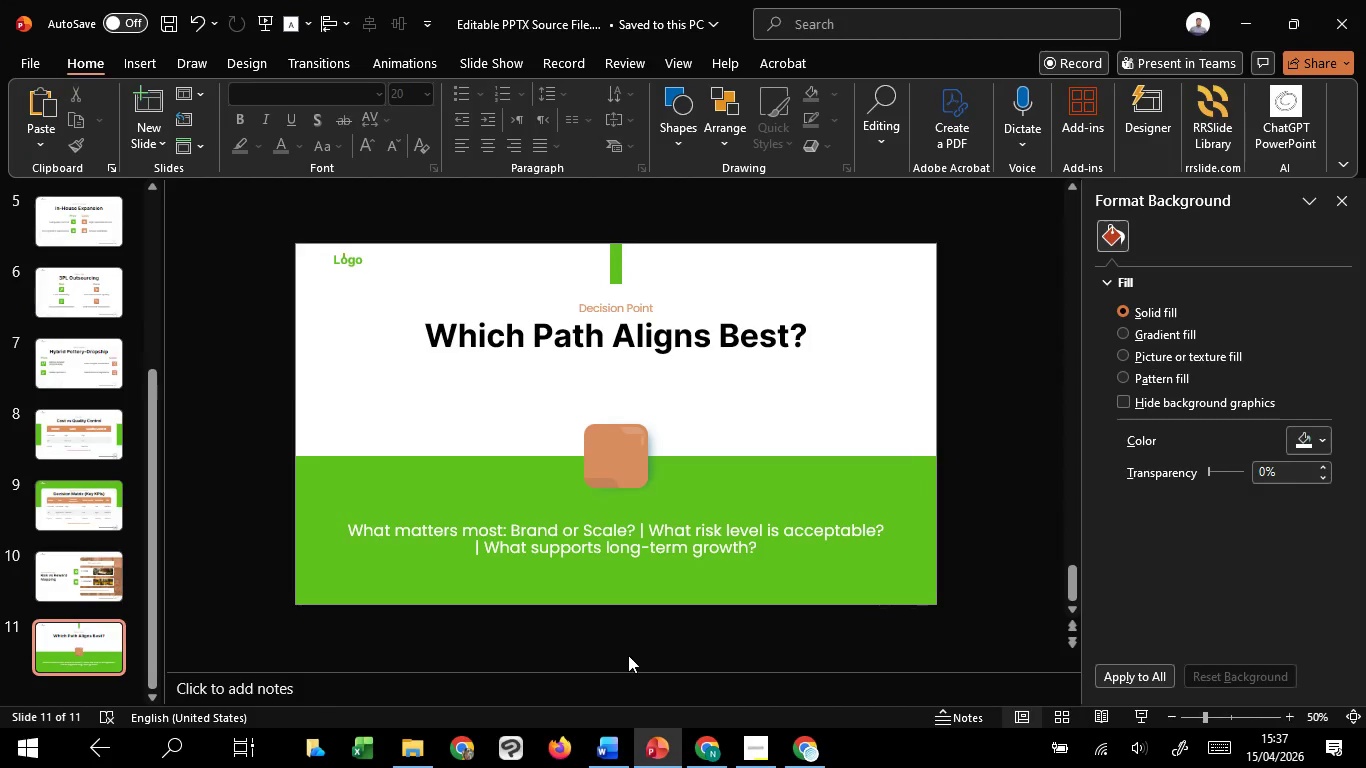 
scroll: coordinate [614, 648], scroll_direction: up, amount: 1.0
 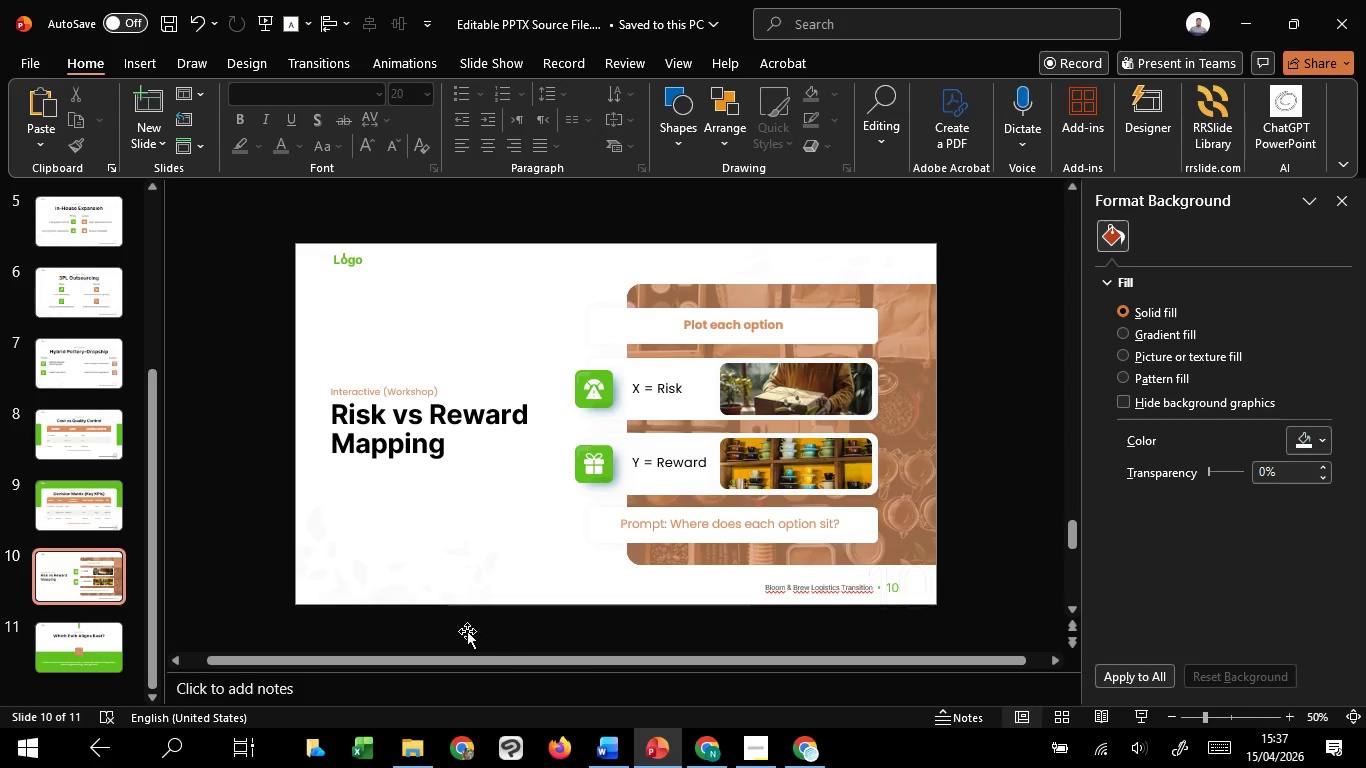 
left_click([392, 570])
 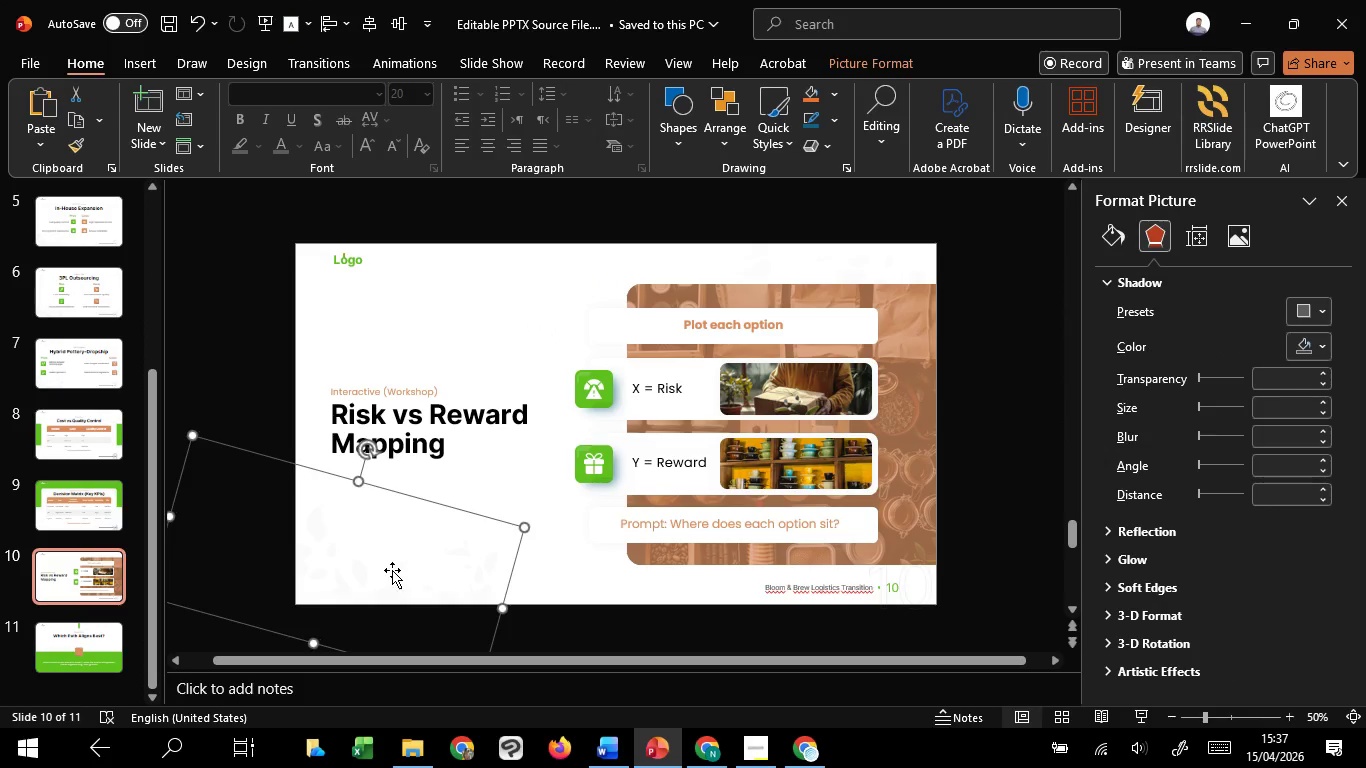 
key(Control+C)
 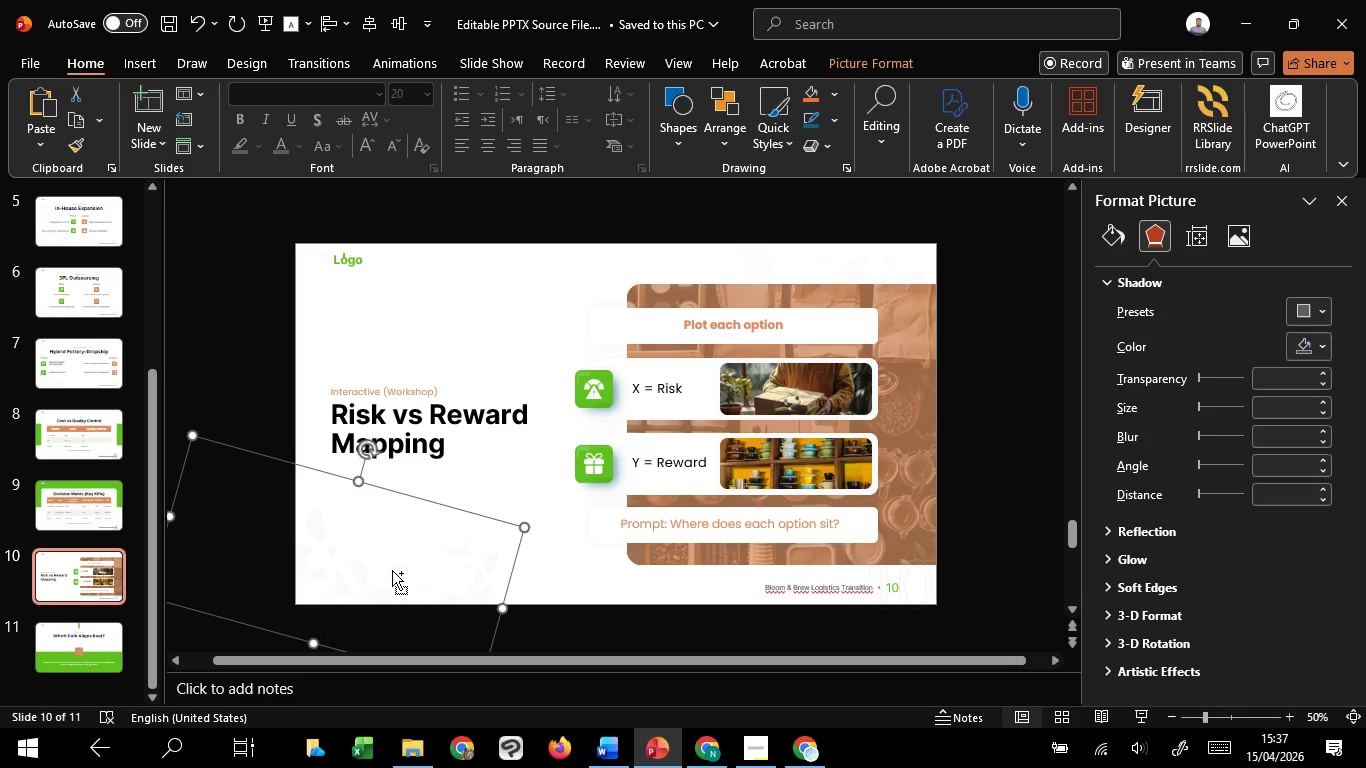 
key(Control+C)
 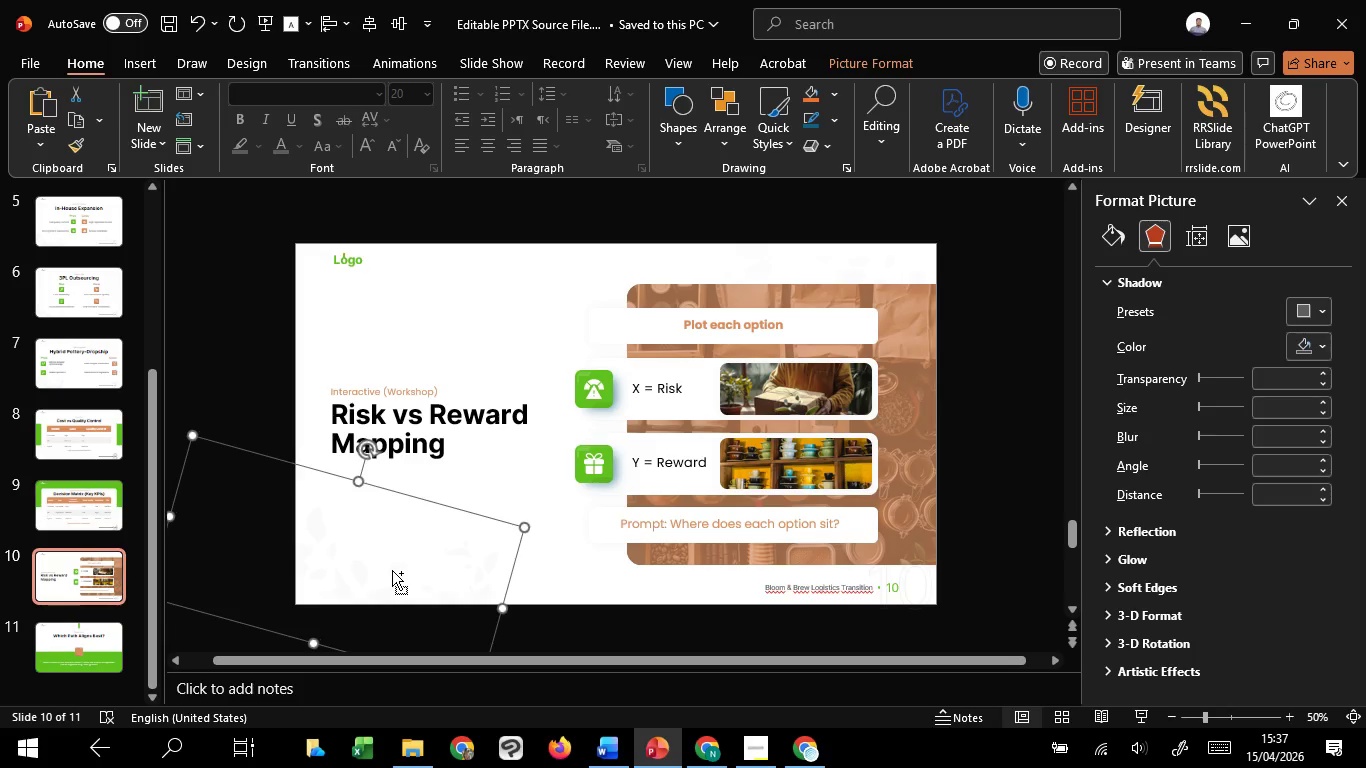 
key(Control+C)
 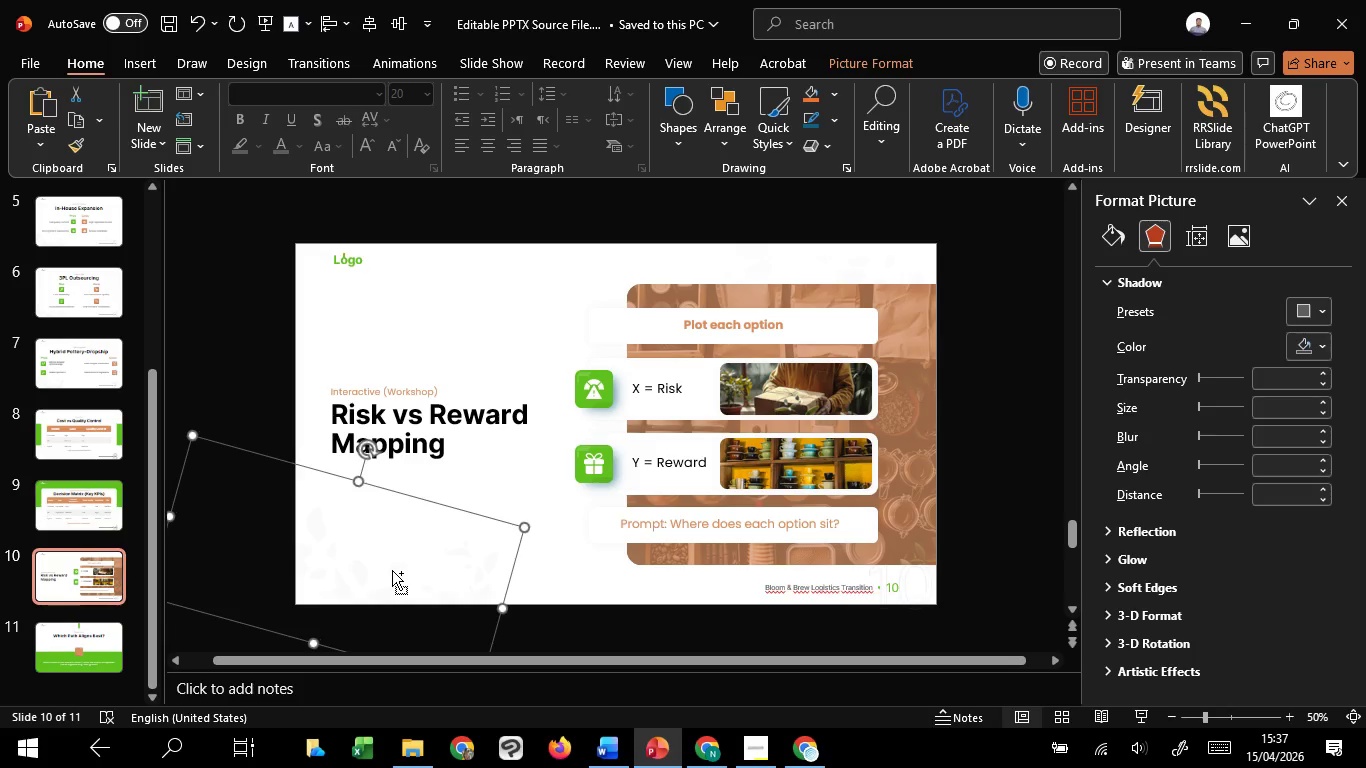 
key(Control+C)
 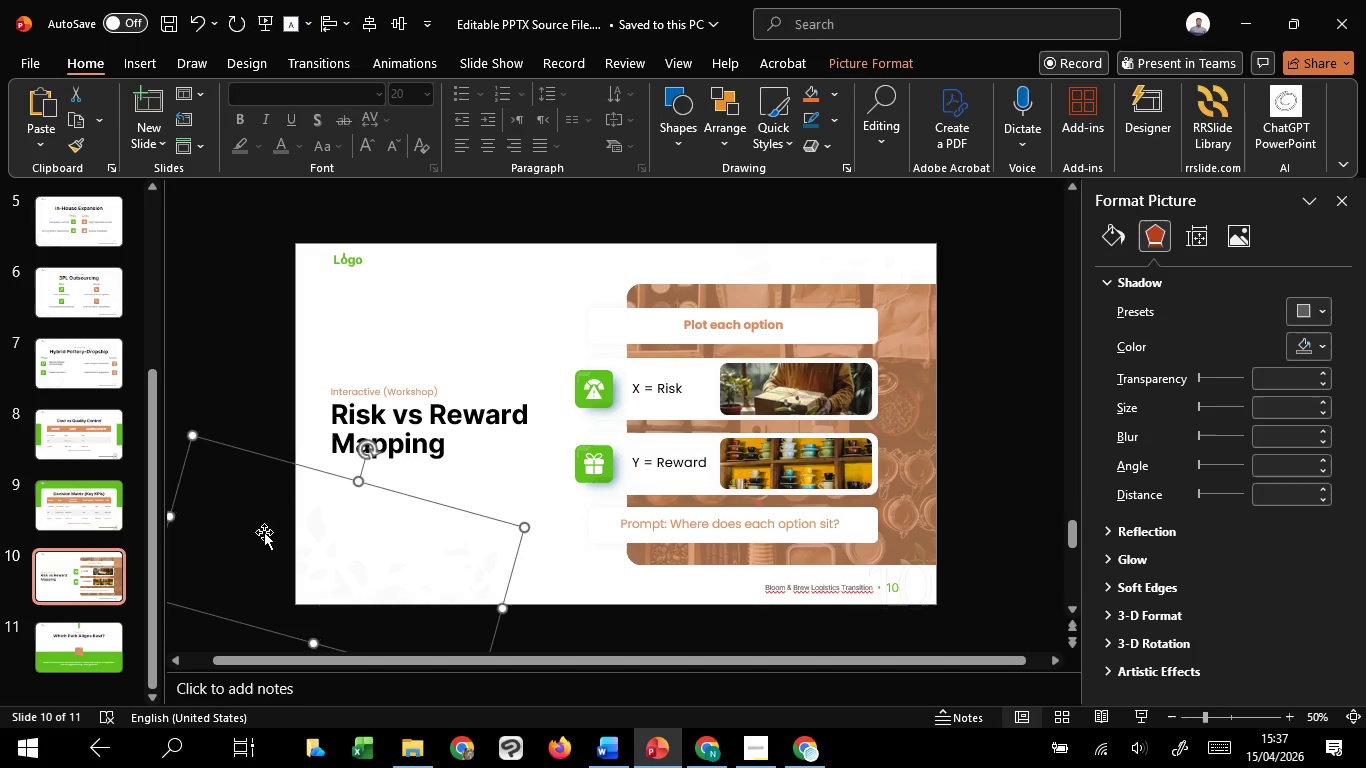 
scroll: coordinate [282, 506], scroll_direction: down, amount: 8.0
 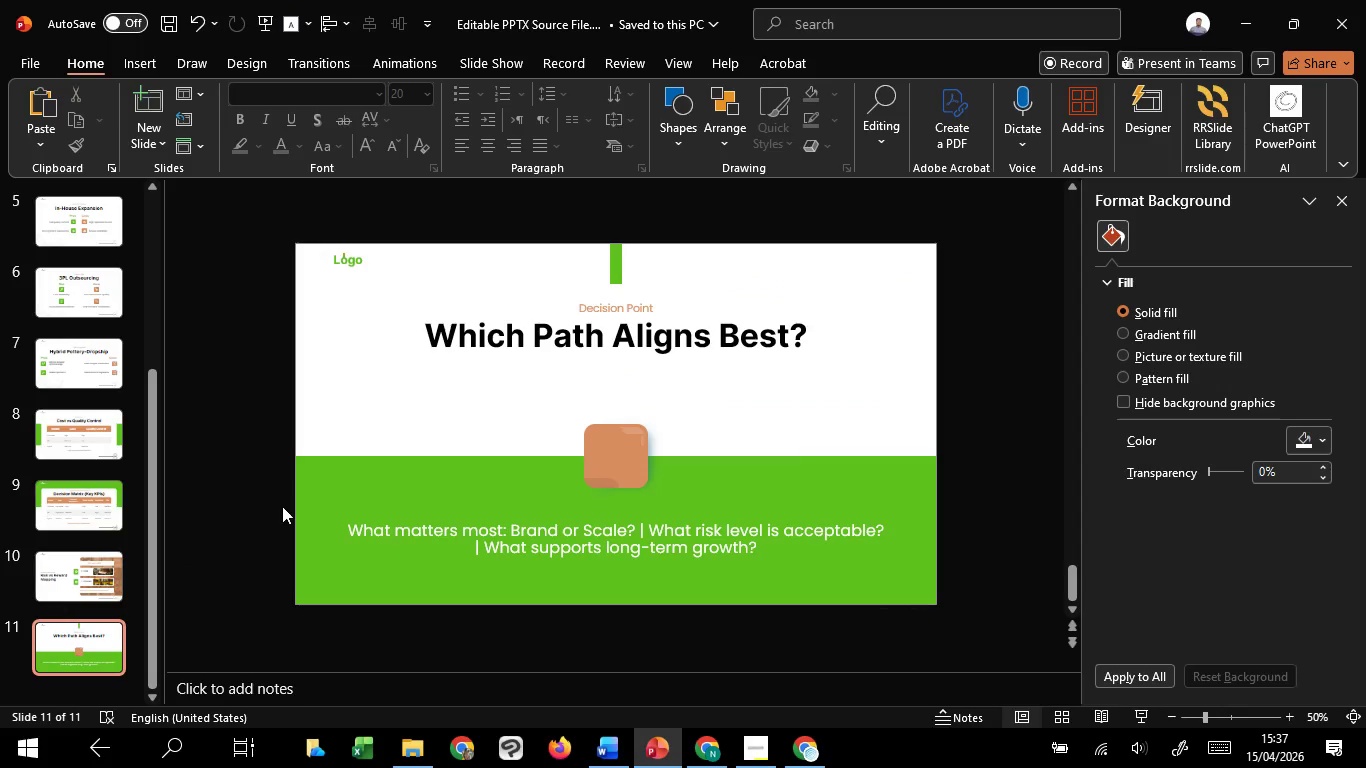 
key(Control+V)
 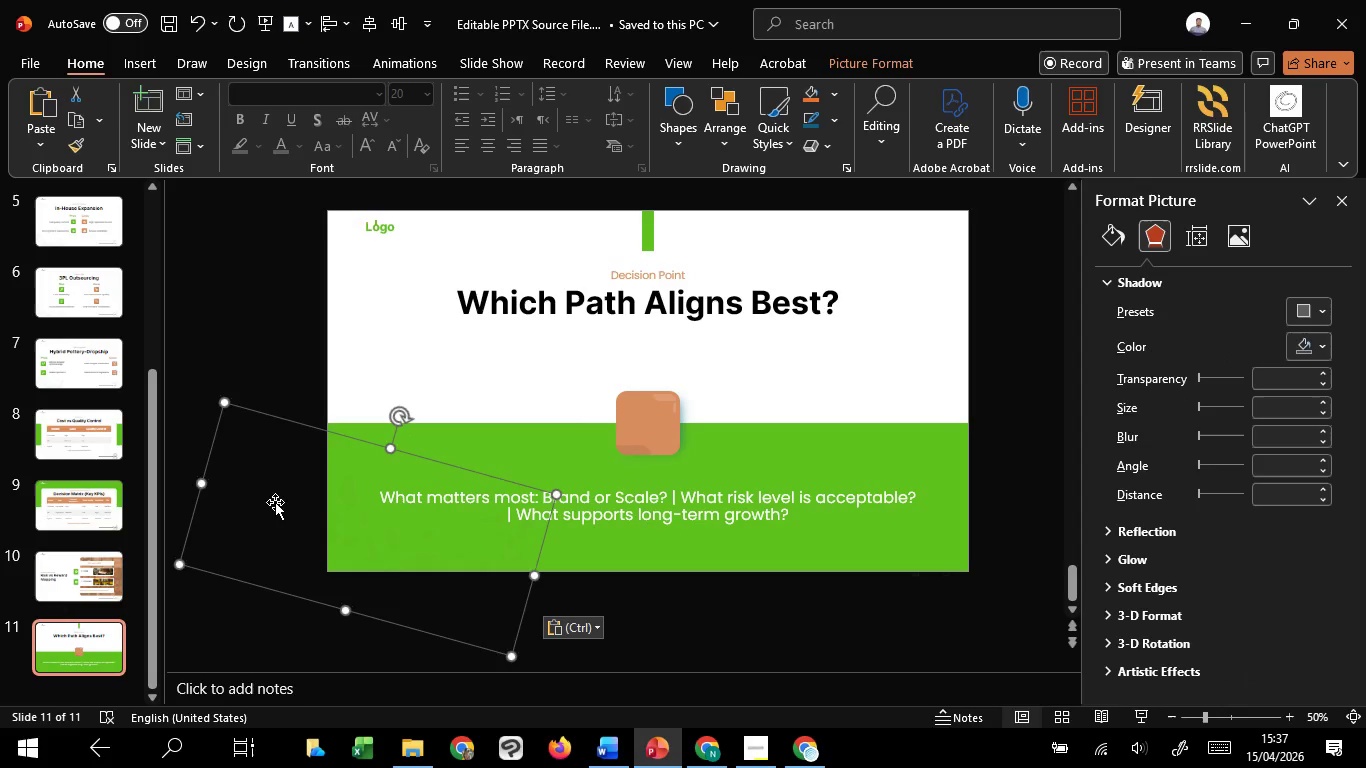 
left_click_drag(start_coordinate=[275, 502], to_coordinate=[347, 372])
 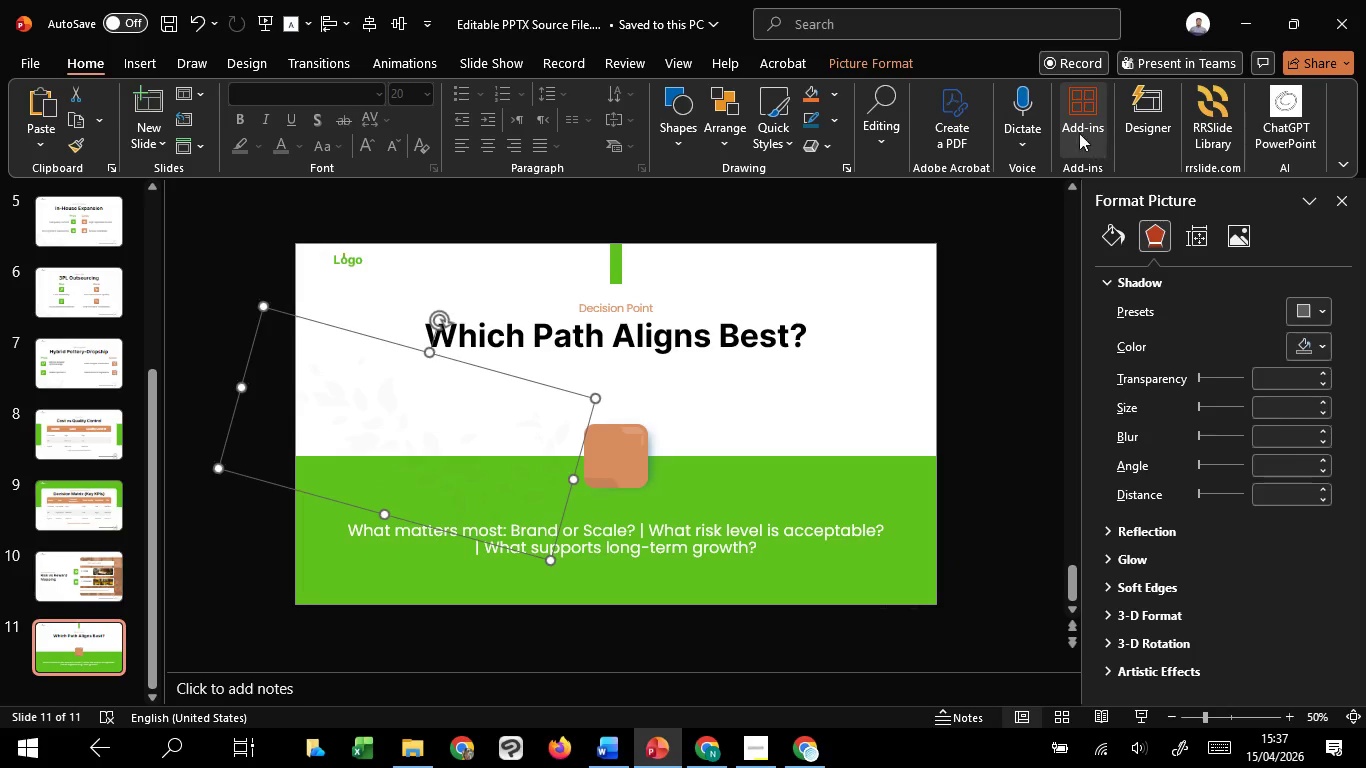 
left_click([893, 64])
 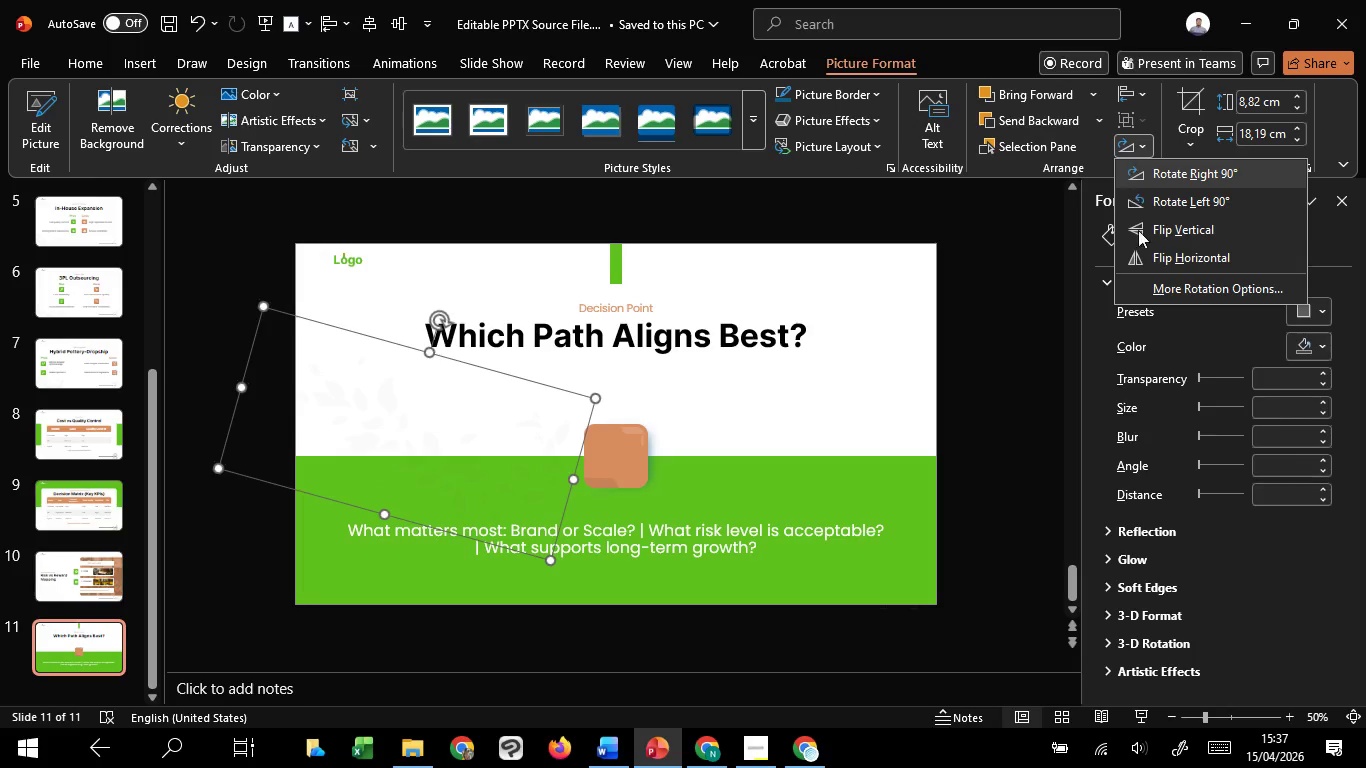 
left_click([1143, 241])
 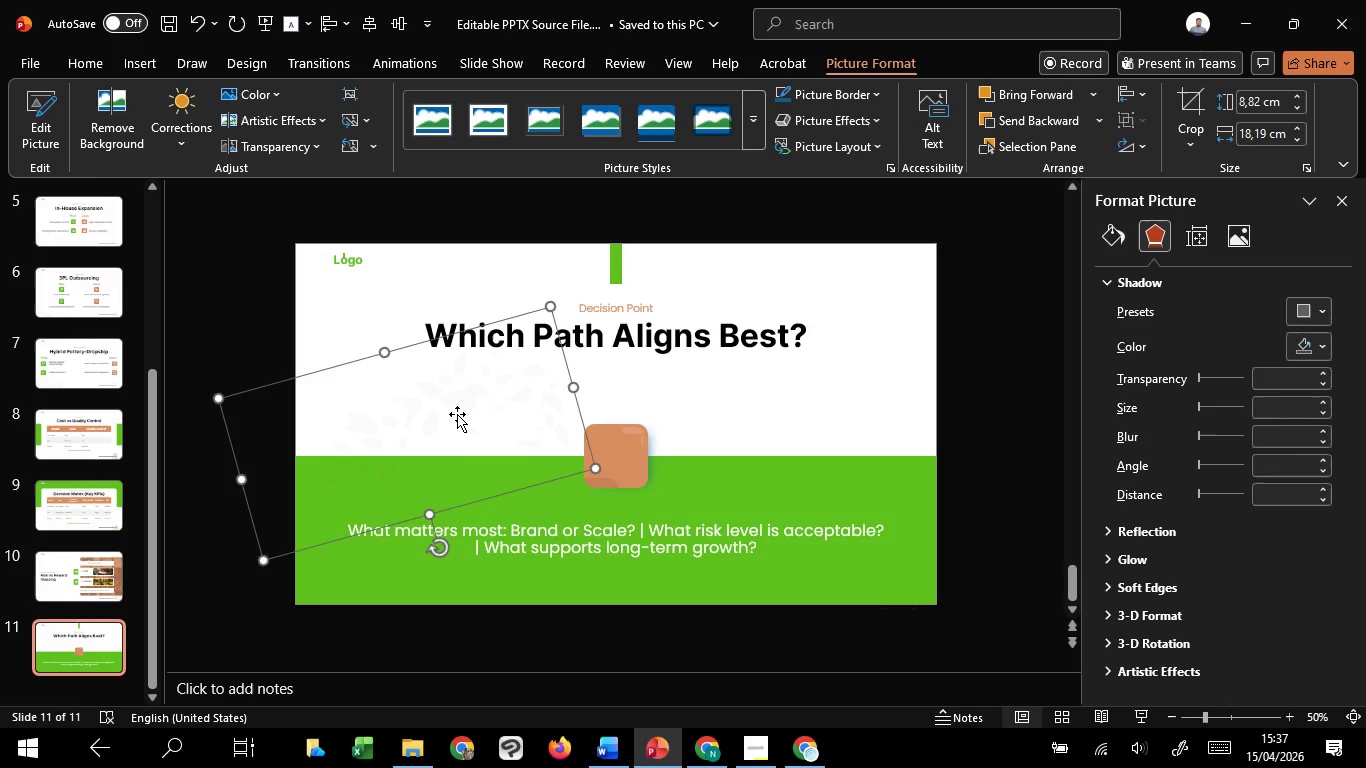 
left_click_drag(start_coordinate=[457, 414], to_coordinate=[428, 412])
 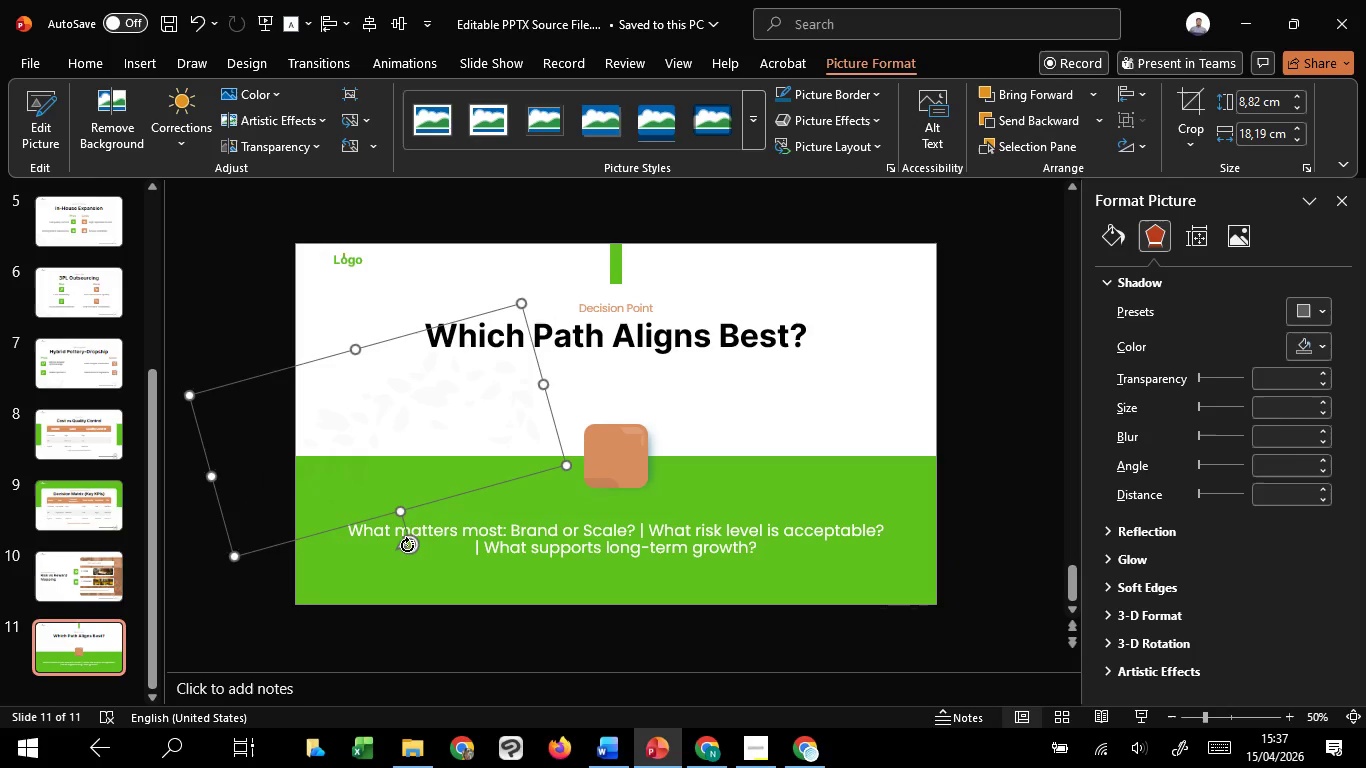 
left_click_drag(start_coordinate=[409, 544], to_coordinate=[337, 555])
 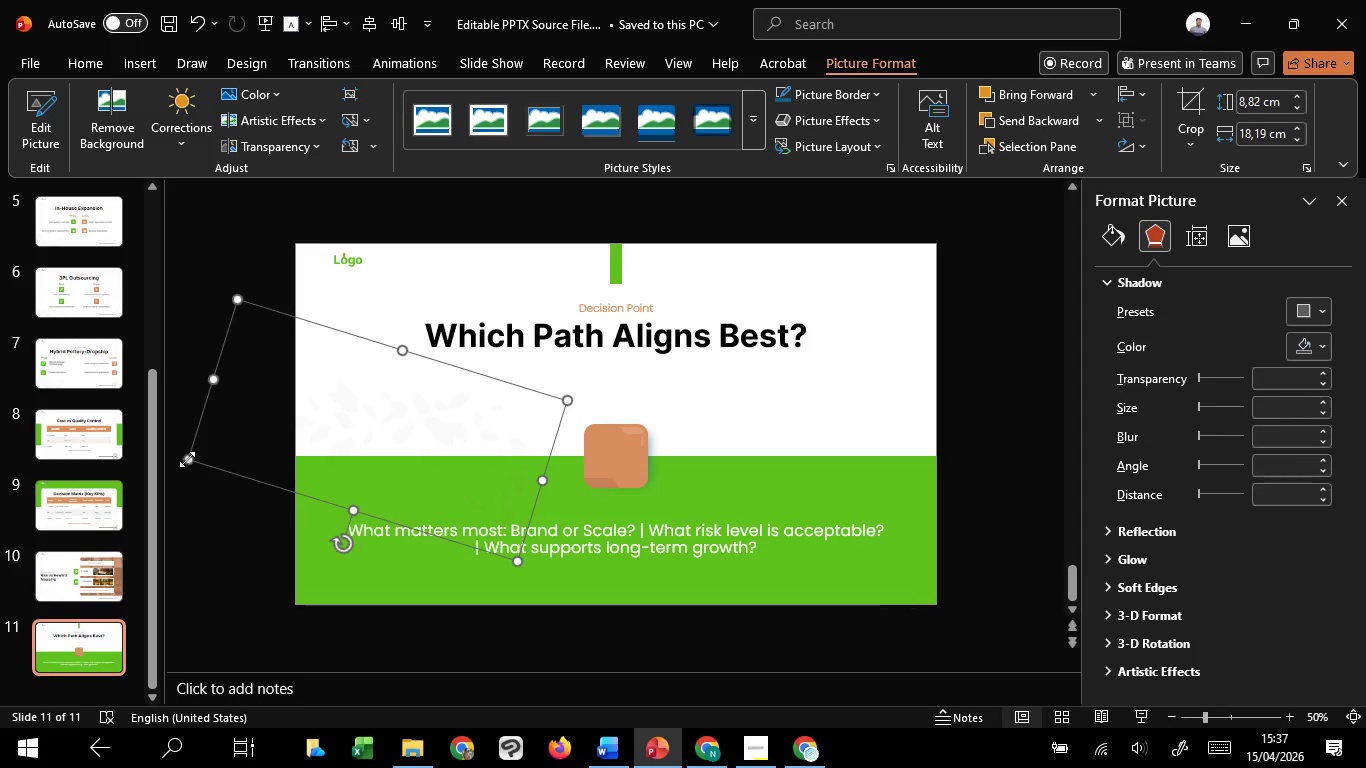 
left_click_drag(start_coordinate=[187, 459], to_coordinate=[282, 451])
 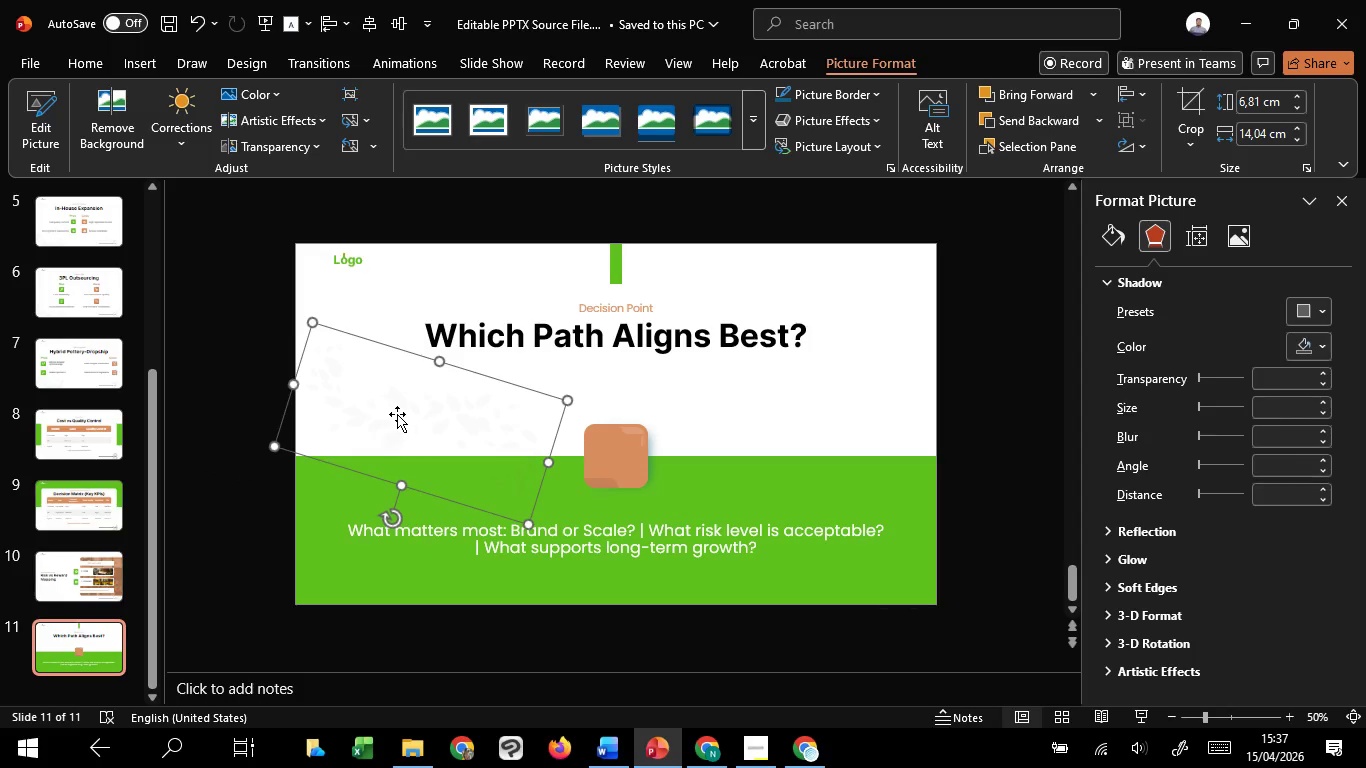 
left_click_drag(start_coordinate=[398, 414], to_coordinate=[385, 408])
 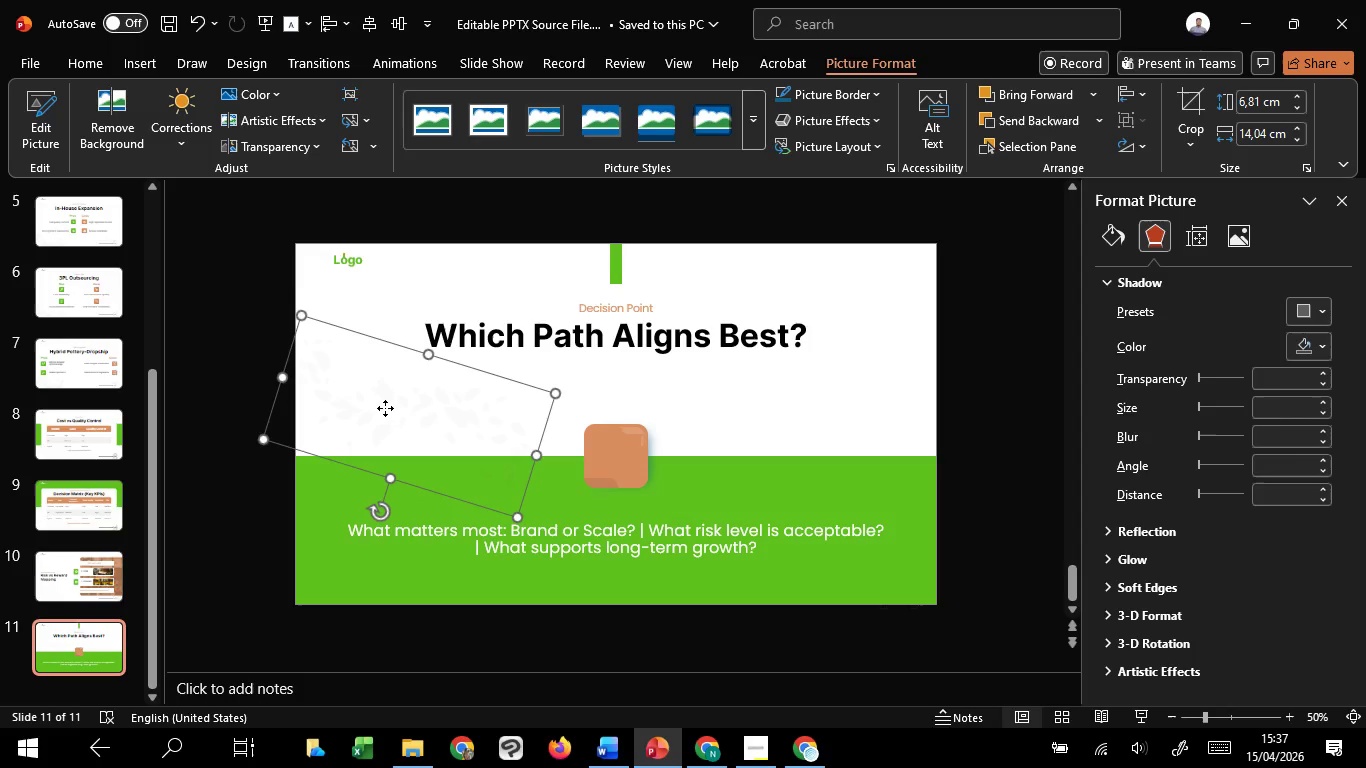 
right_click([385, 408])
 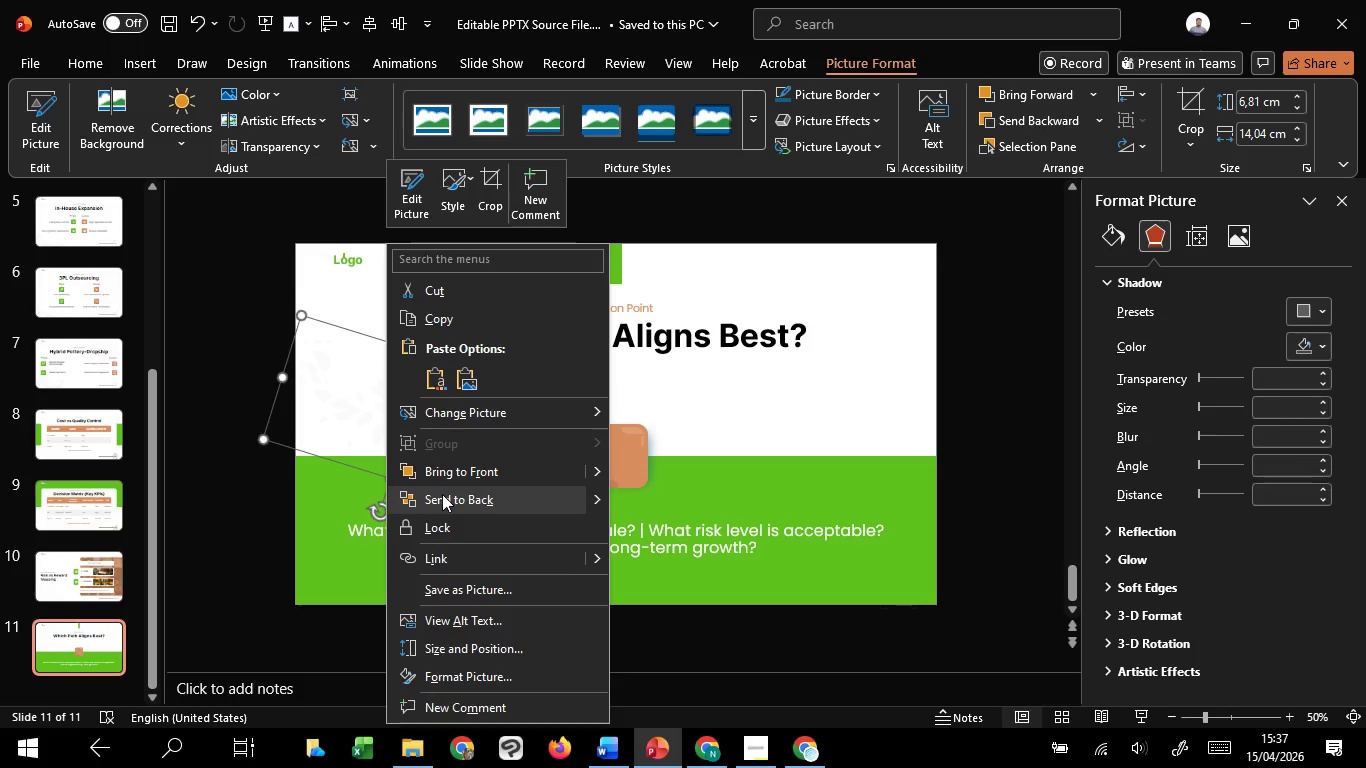 
left_click_drag(start_coordinate=[442, 494], to_coordinate=[447, 495])
 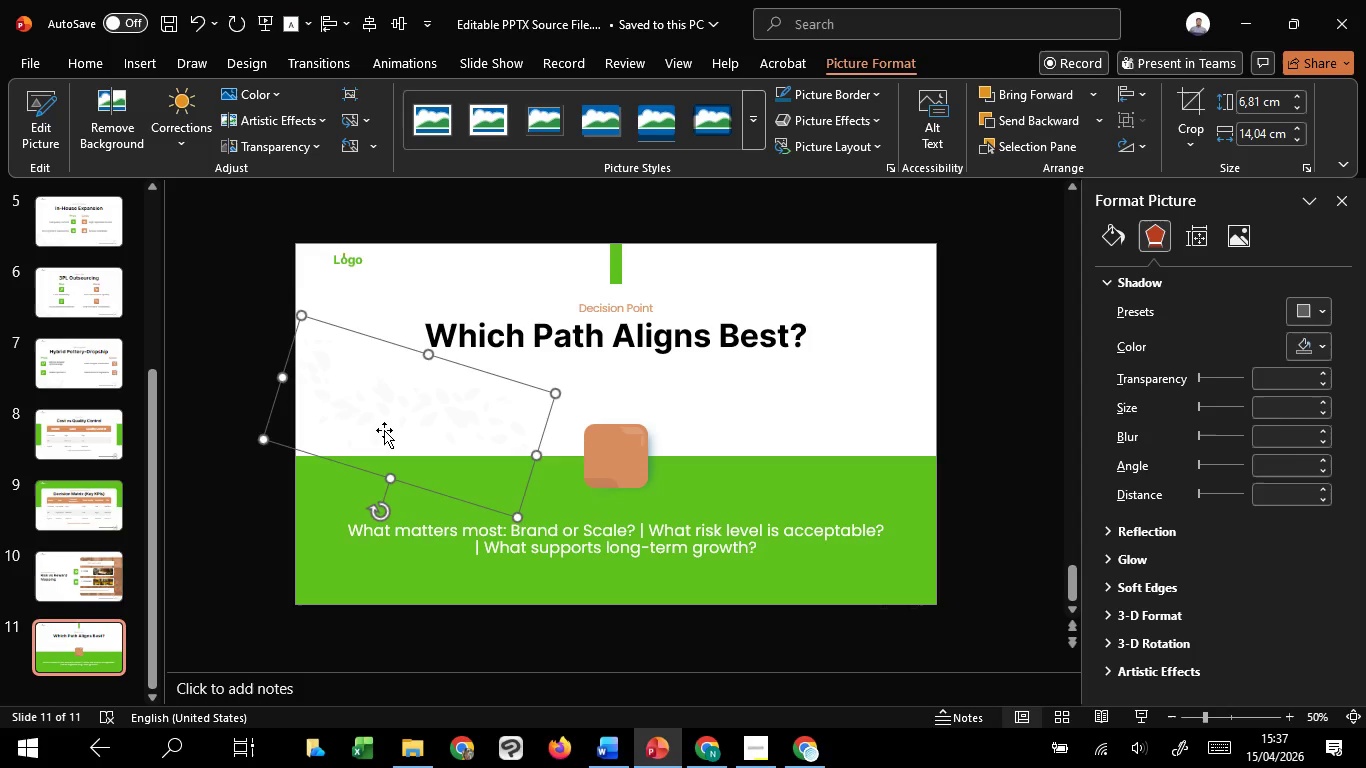 
hold_key(key=ControlLeft, duration=1.47)
left_click_drag(start_coordinate=[384, 430], to_coordinate=[688, 394])
 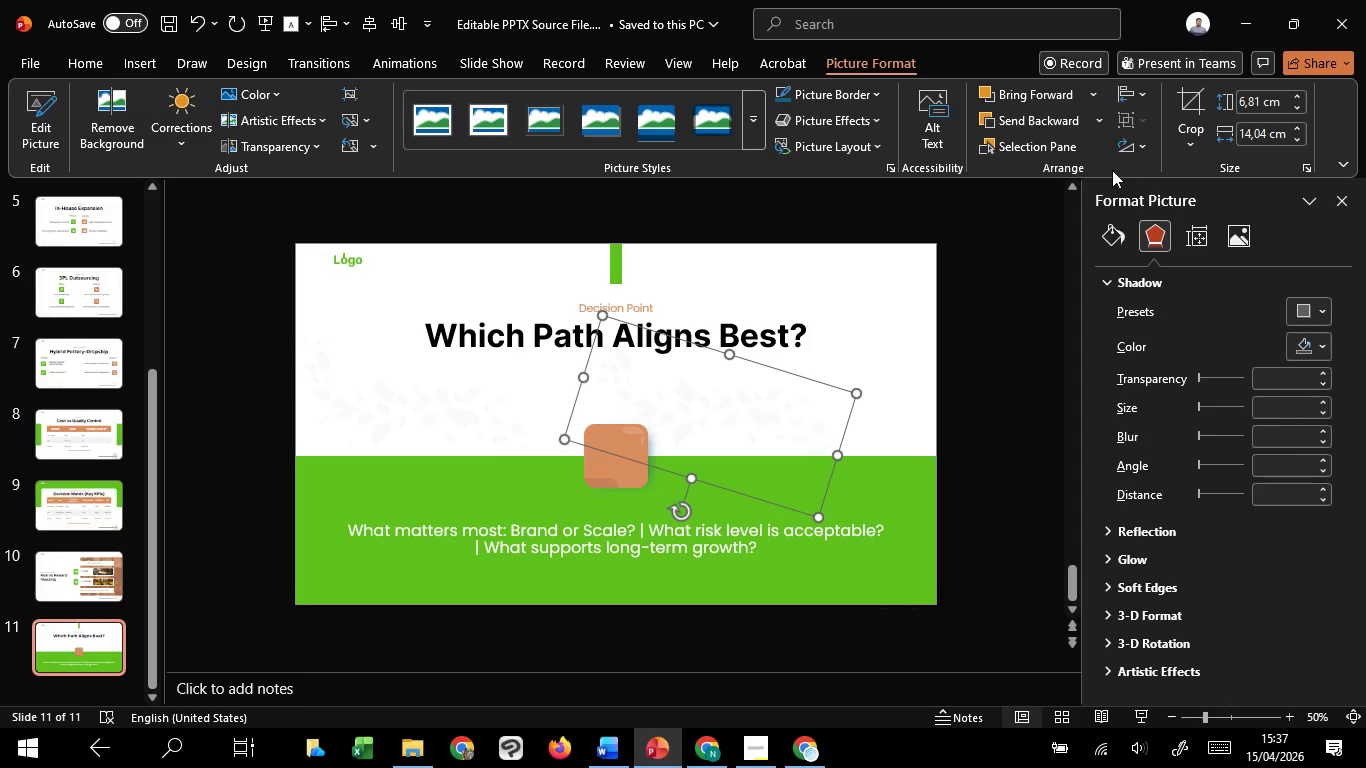 
hold_key(key=ShiftLeft, duration=0.98)
 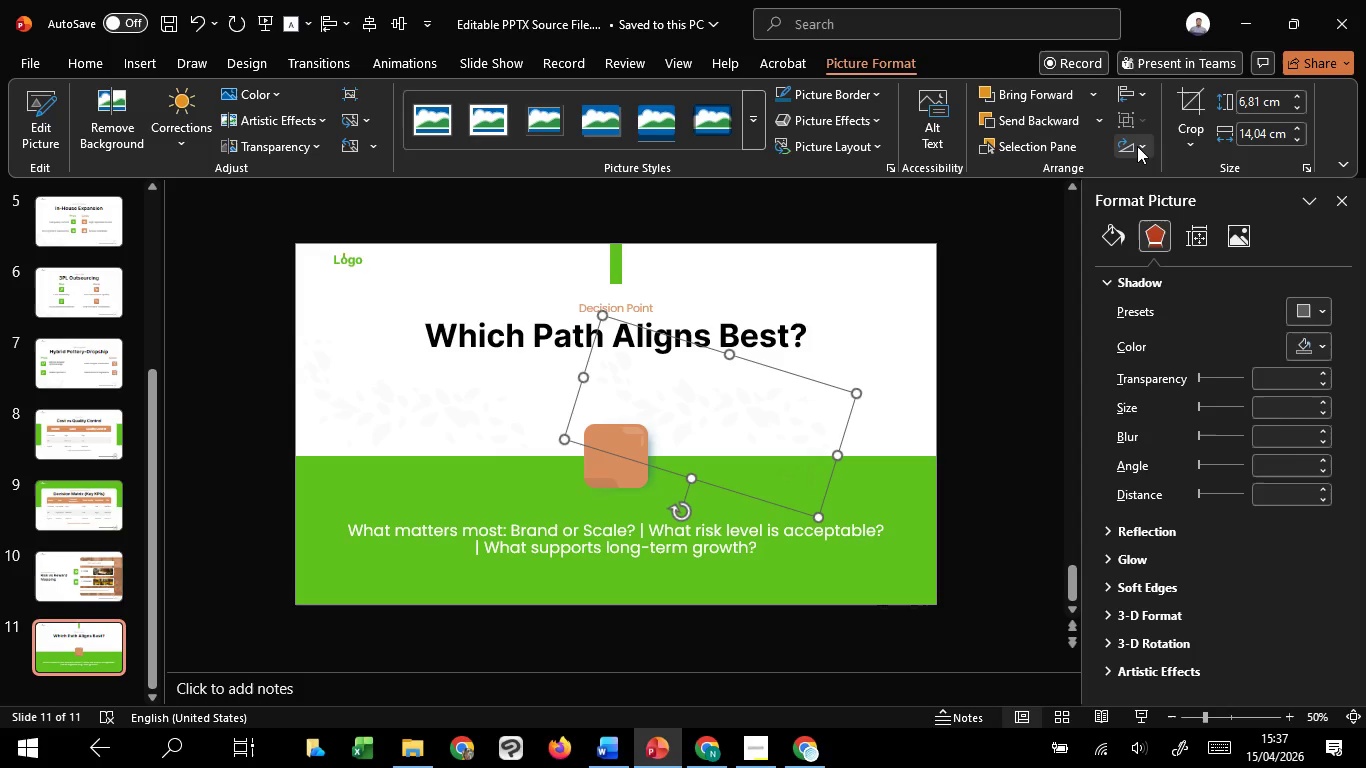 
left_click([1137, 146])
 